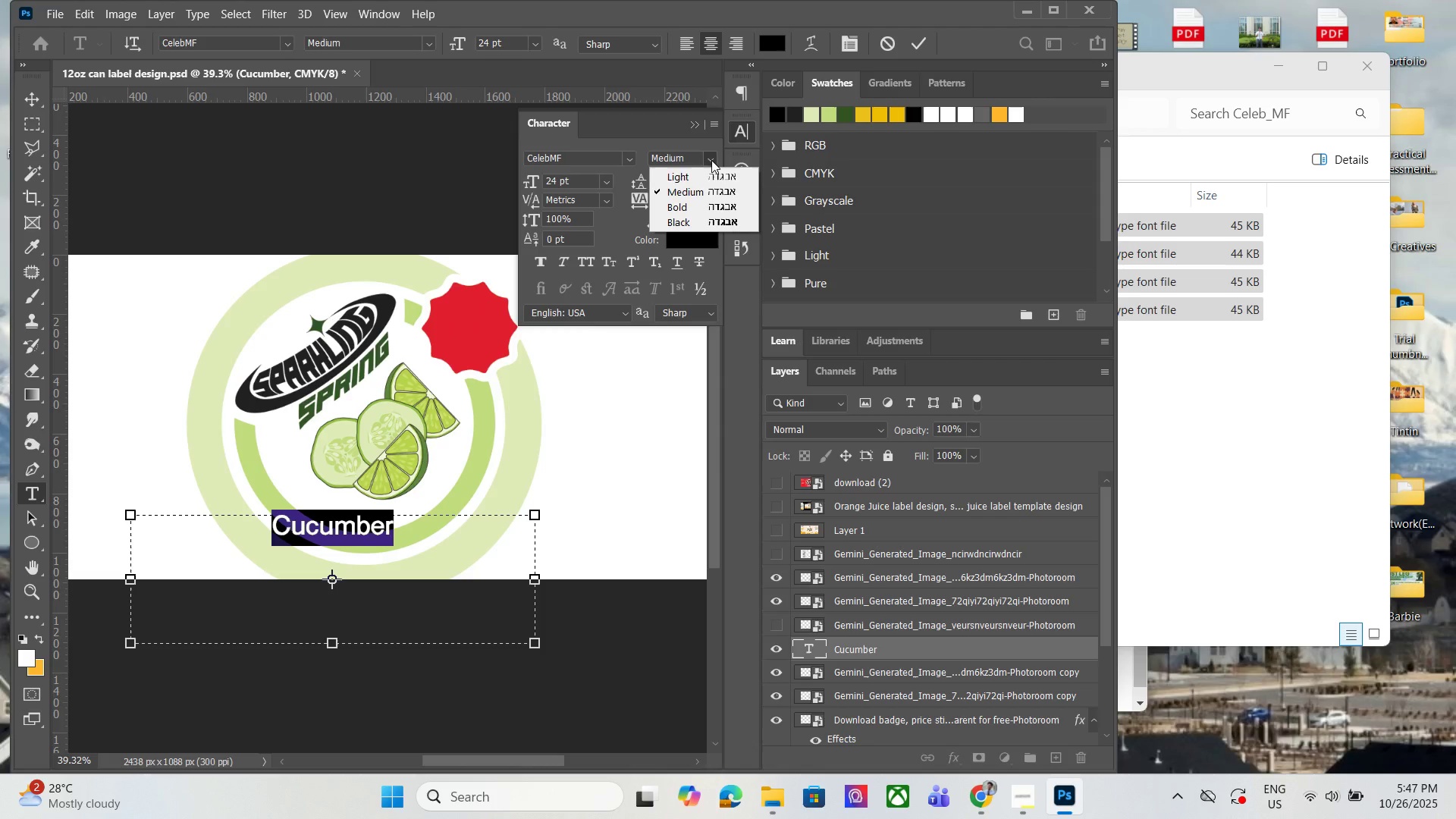 
double_click([708, 171])
 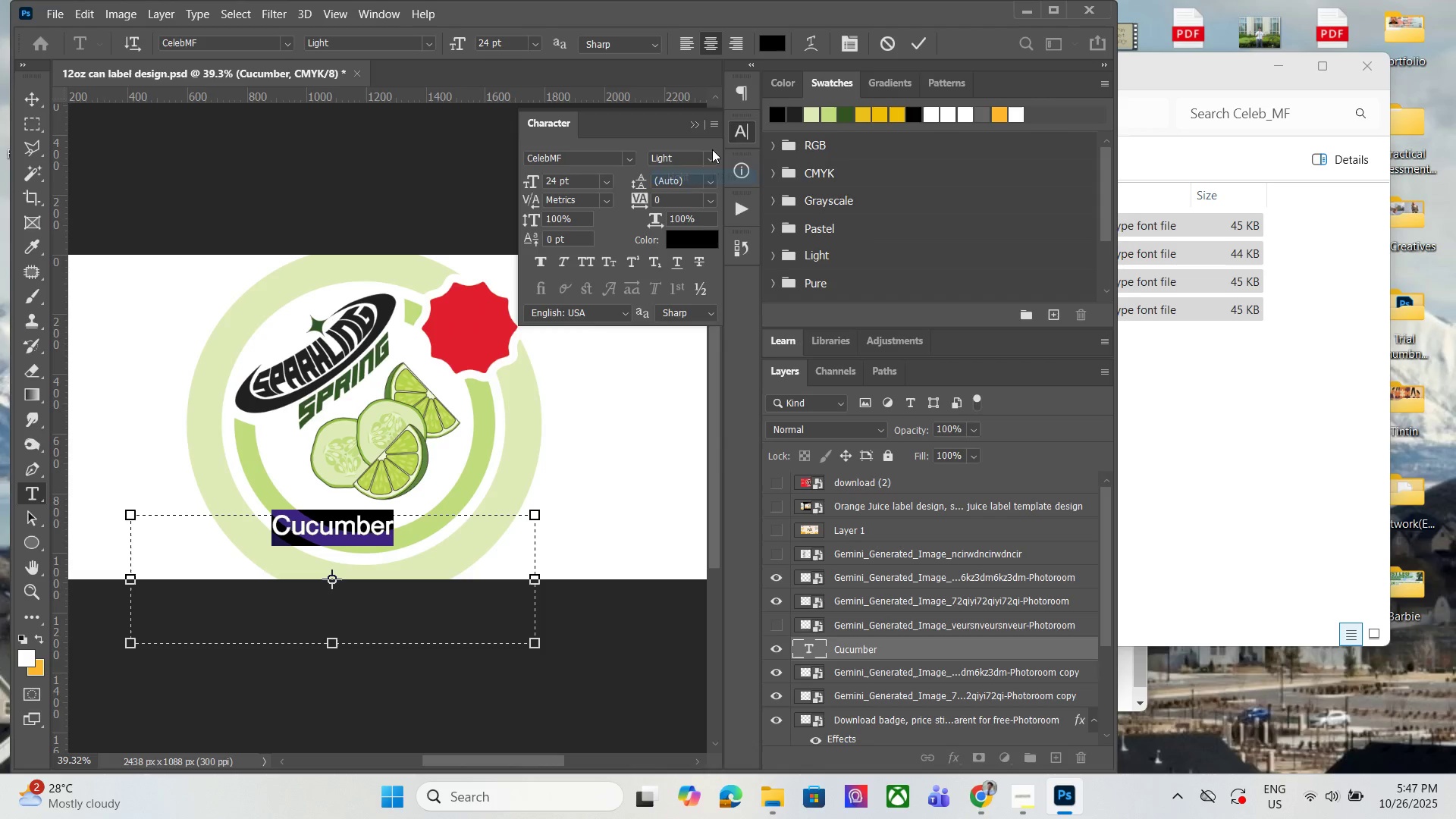 
triple_click([712, 149])
 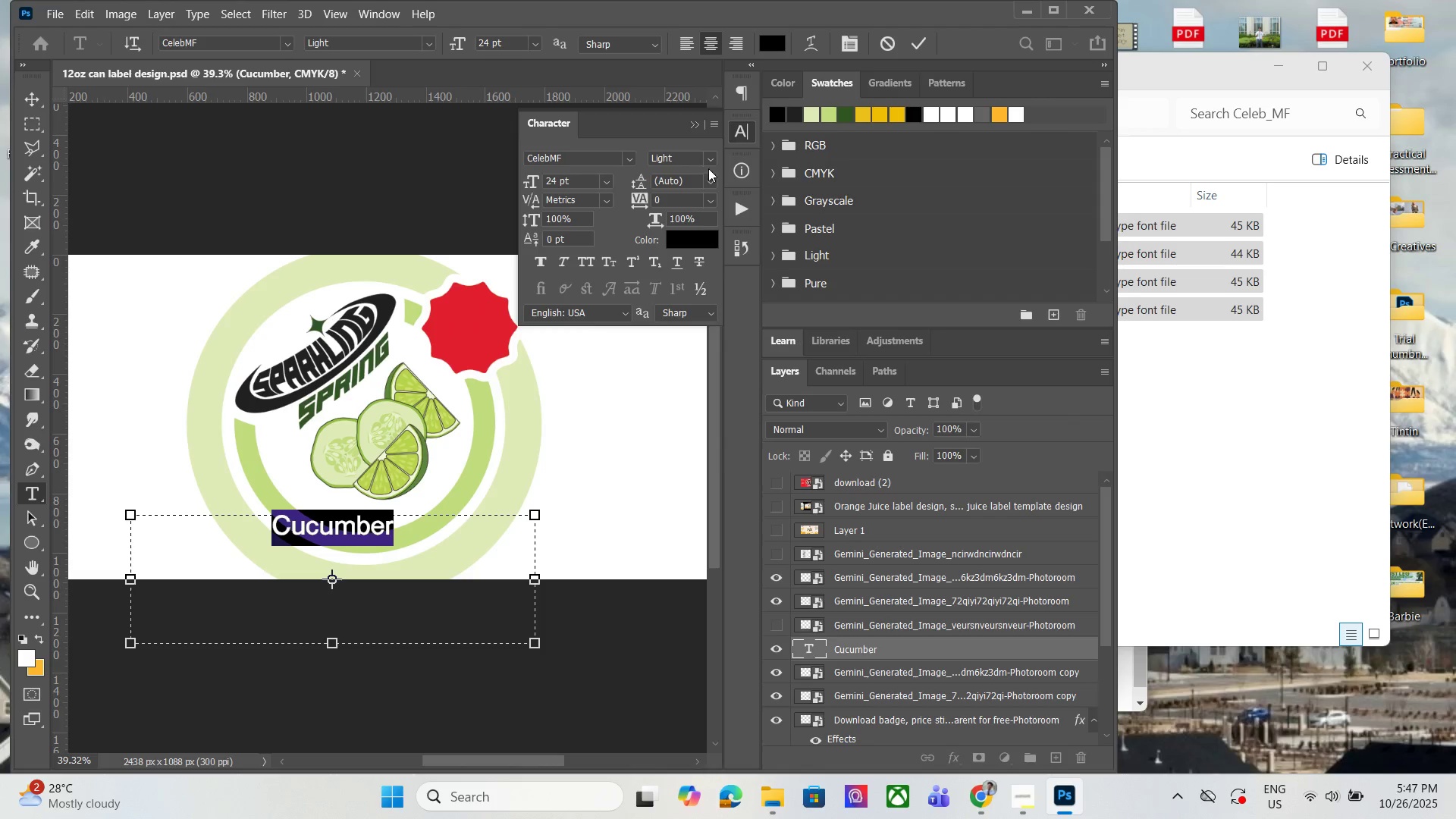 
triple_click([712, 163])
 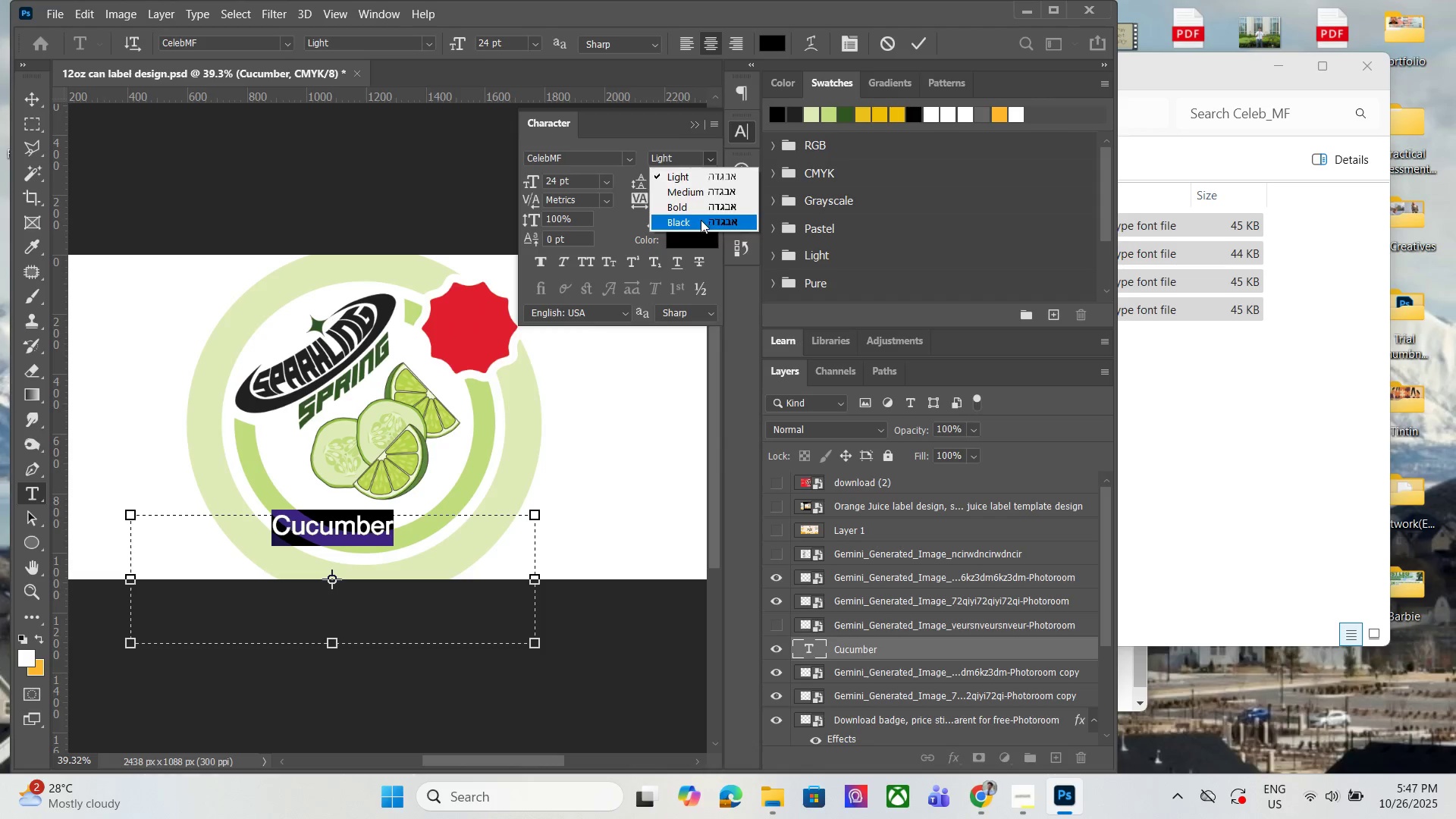 
left_click([701, 221])
 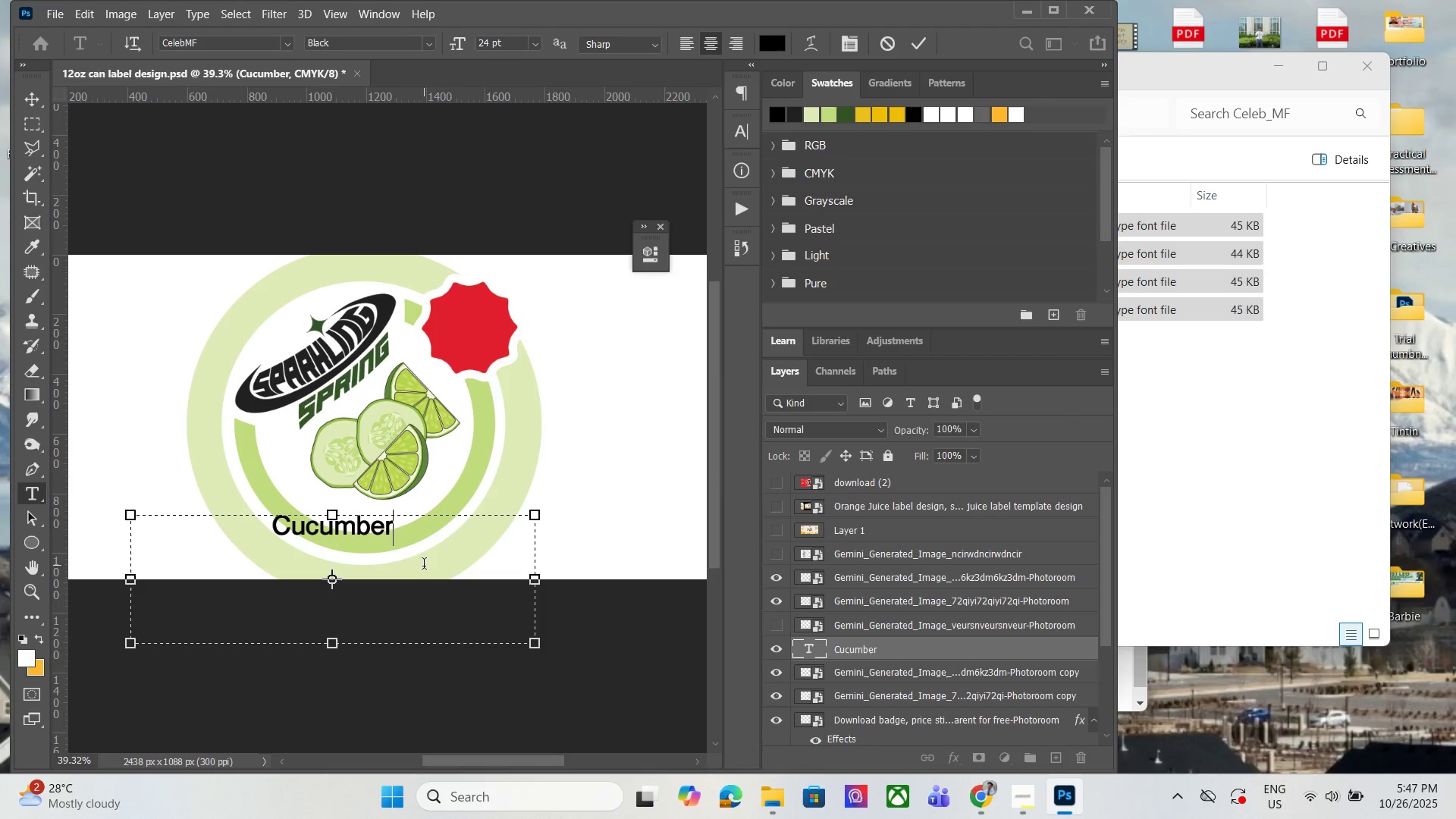 
wait(5.52)
 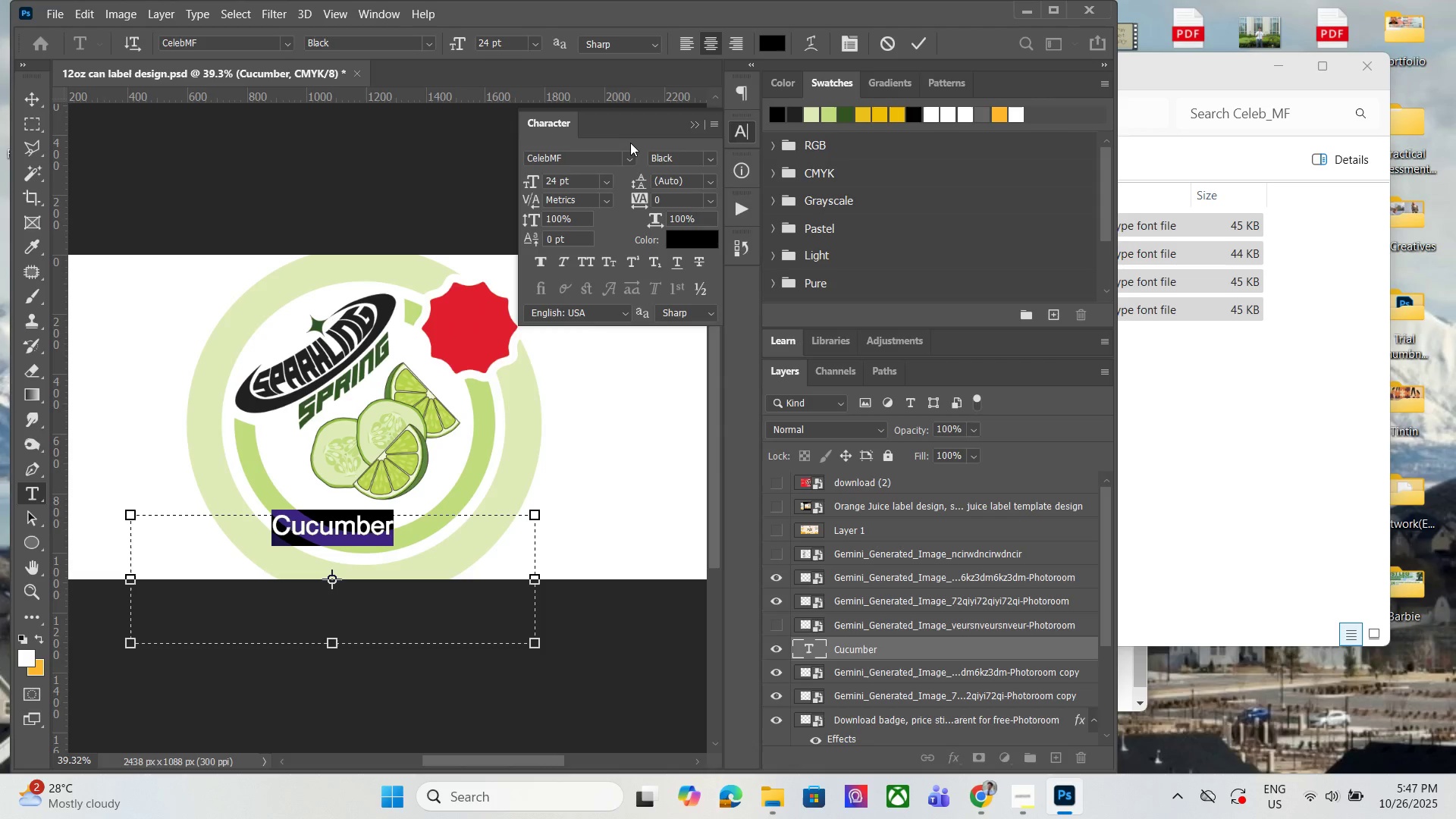 
left_click_drag(start_coordinate=[453, 526], to_coordinate=[243, 535])
 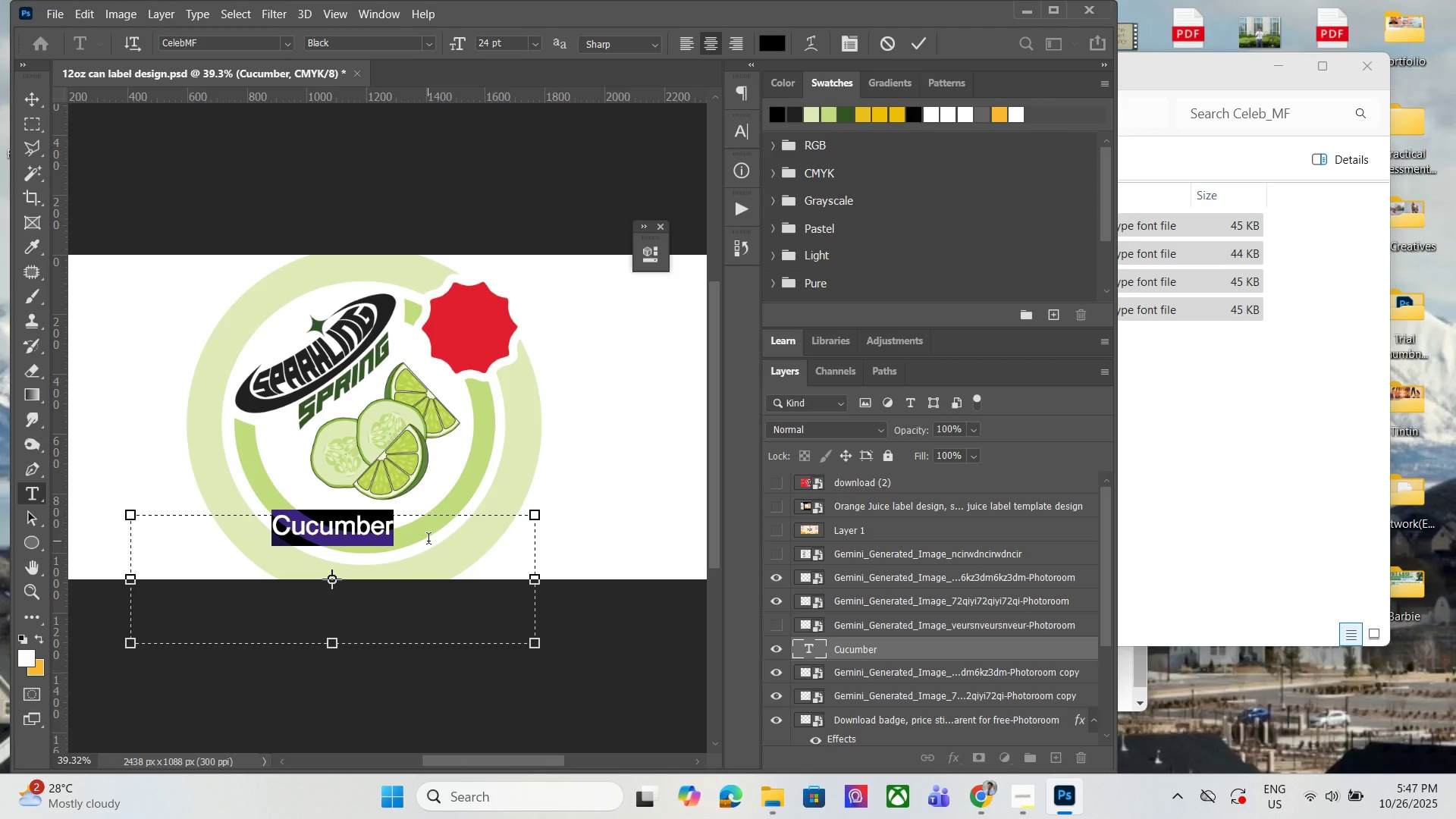 
type(CUCUMBER)
 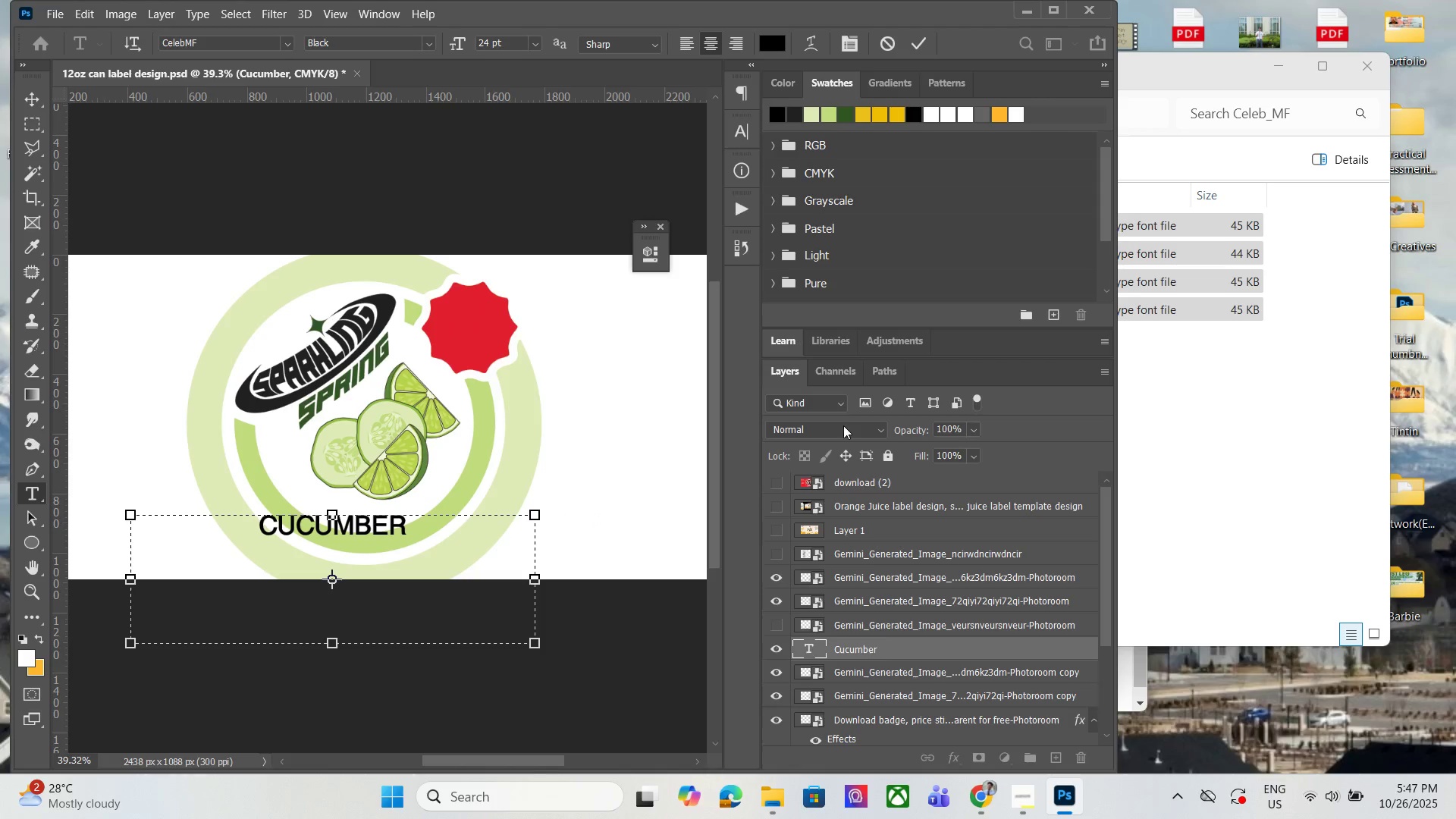 
left_click([739, 131])
 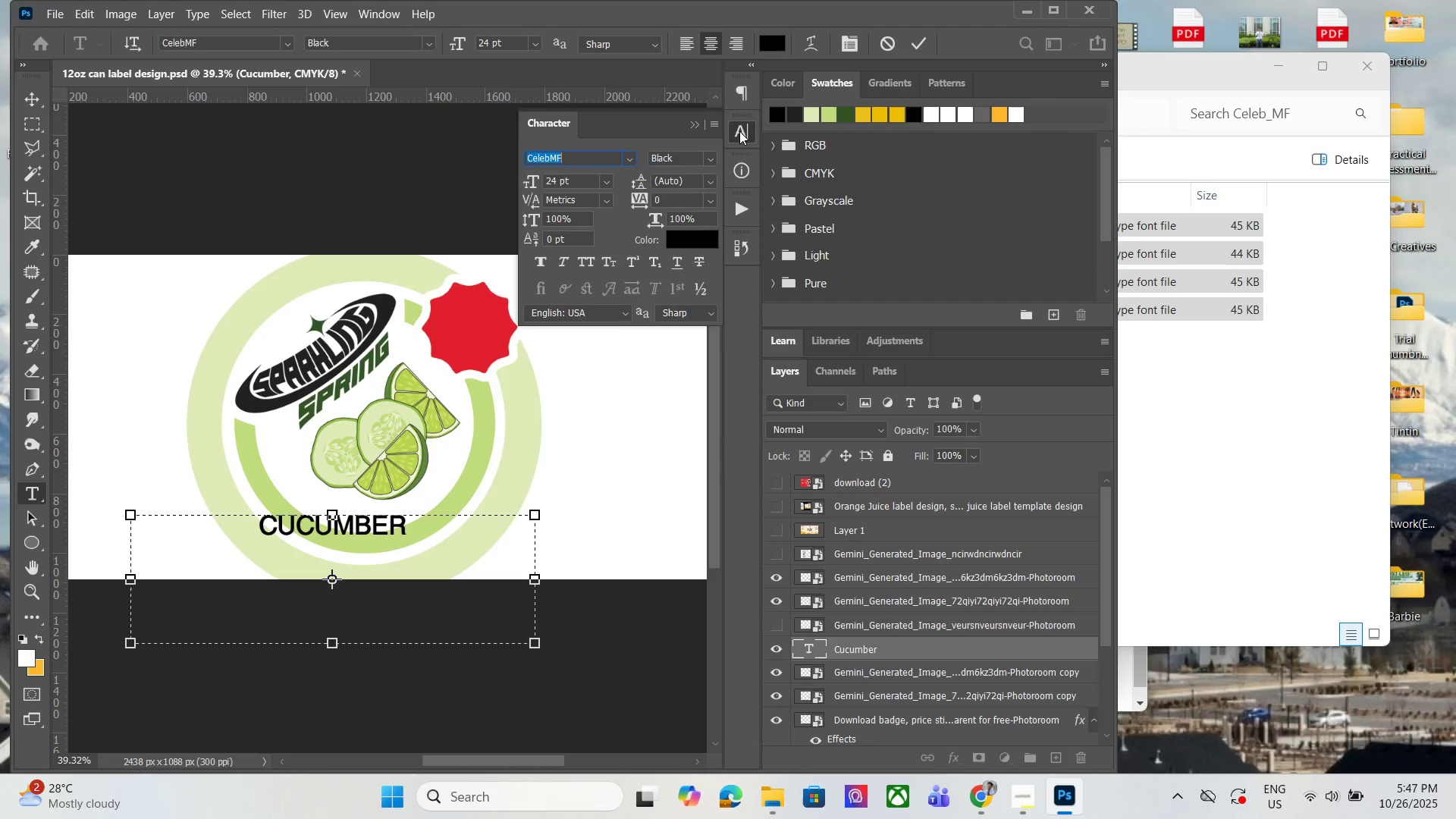 
left_click([739, 131])
 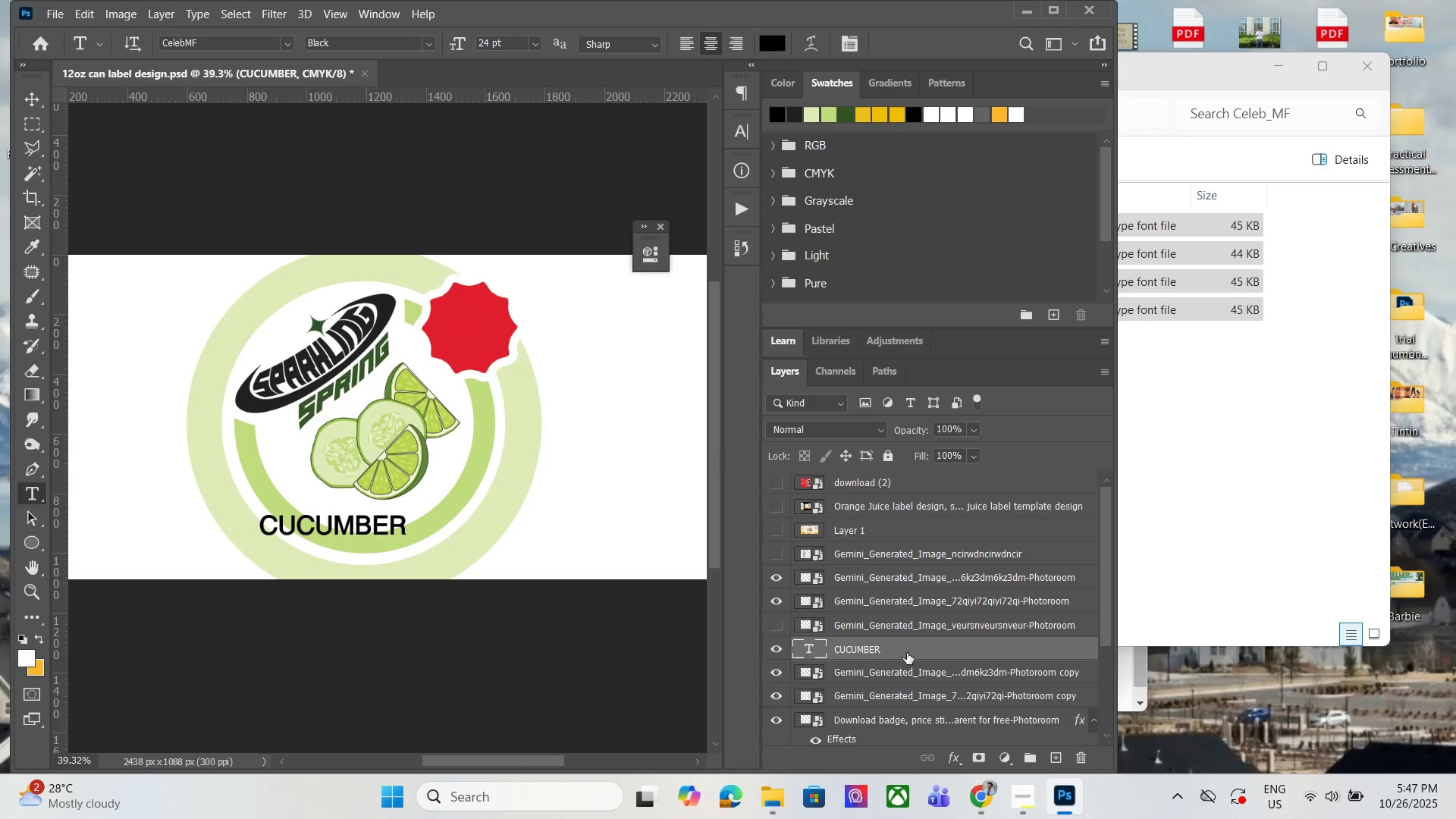 
wait(14.01)
 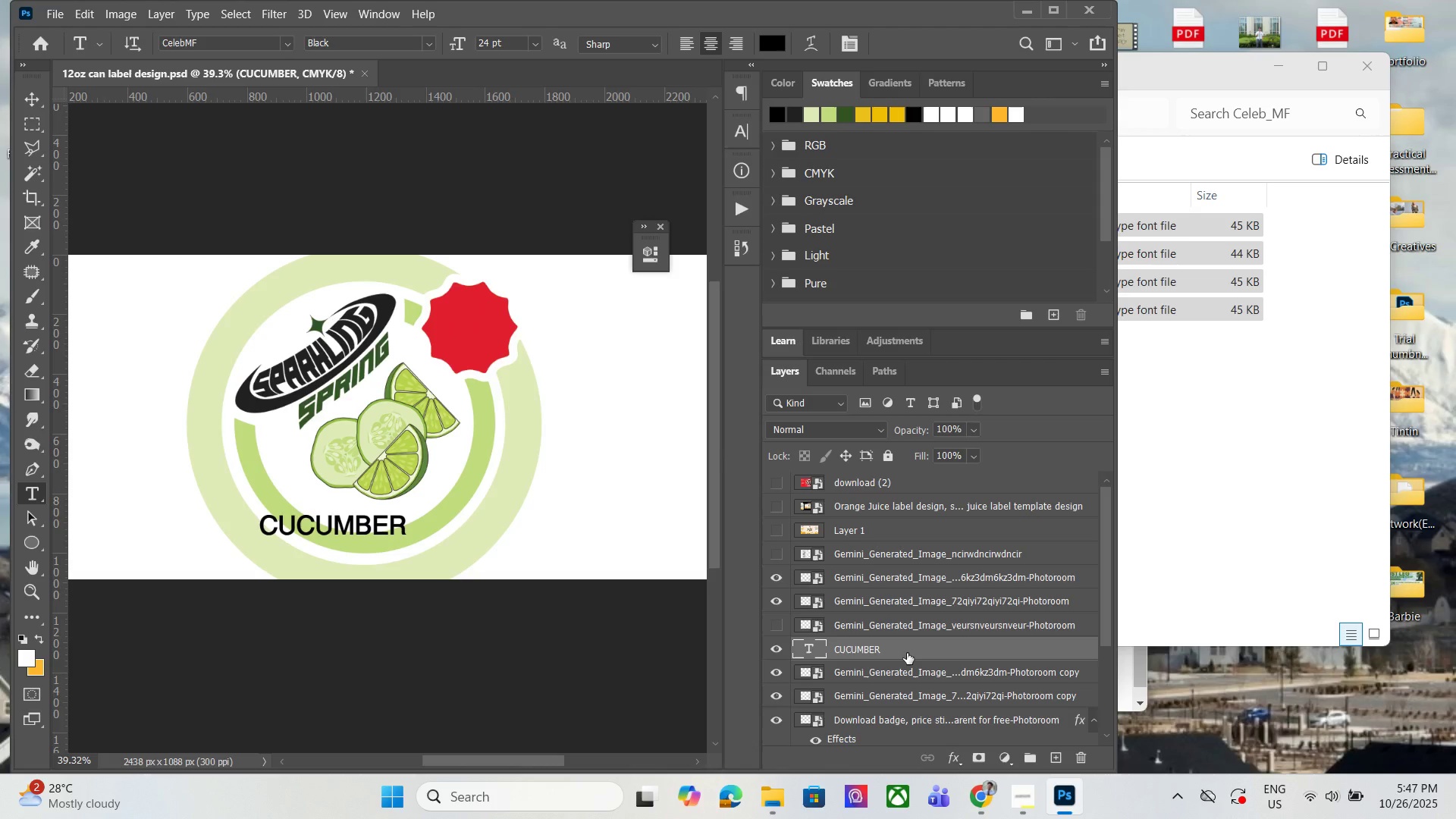 
left_click([955, 761])
 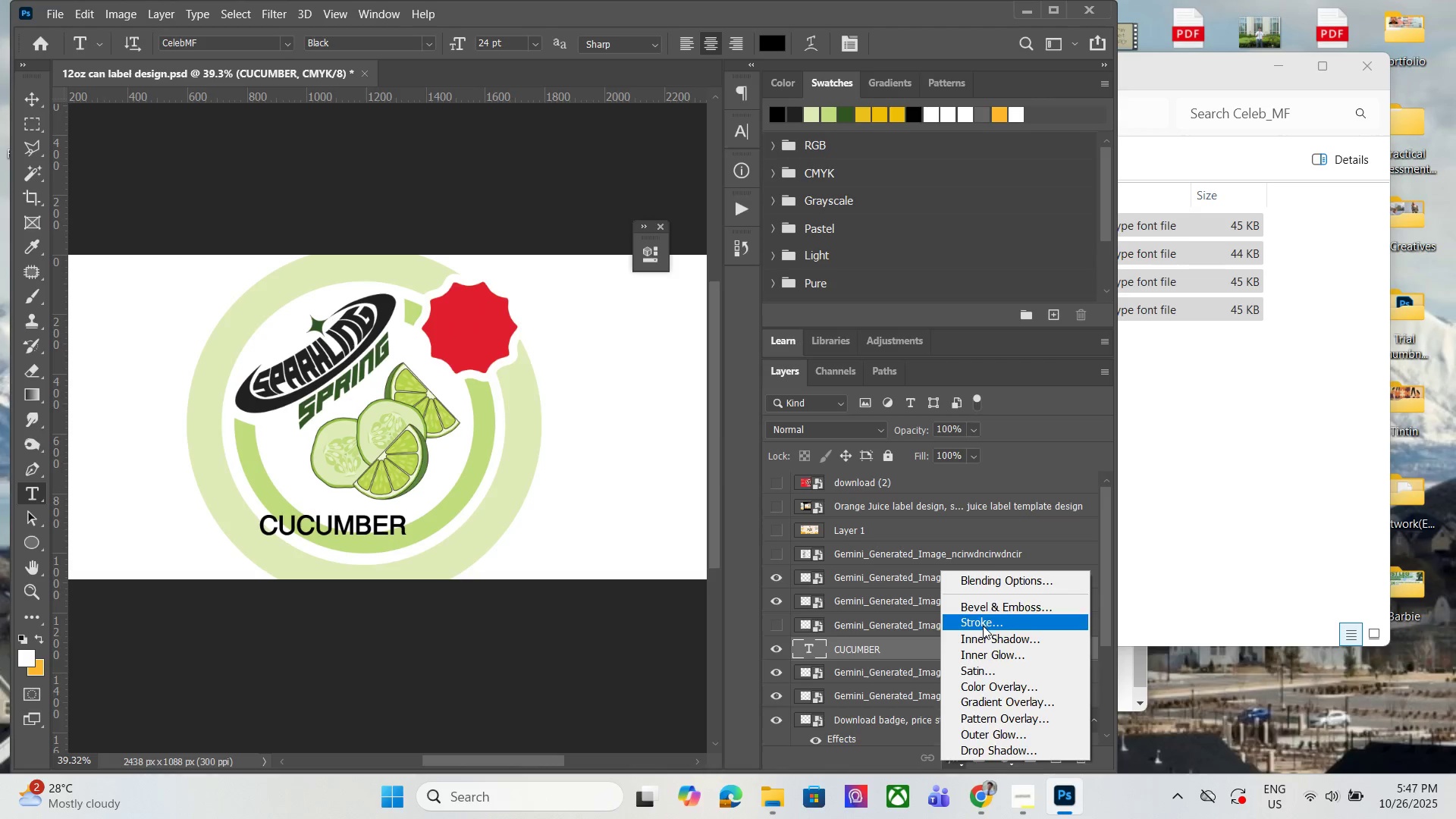 
left_click([983, 626])
 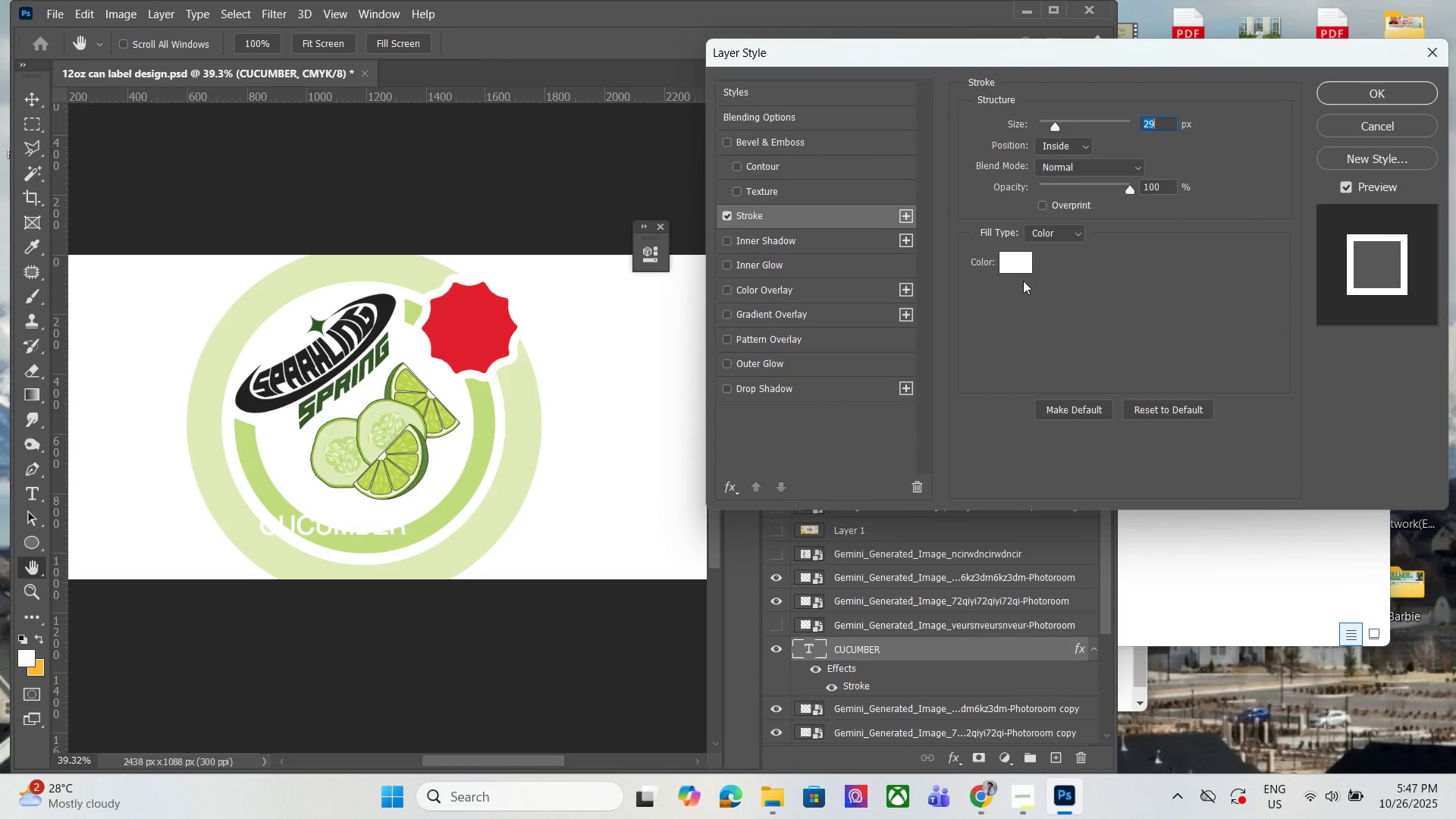 
left_click([1013, 262])
 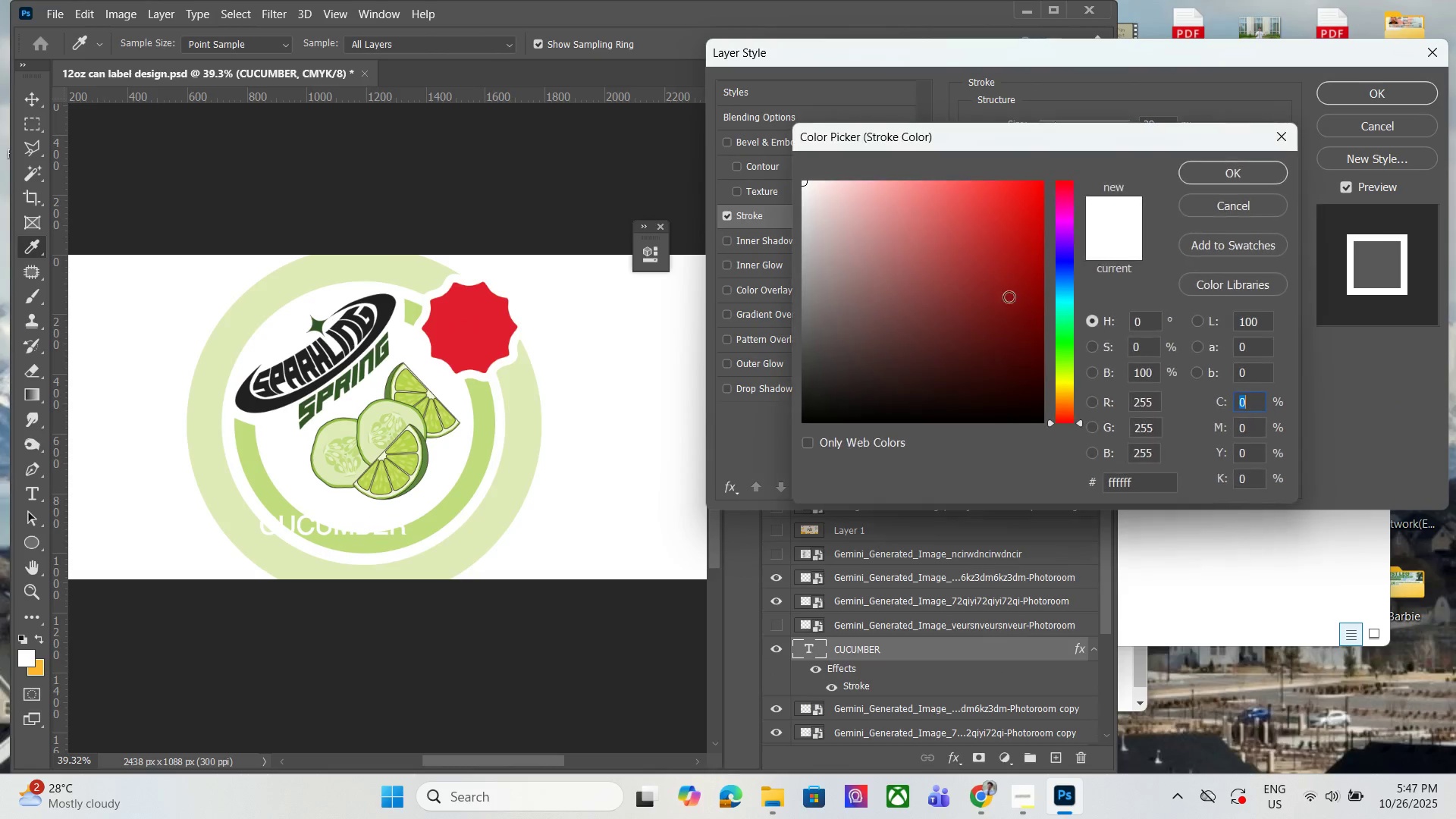 
left_click_drag(start_coordinate=[962, 275], to_coordinate=[572, 522])
 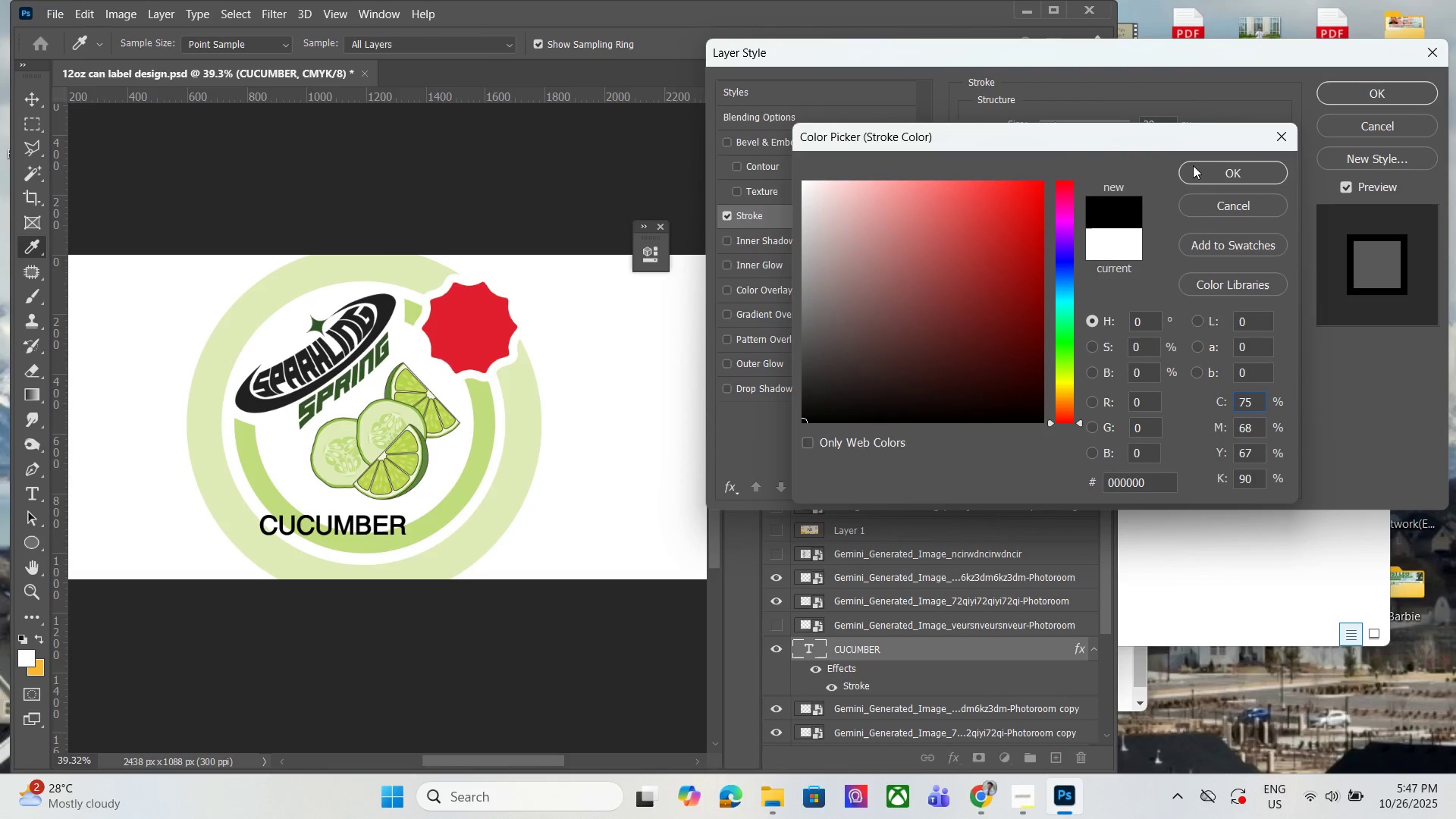 
left_click([1206, 186])
 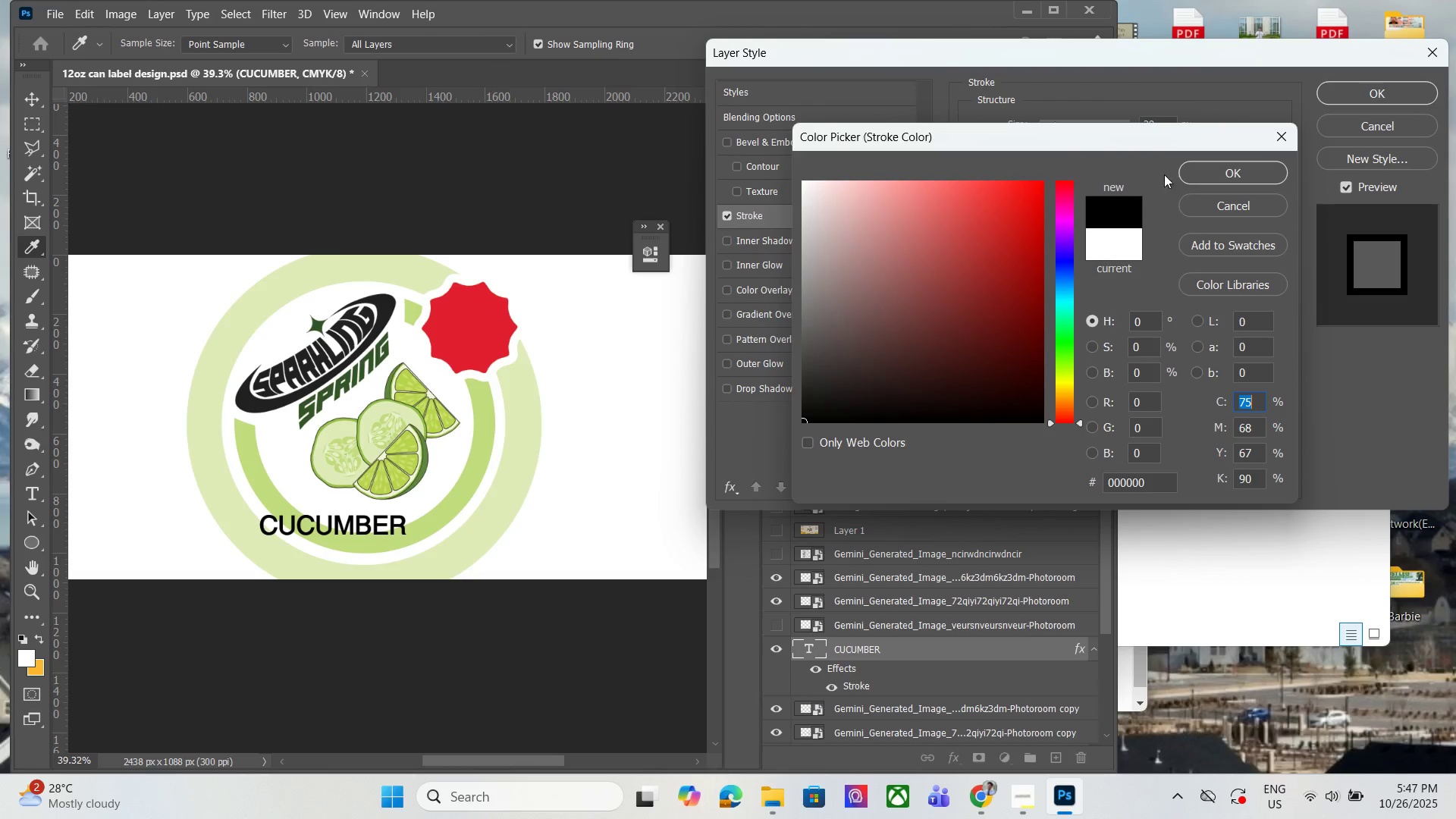 
left_click([1196, 175])
 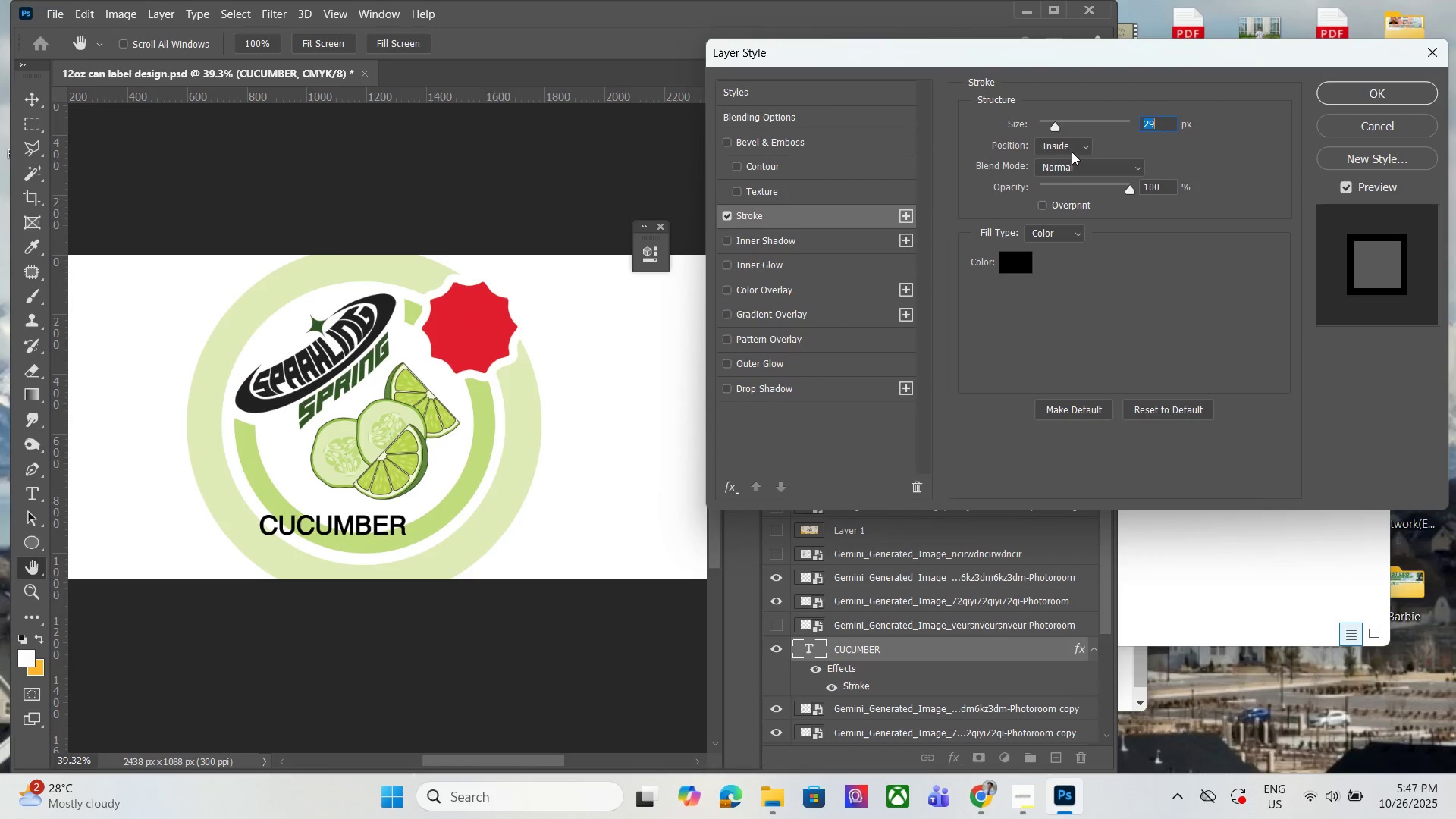 
left_click([1081, 149])
 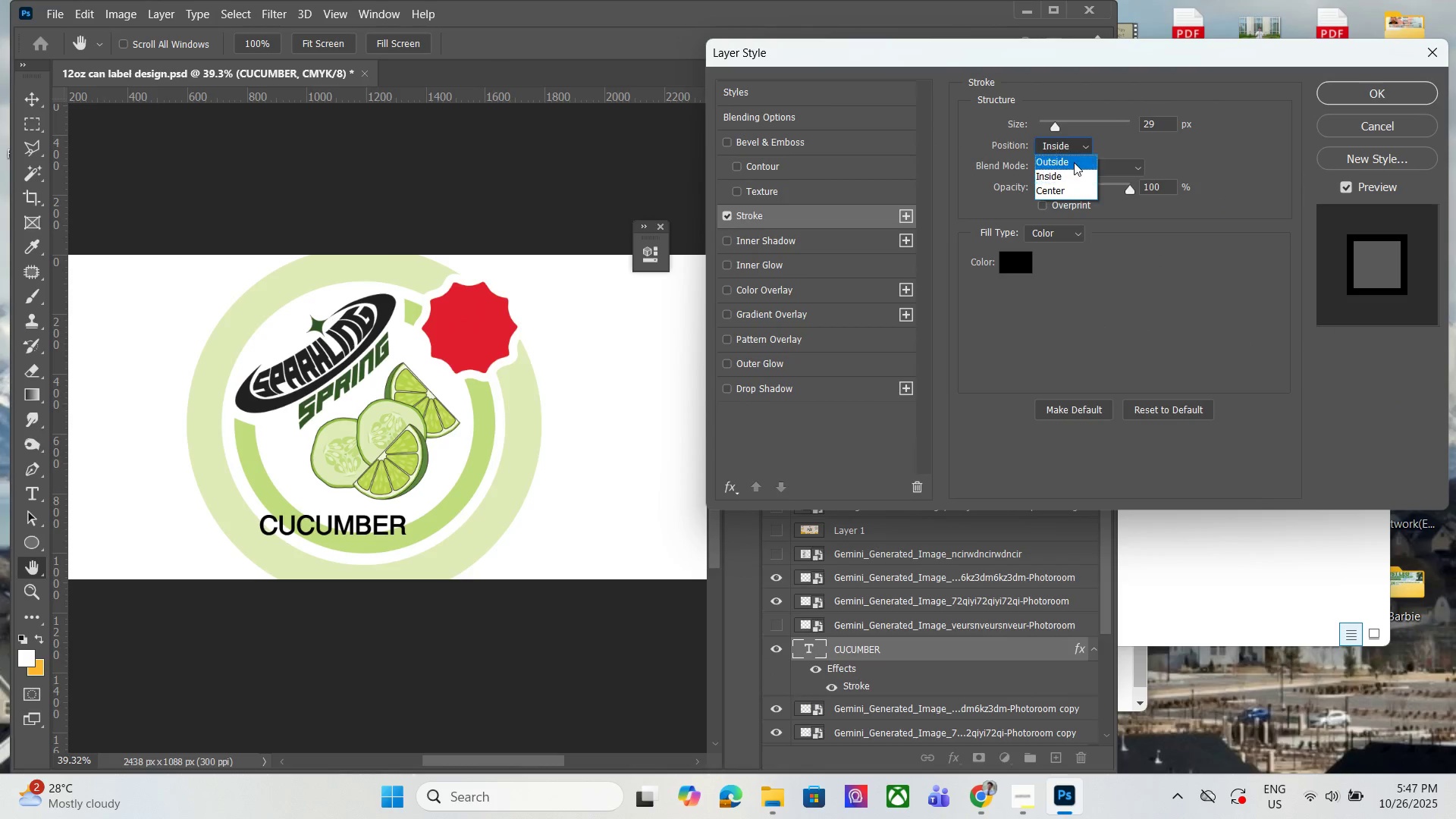 
left_click([1074, 162])
 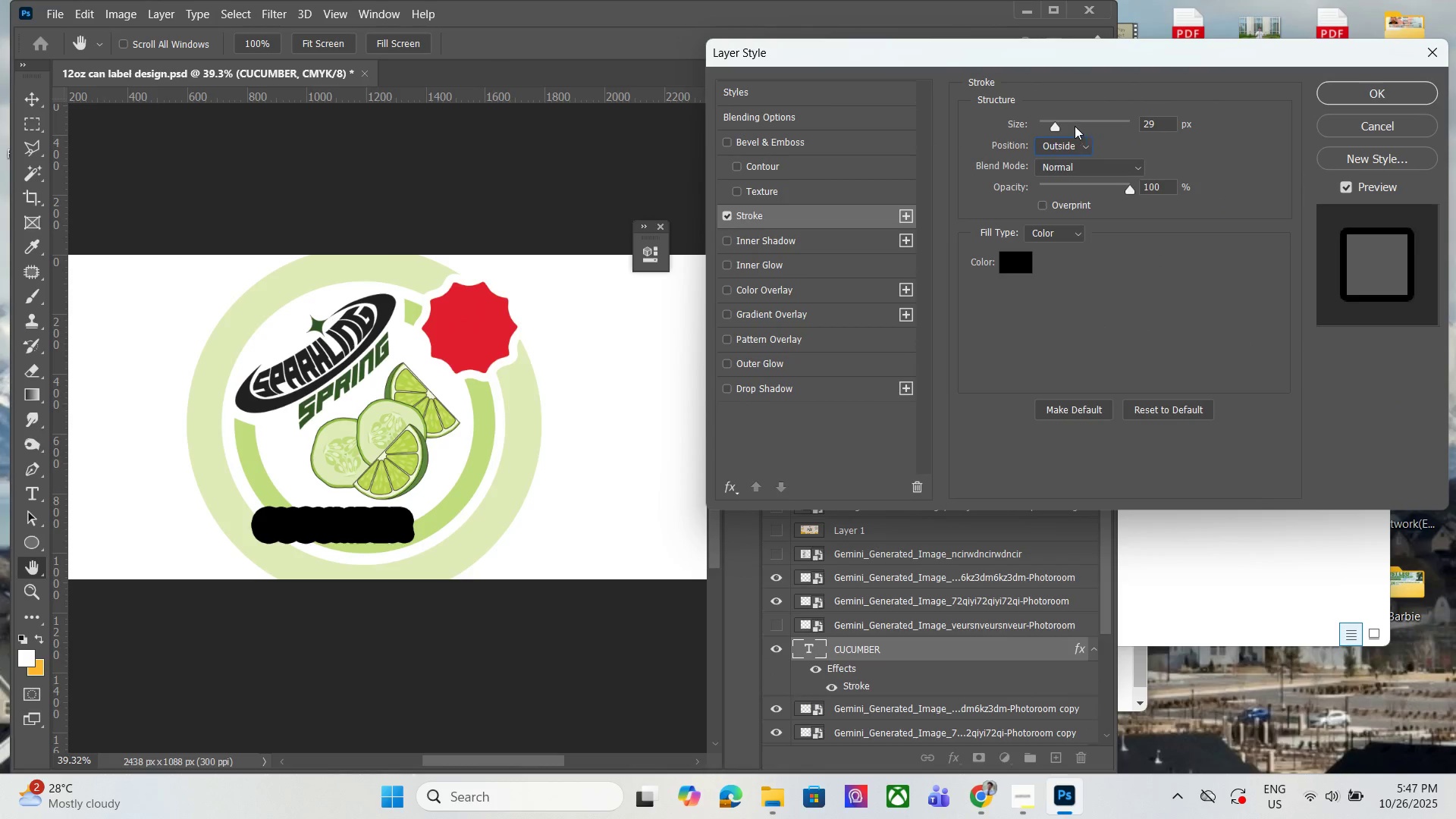 
left_click_drag(start_coordinate=[1055, 125], to_coordinate=[950, 140])
 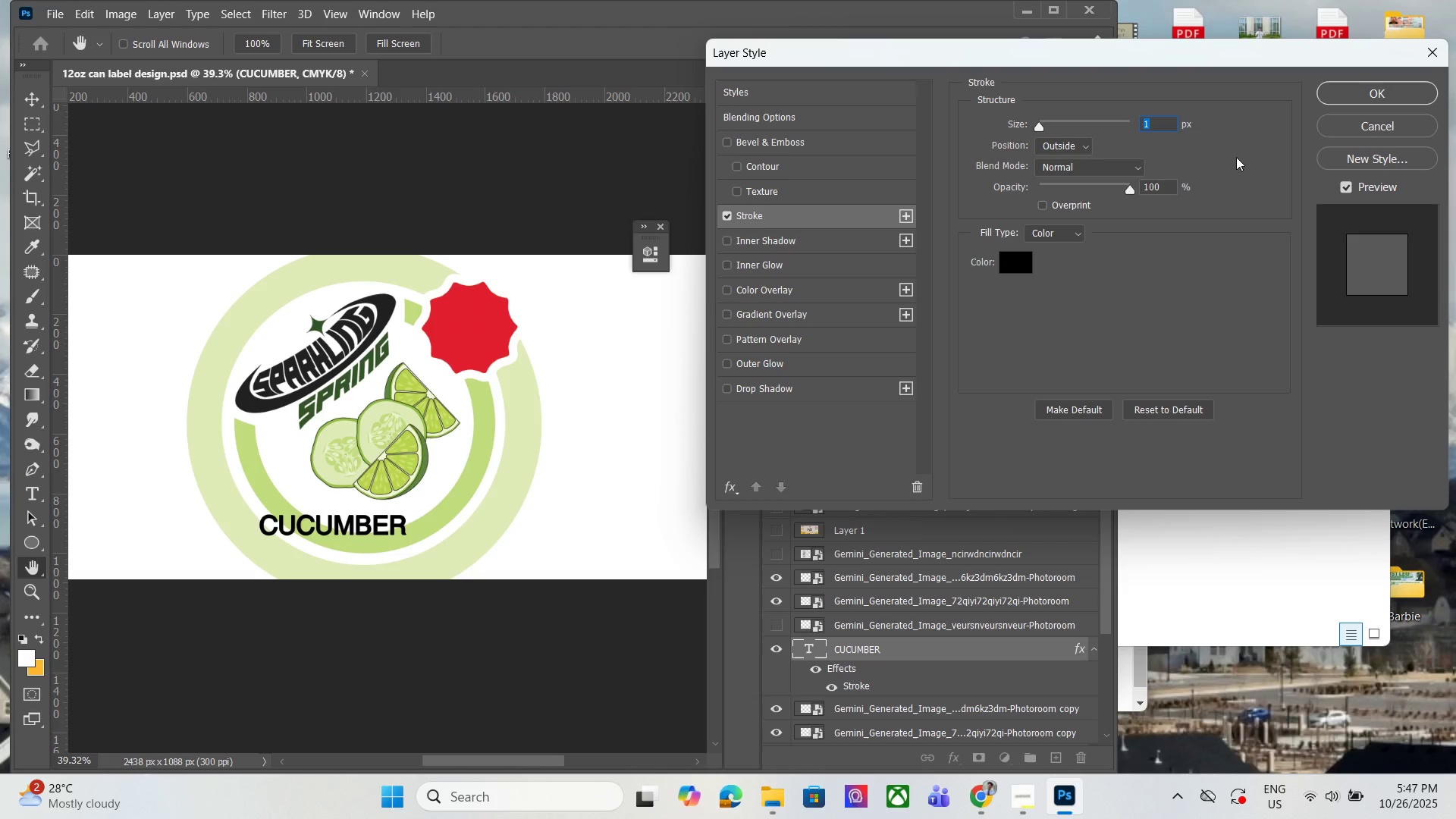 
key(ArrowUp)
 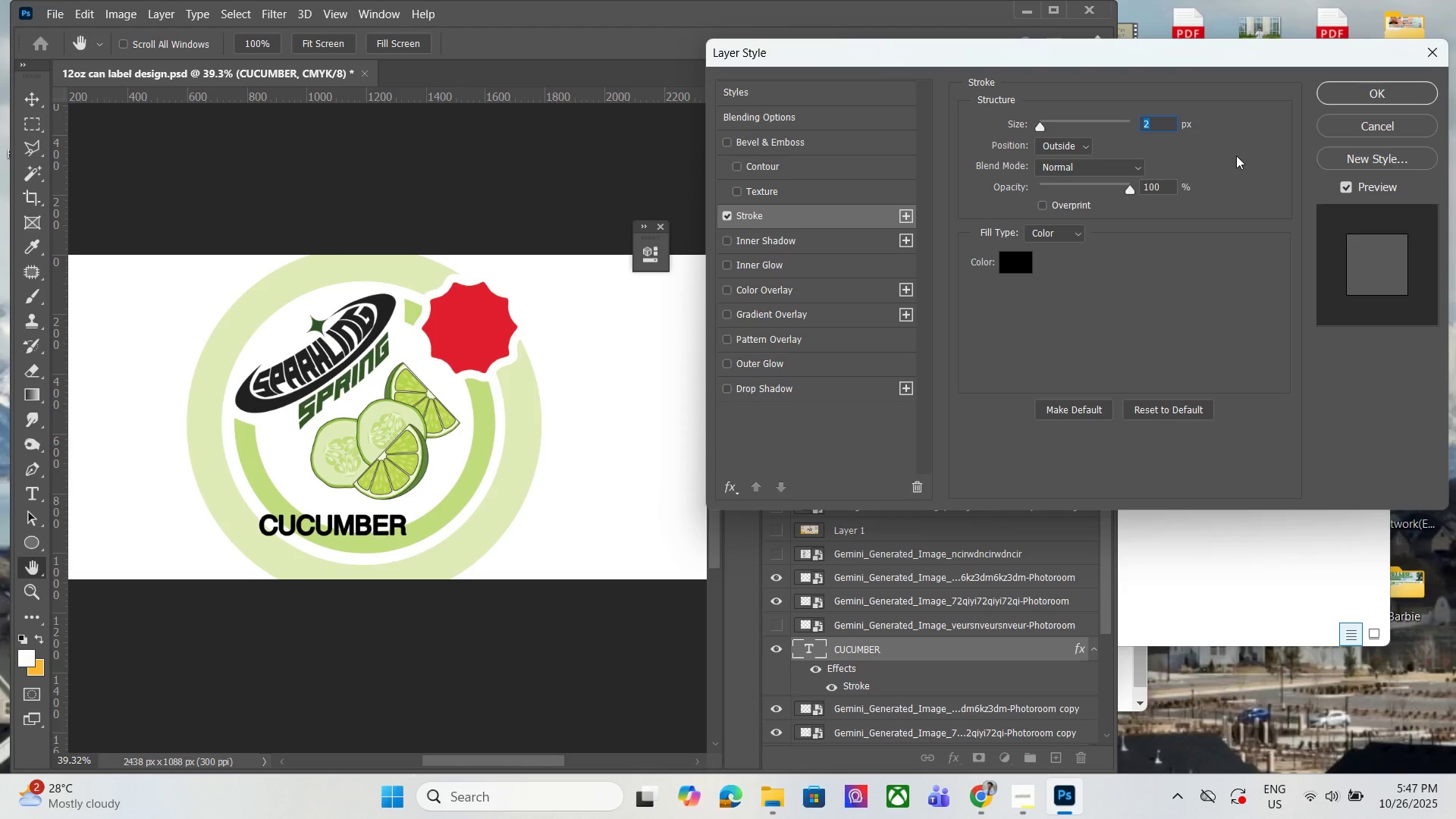 
key(ArrowUp)
 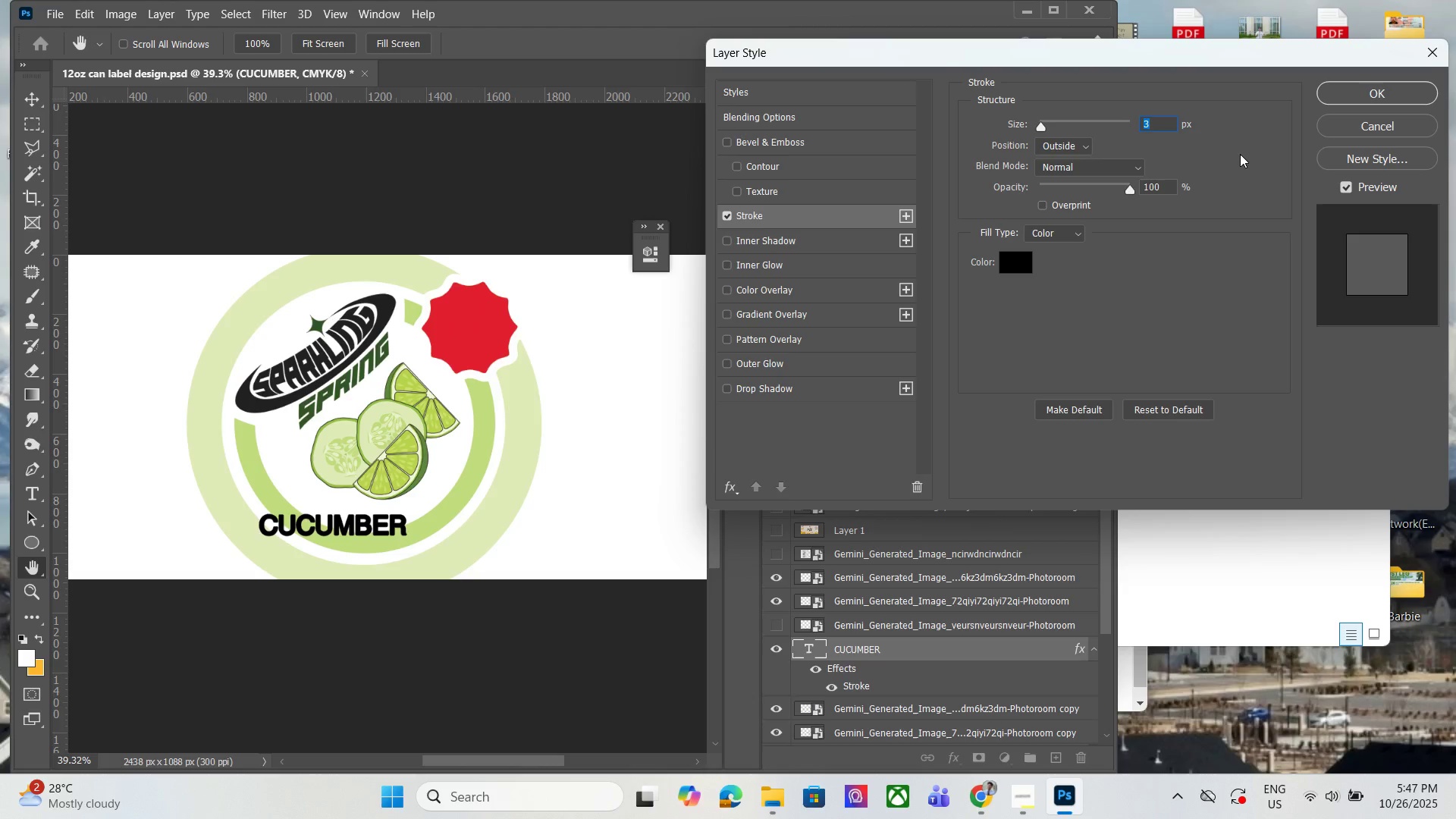 
key(ArrowUp)
 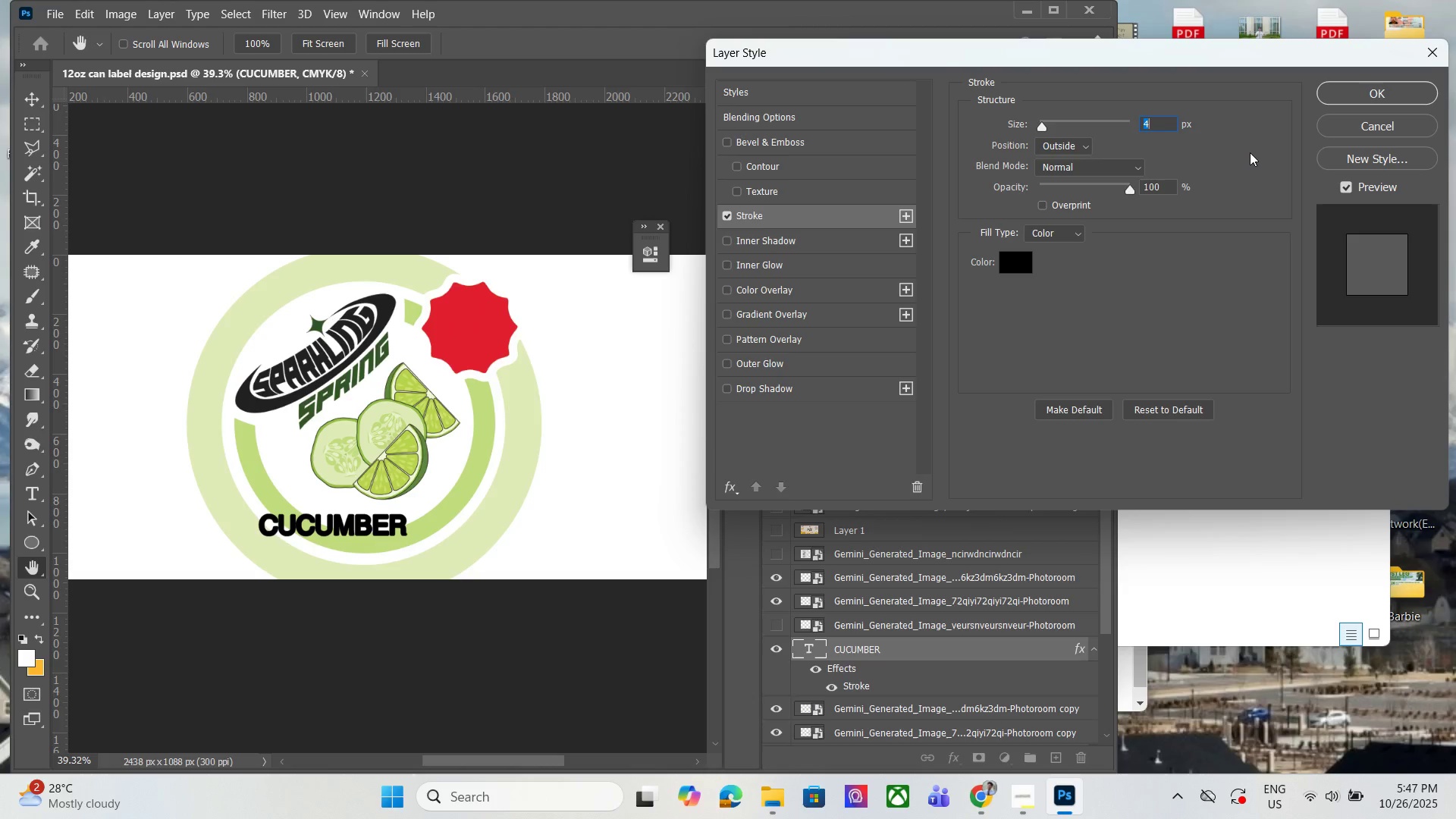 
key(ArrowUp)
 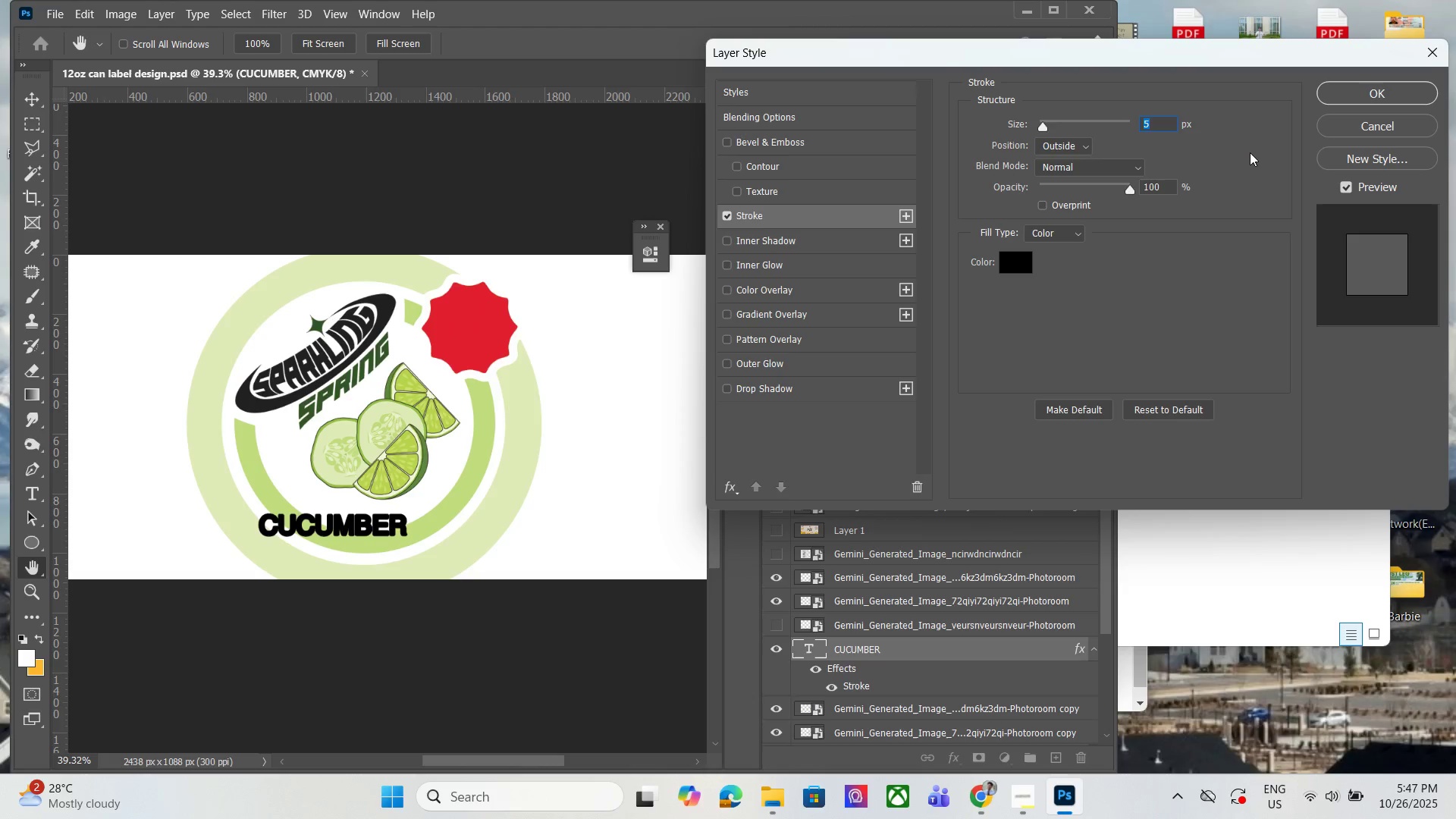 
key(ArrowDown)
 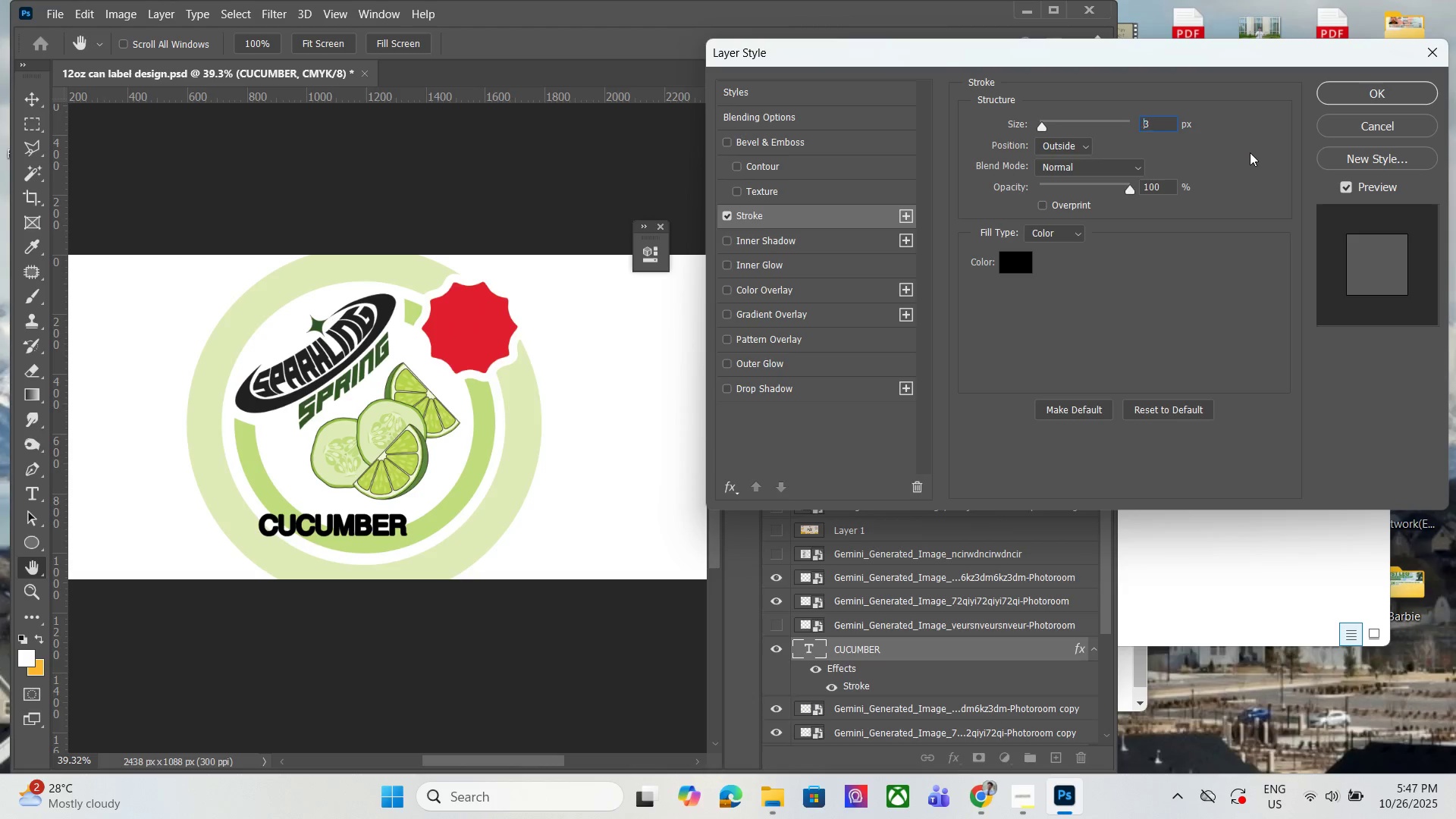 
key(ArrowDown)
 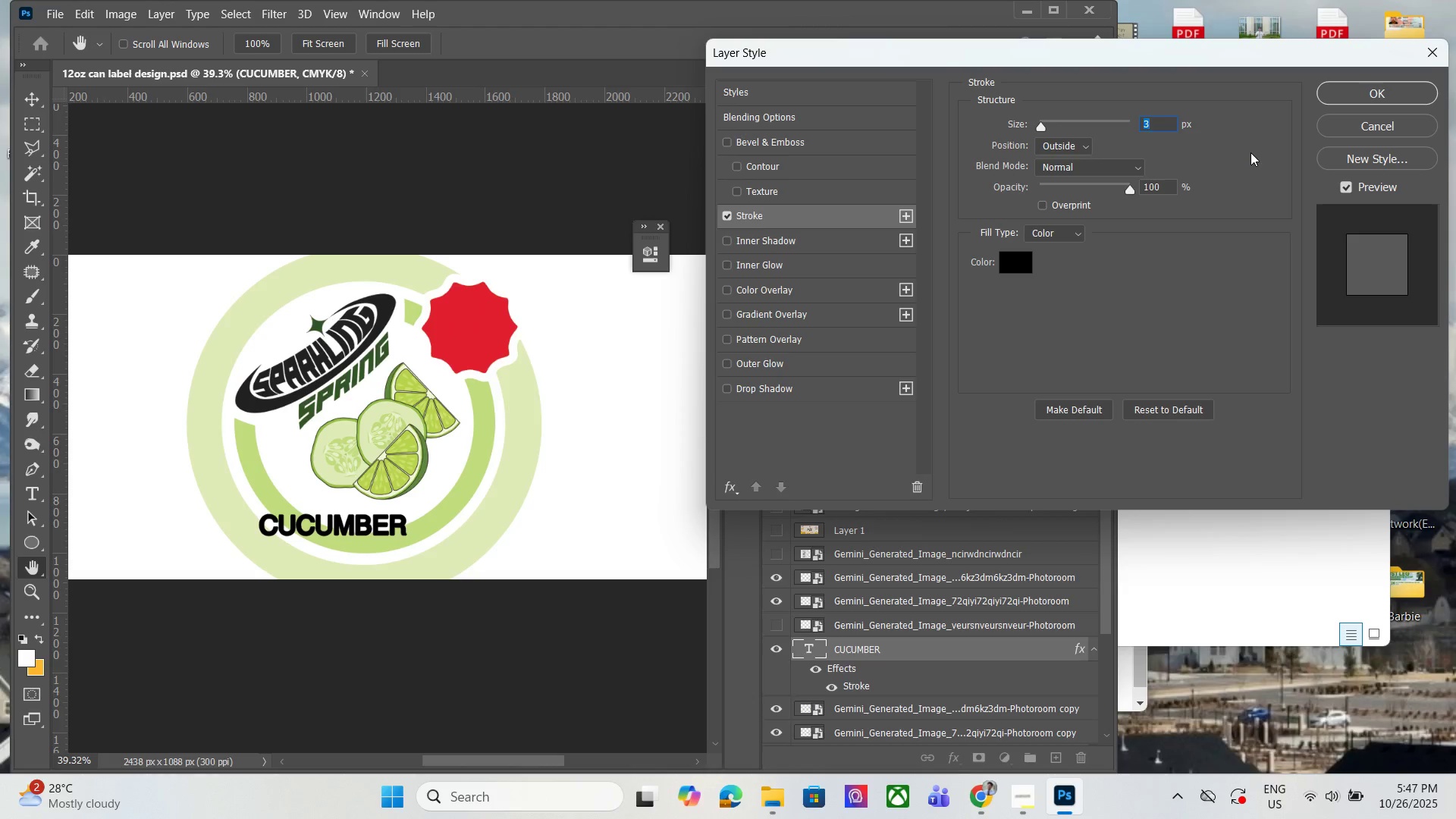 
key(ArrowDown)
 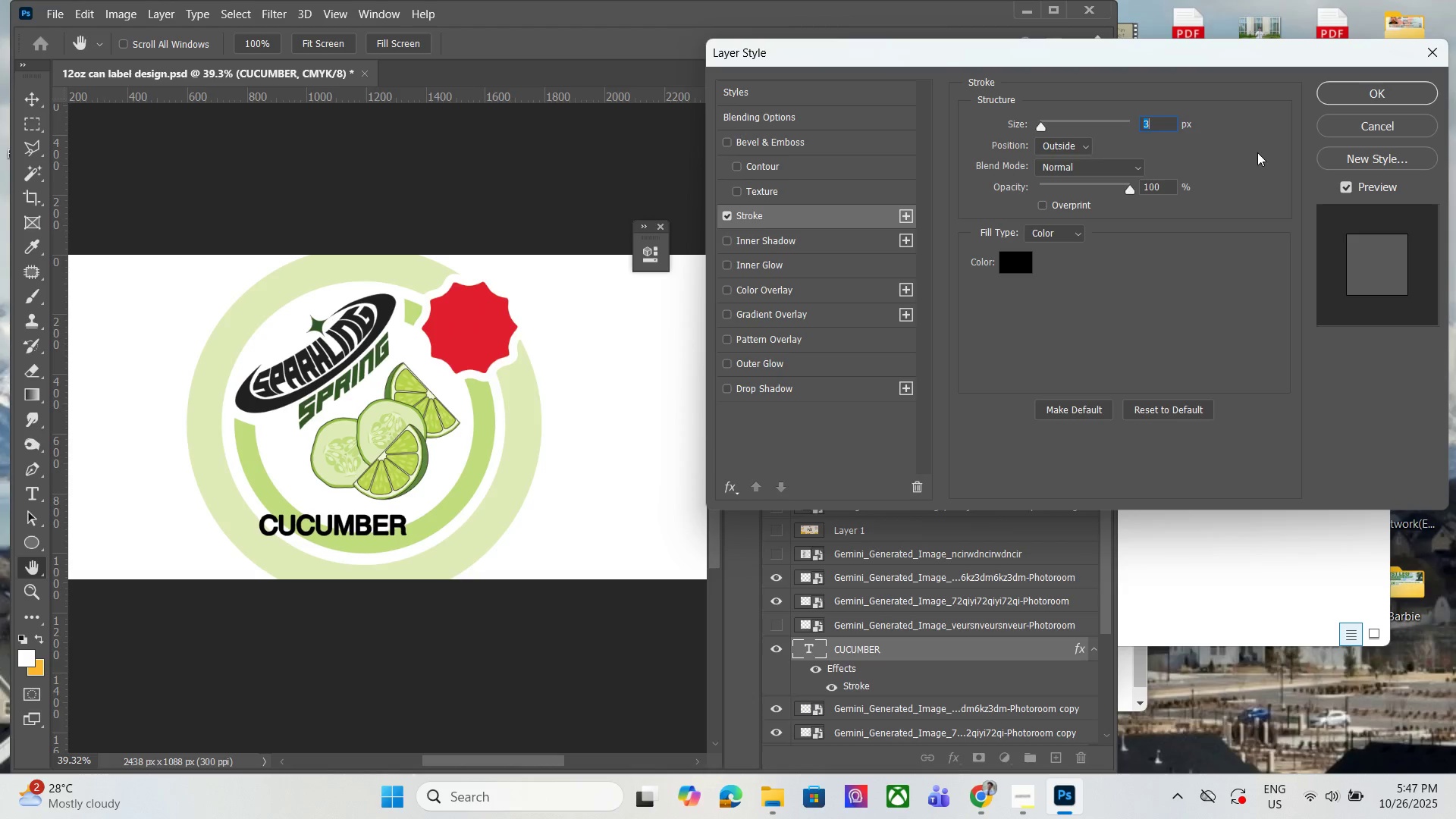 
key(ArrowUp)
 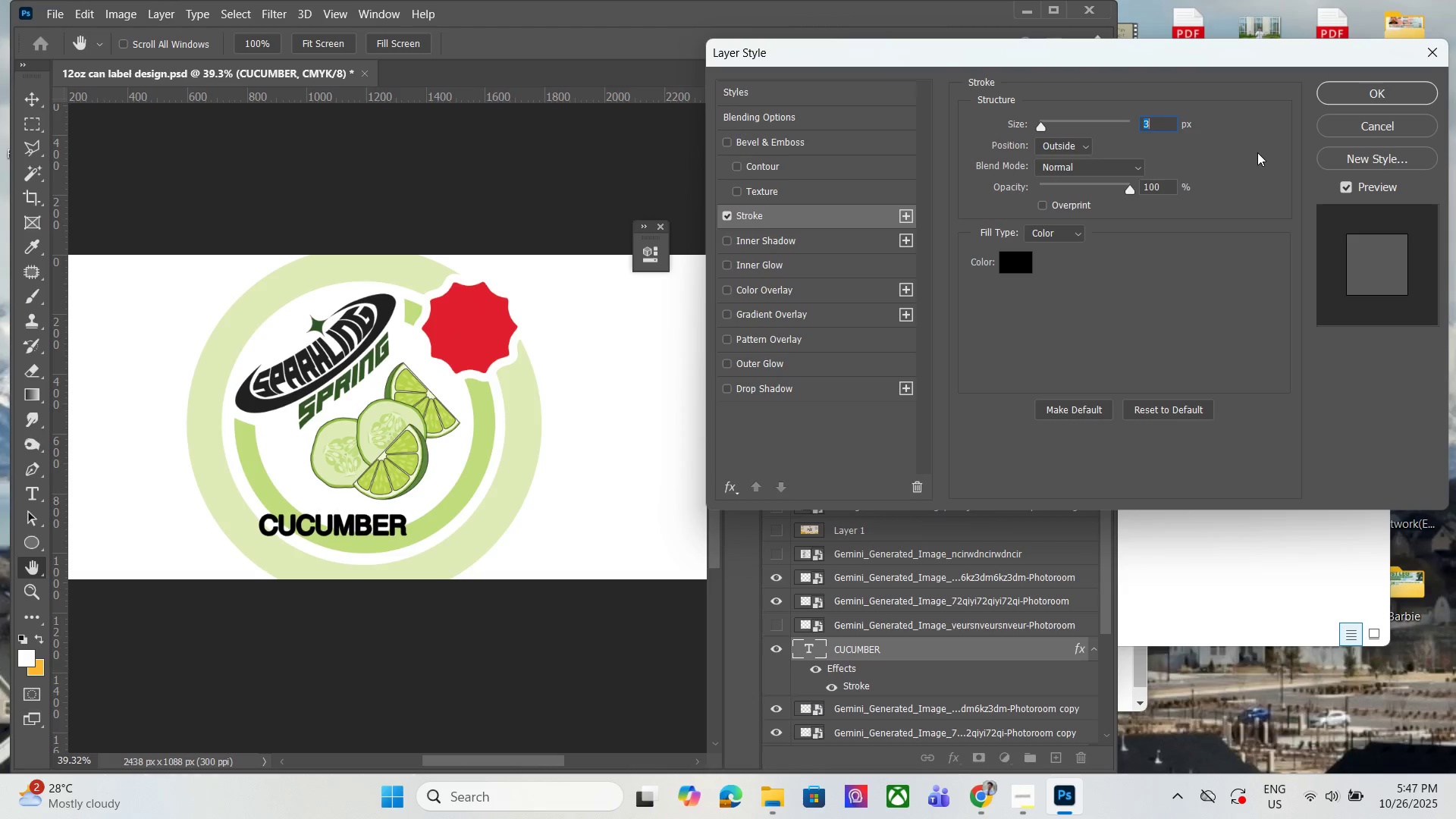 
key(ArrowUp)
 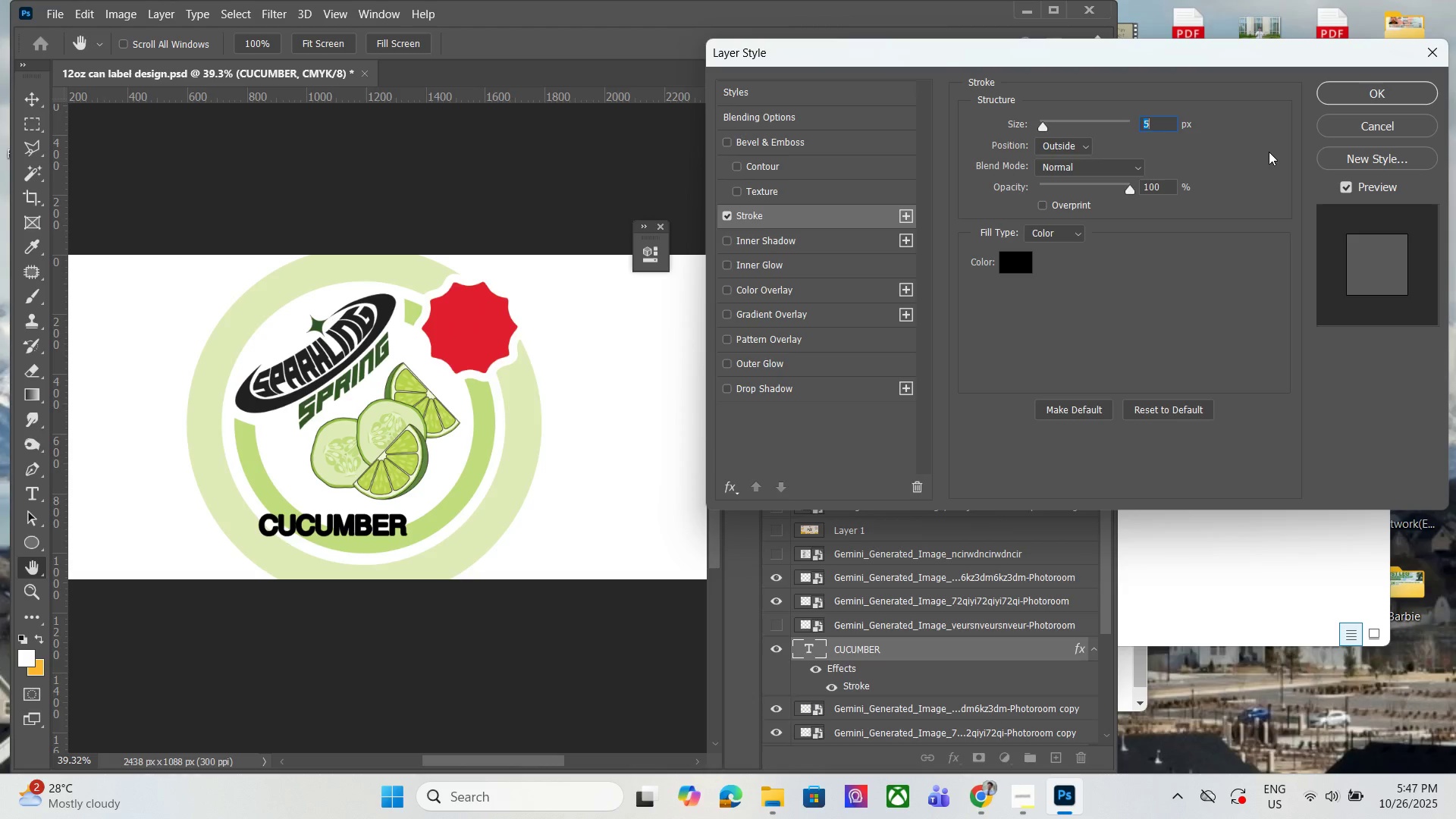 
key(ArrowUp)
 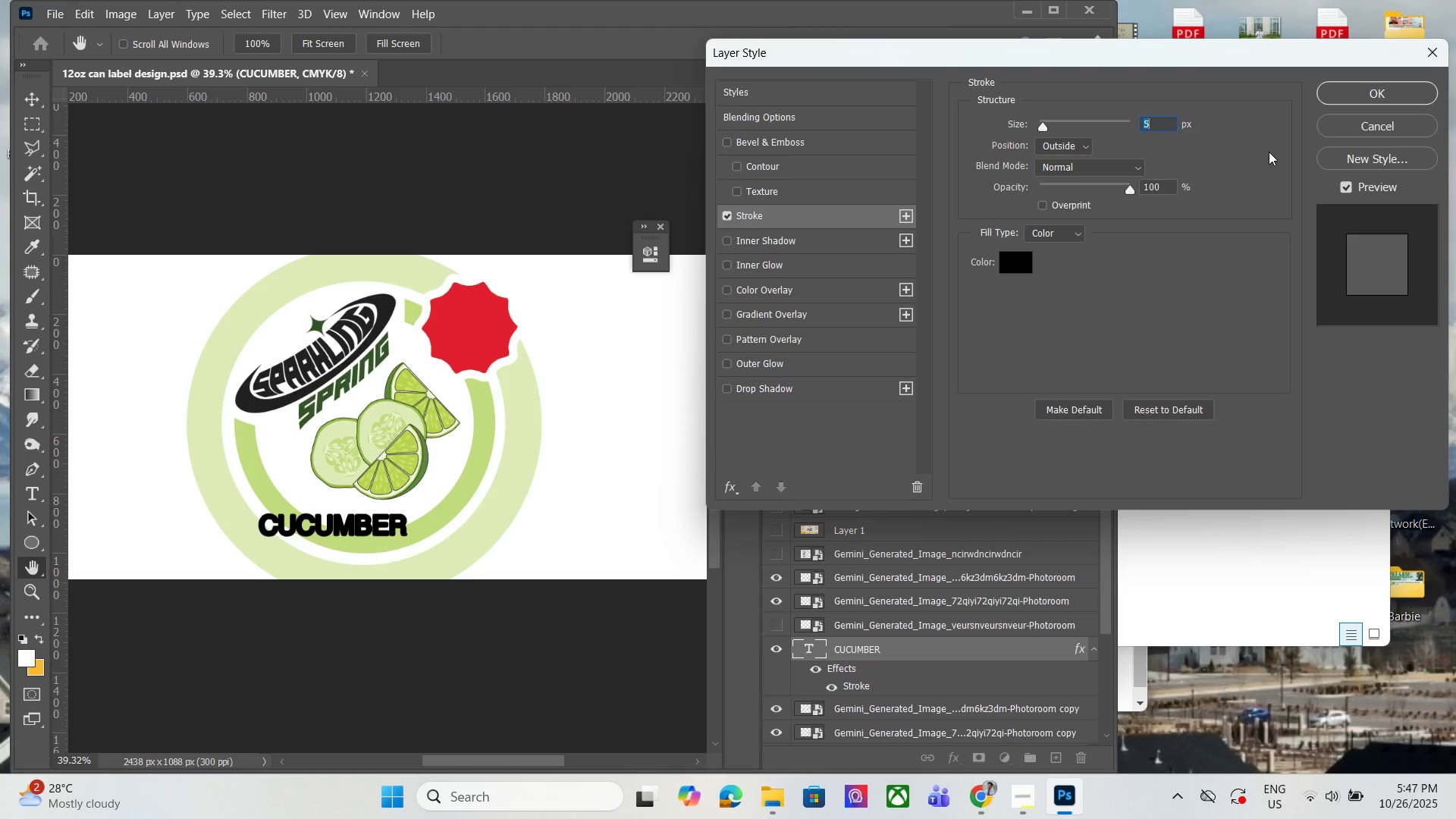 
key(ArrowDown)
 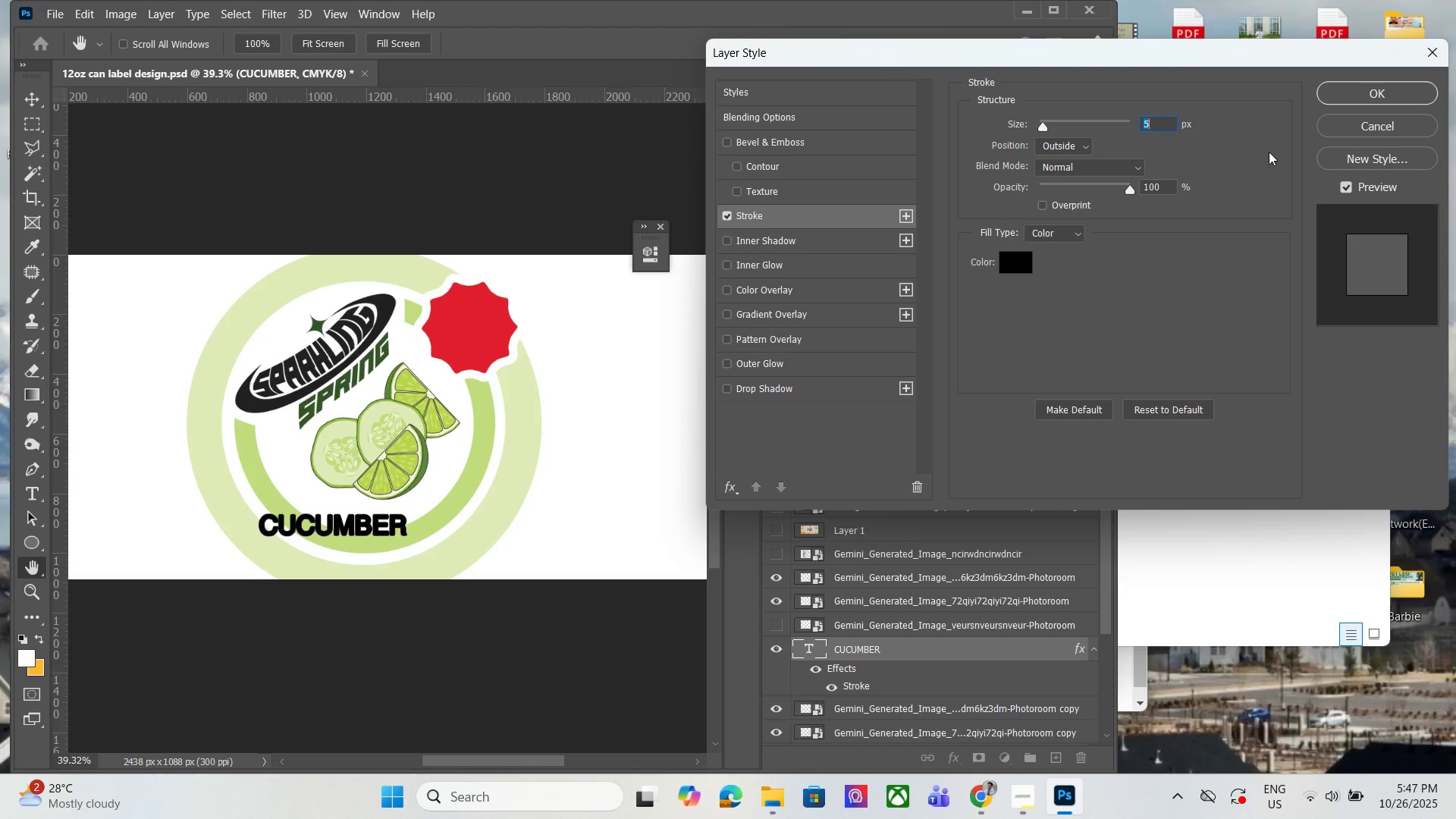 
key(ArrowUp)
 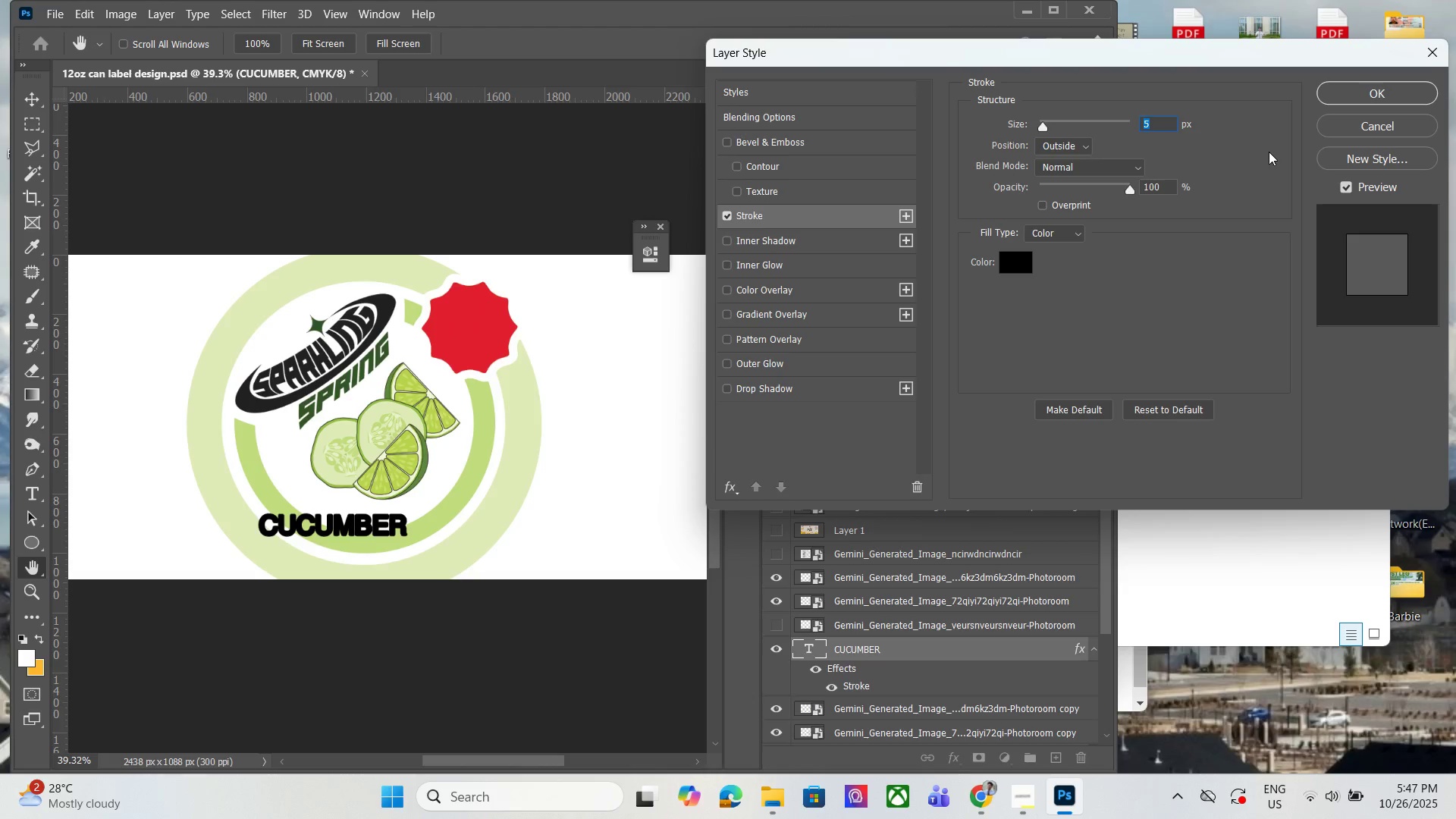 
key(ArrowUp)
 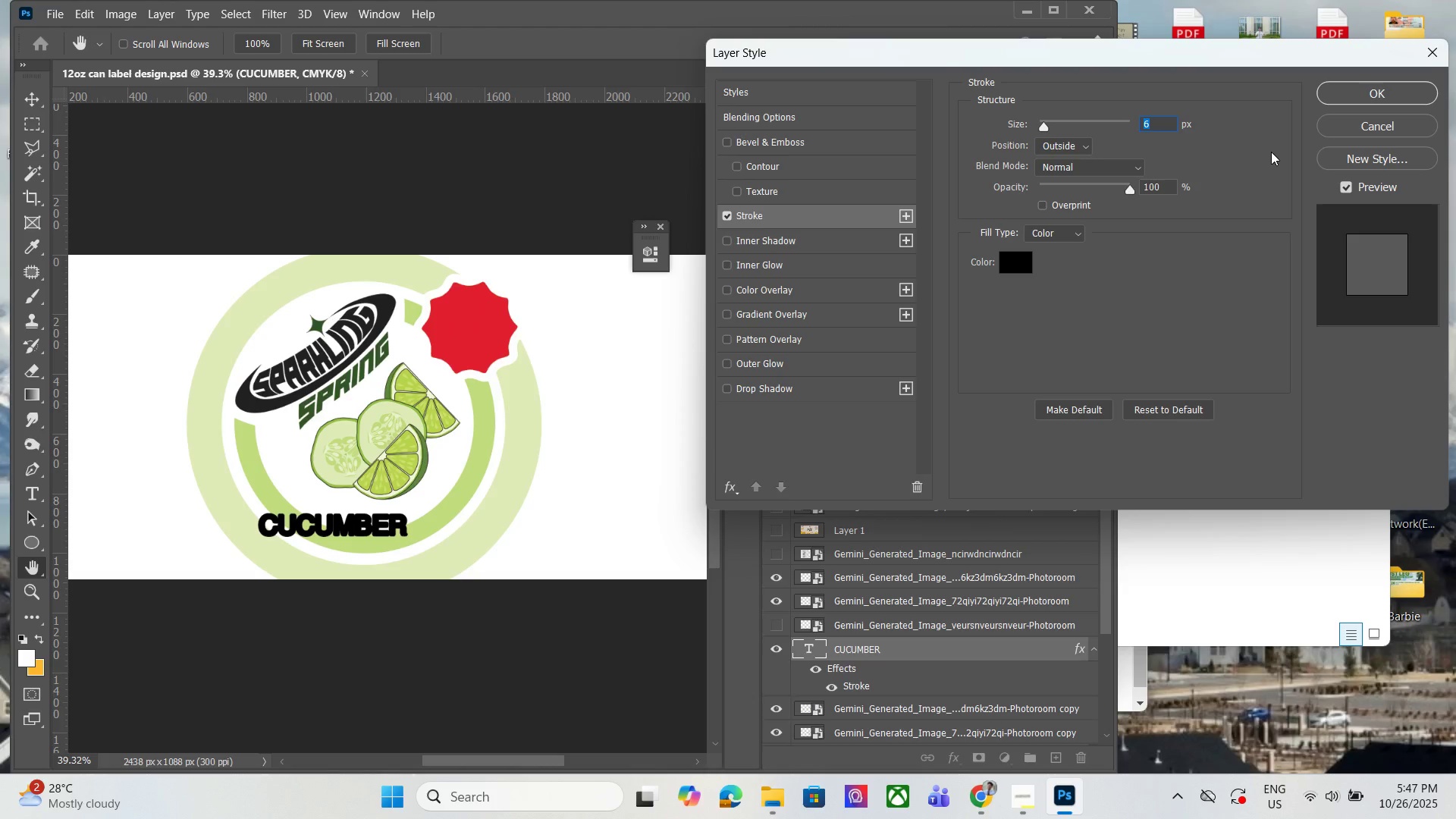 
key(ArrowDown)
 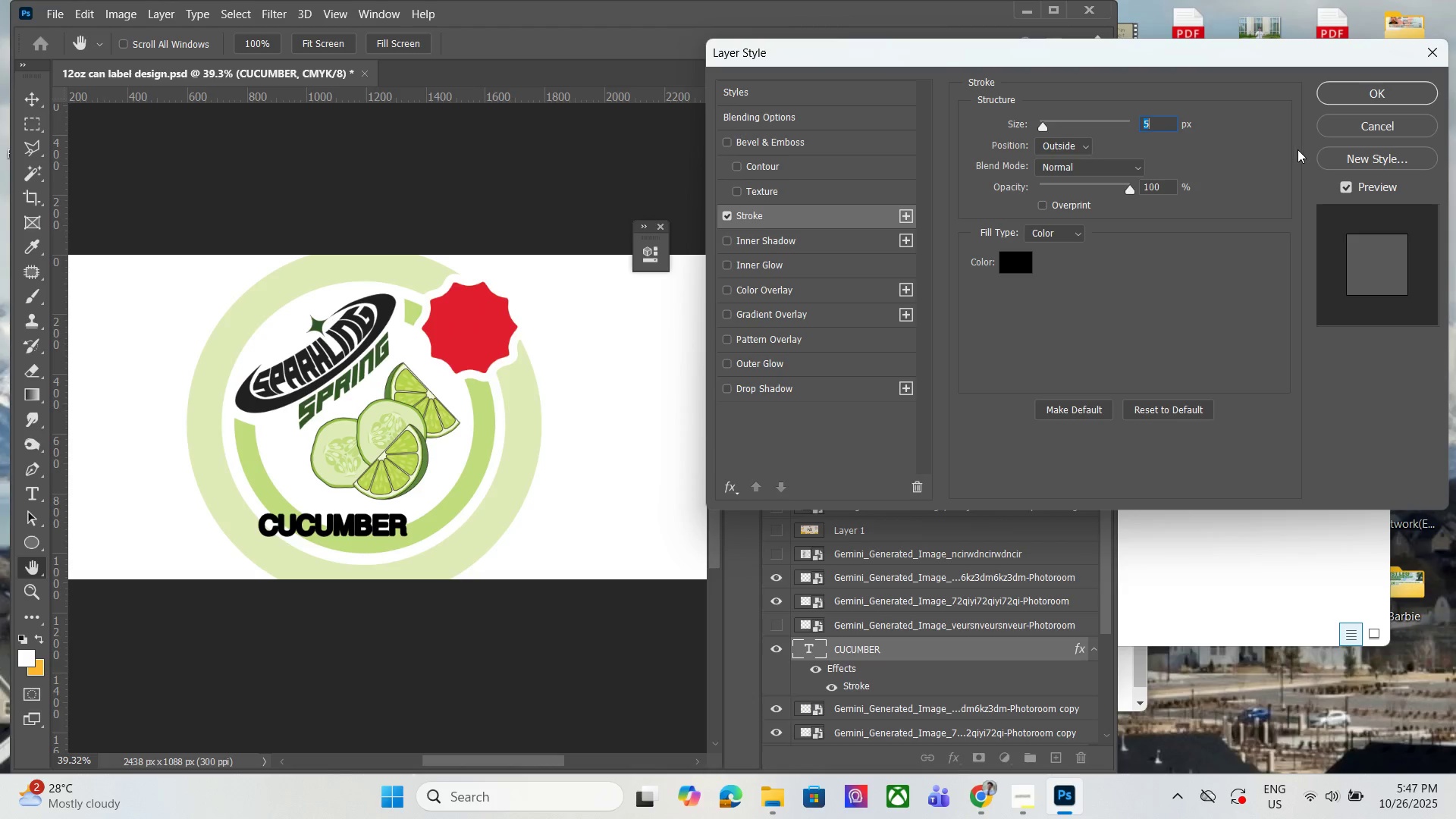 
key(ArrowUp)
 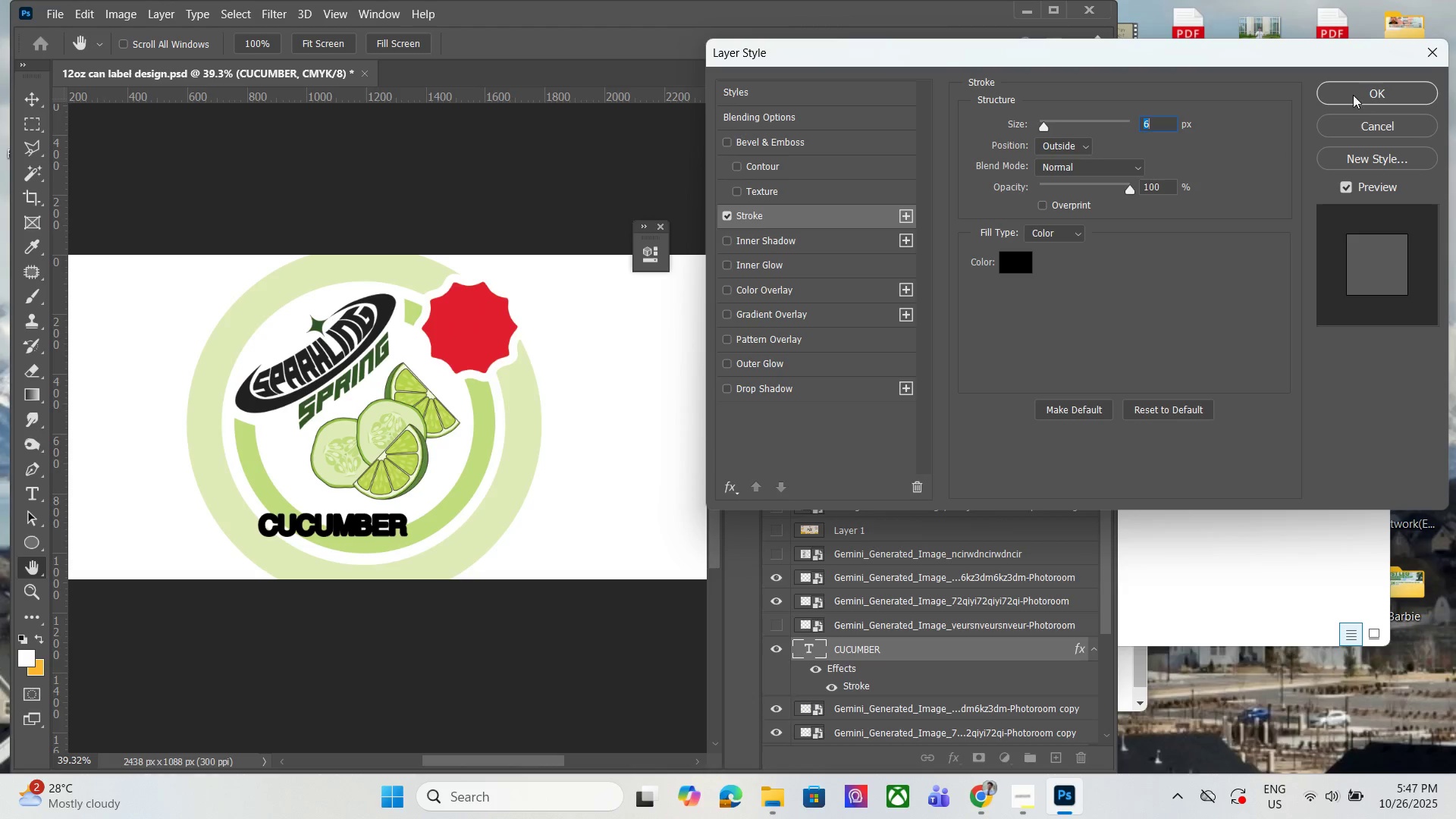 
left_click([1353, 95])
 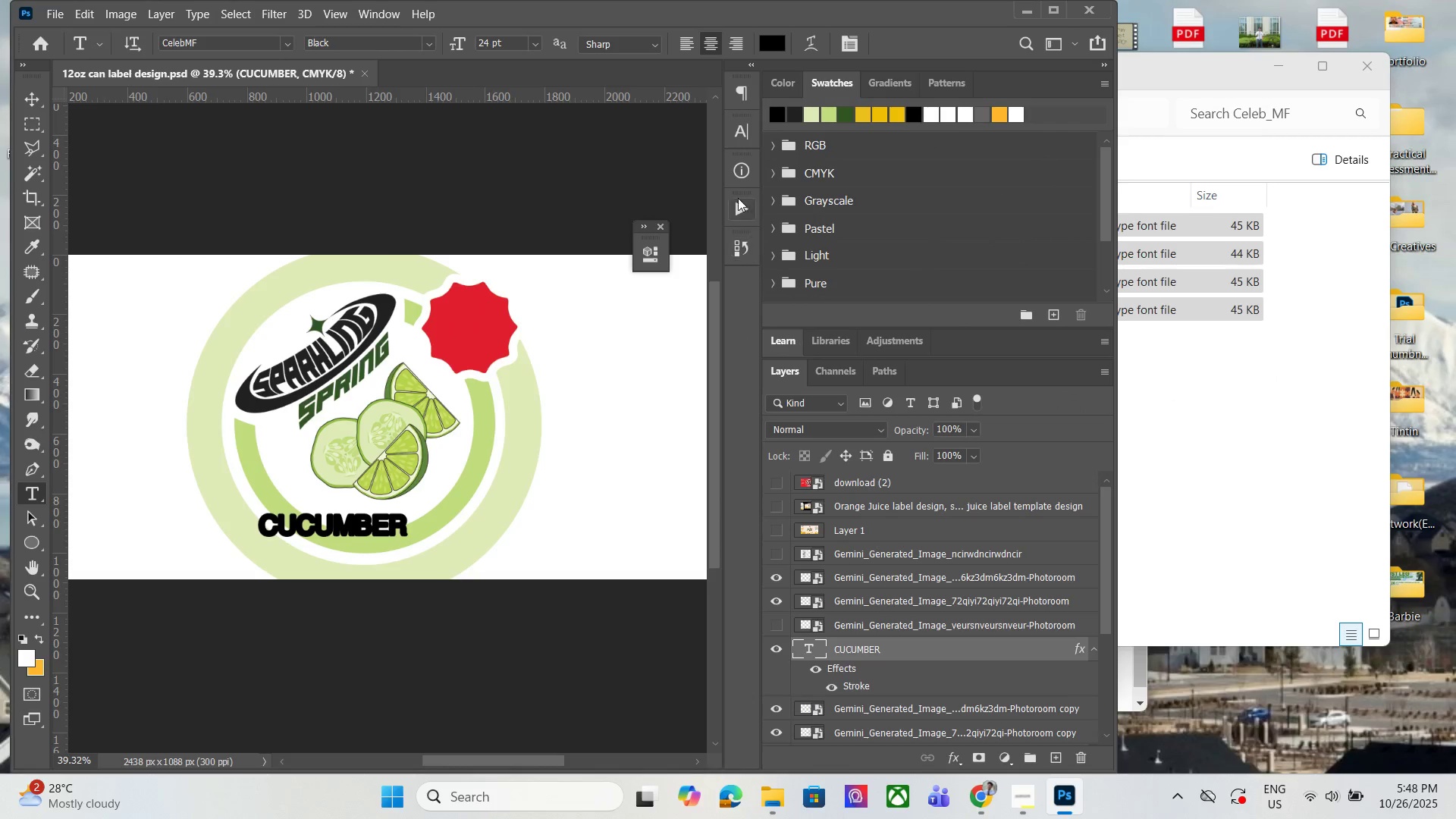 
left_click([733, 130])
 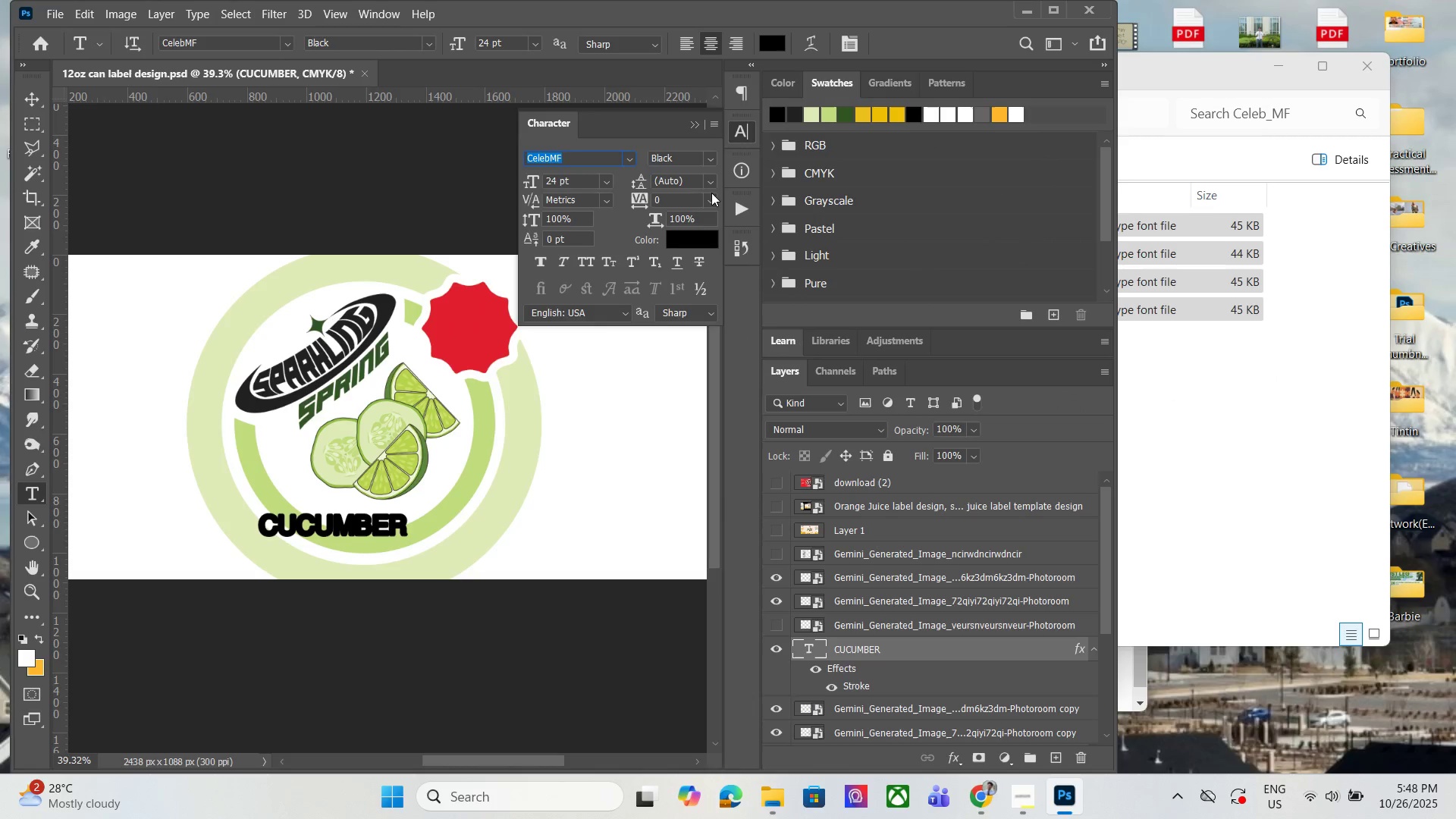 
left_click([709, 201])
 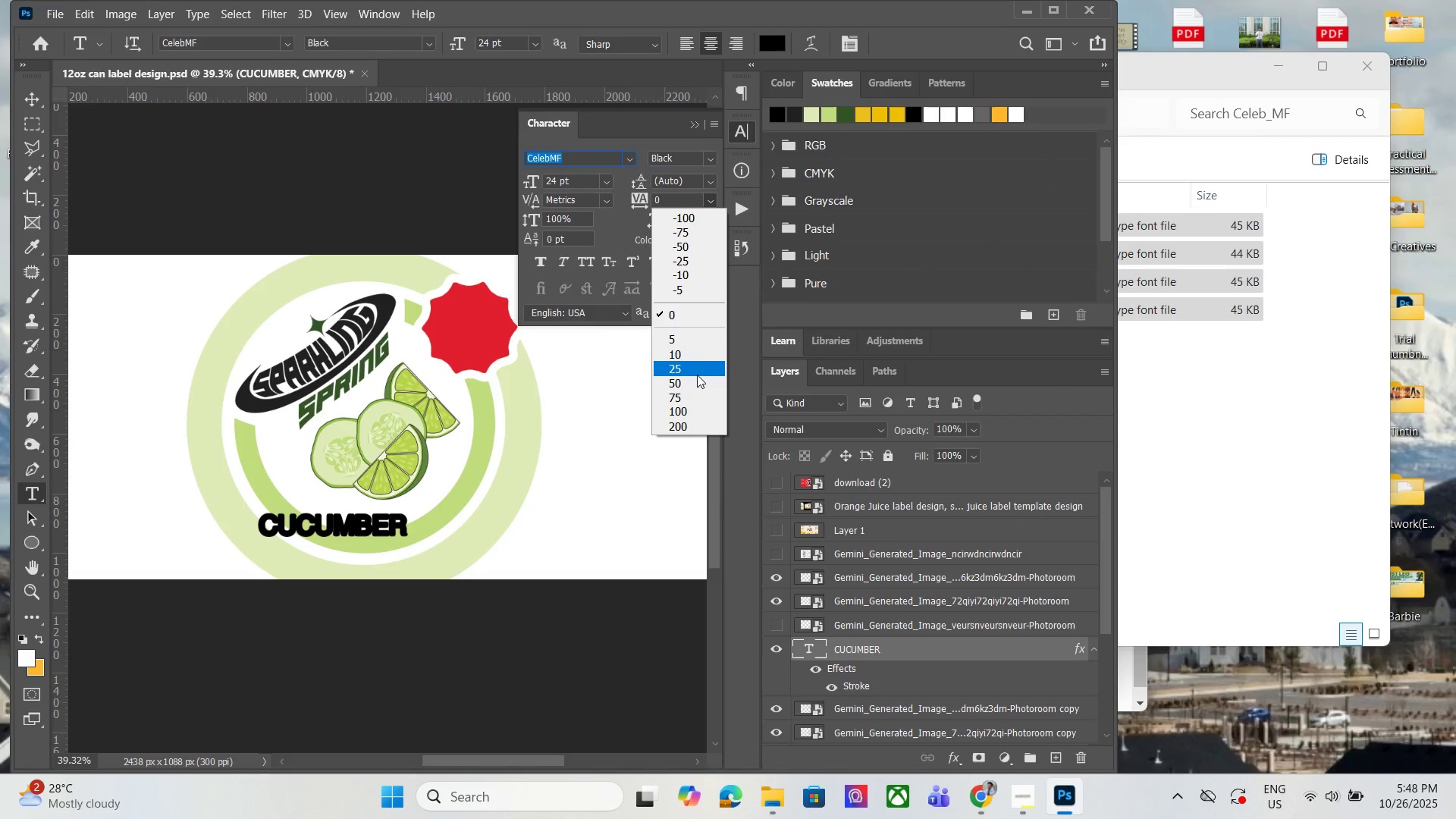 
left_click([696, 378])
 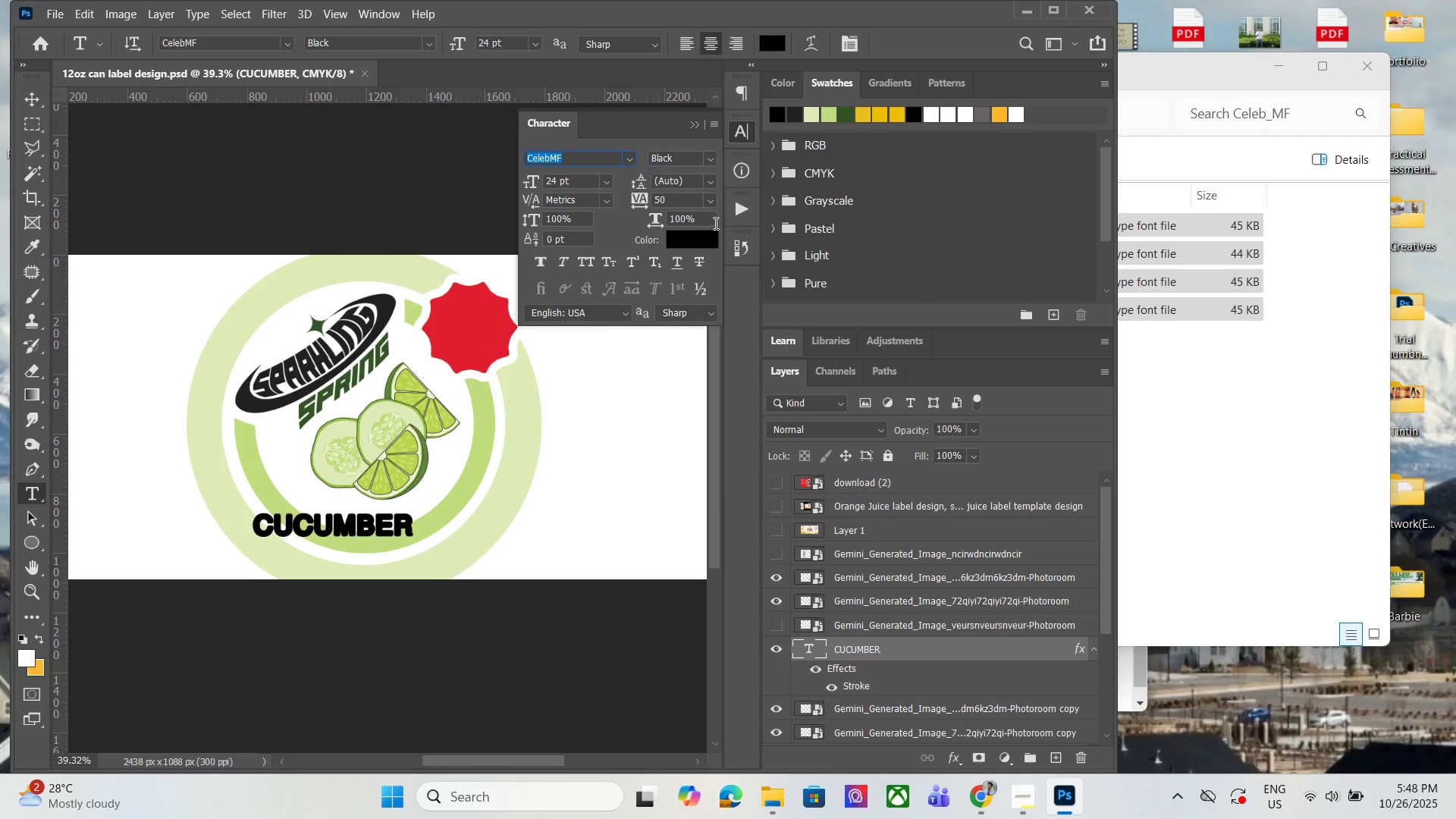 
left_click([714, 202])
 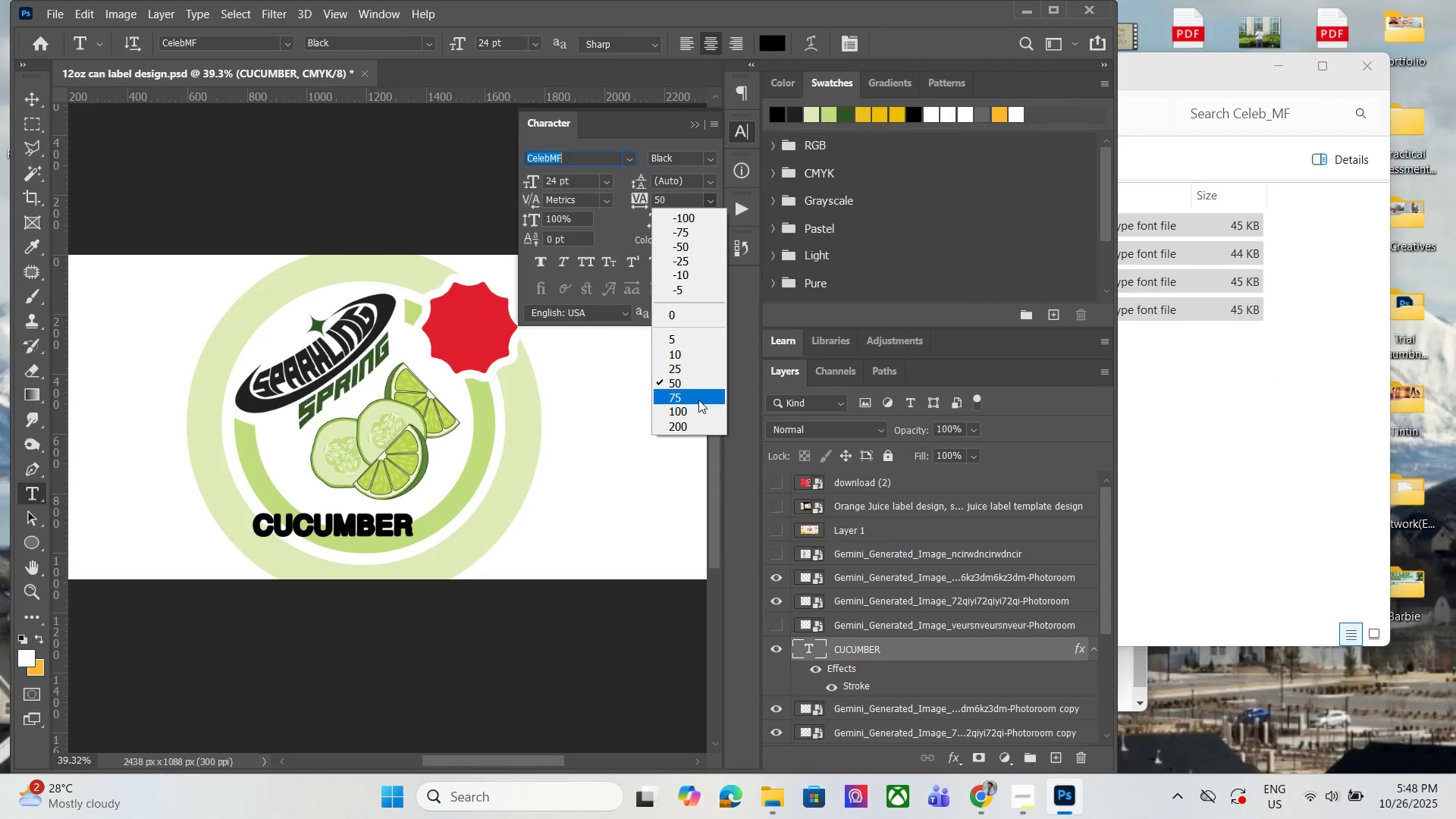 
left_click([698, 400])
 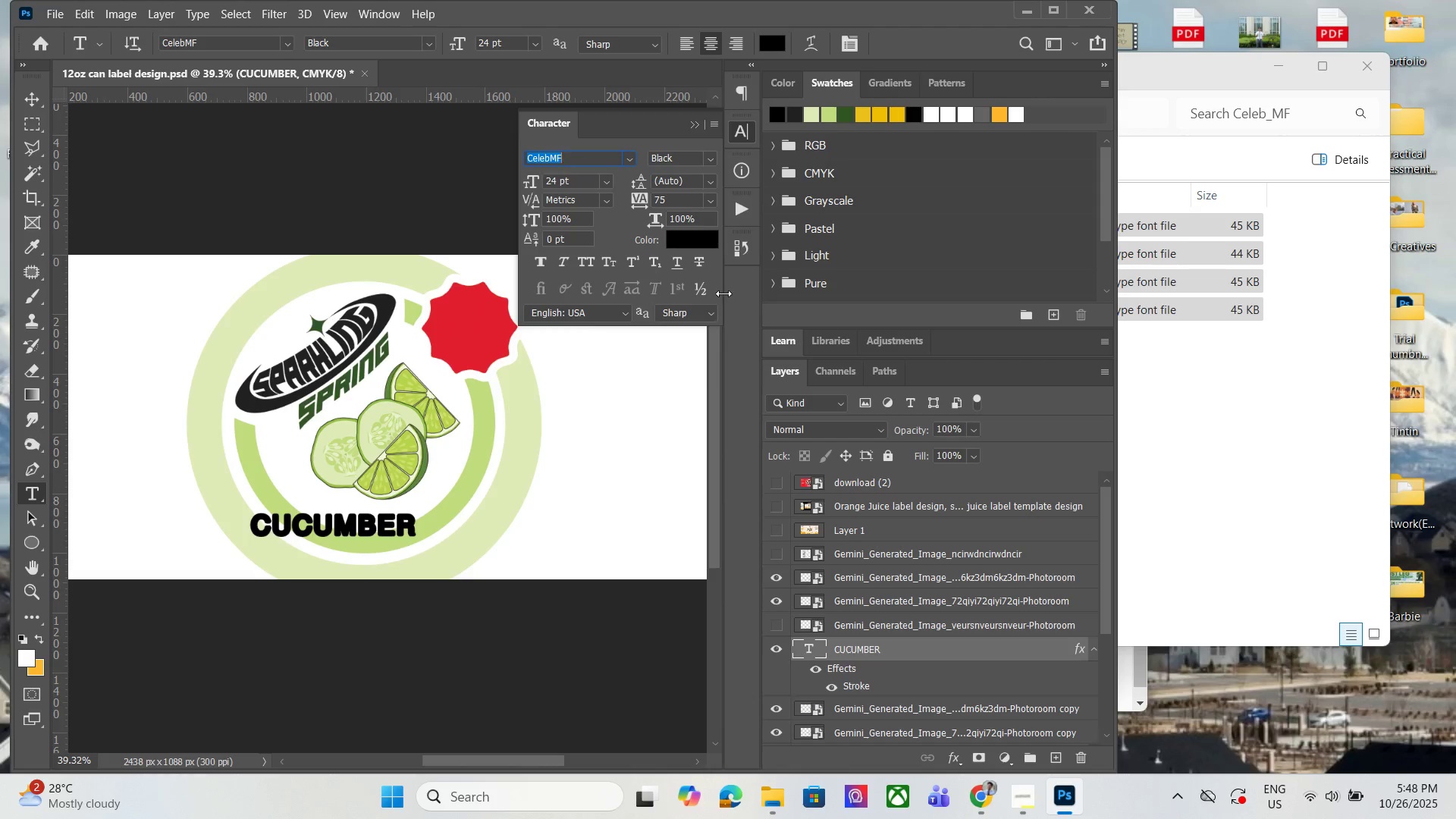 
left_click([709, 203])
 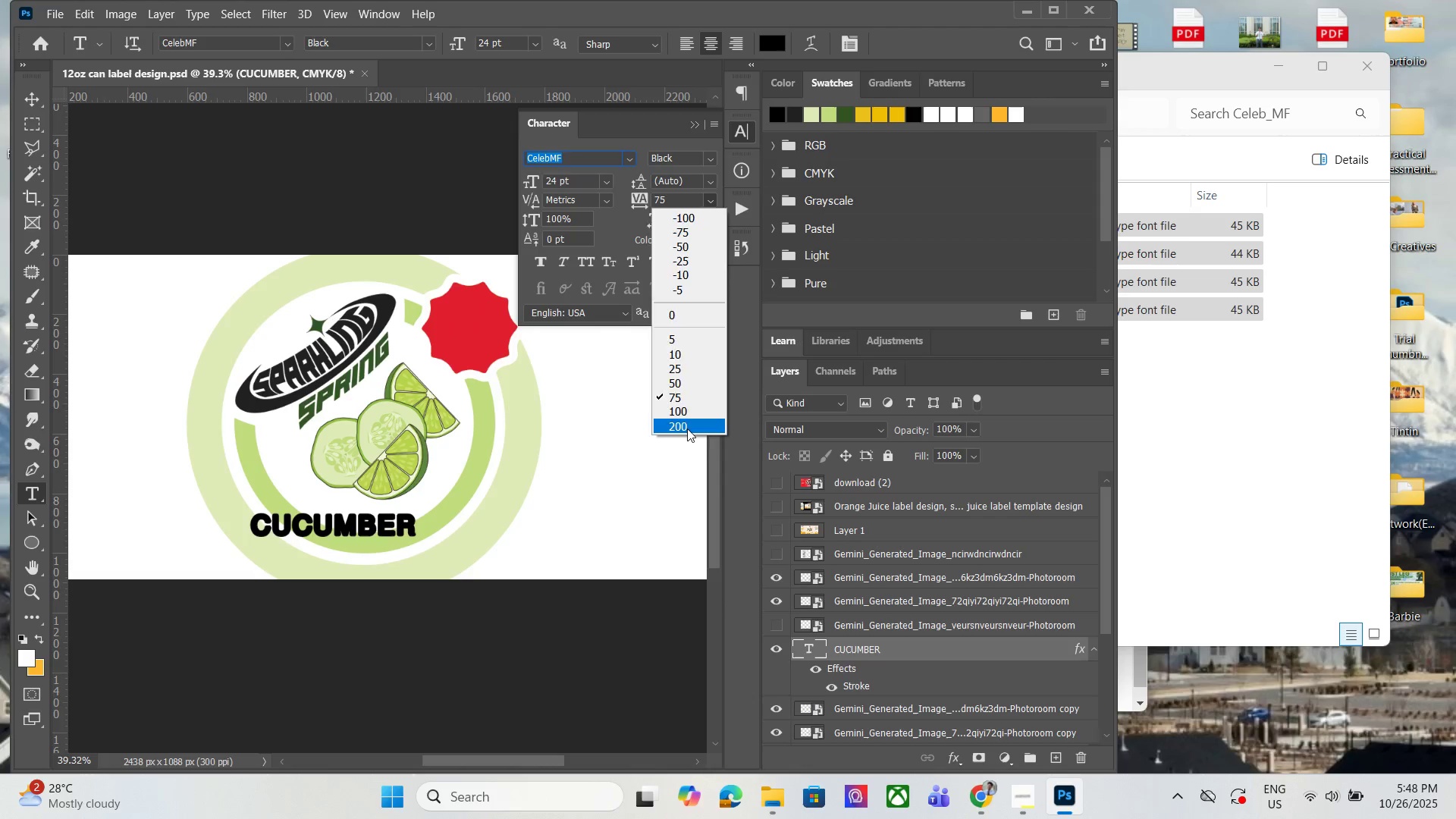 
left_click([687, 428])
 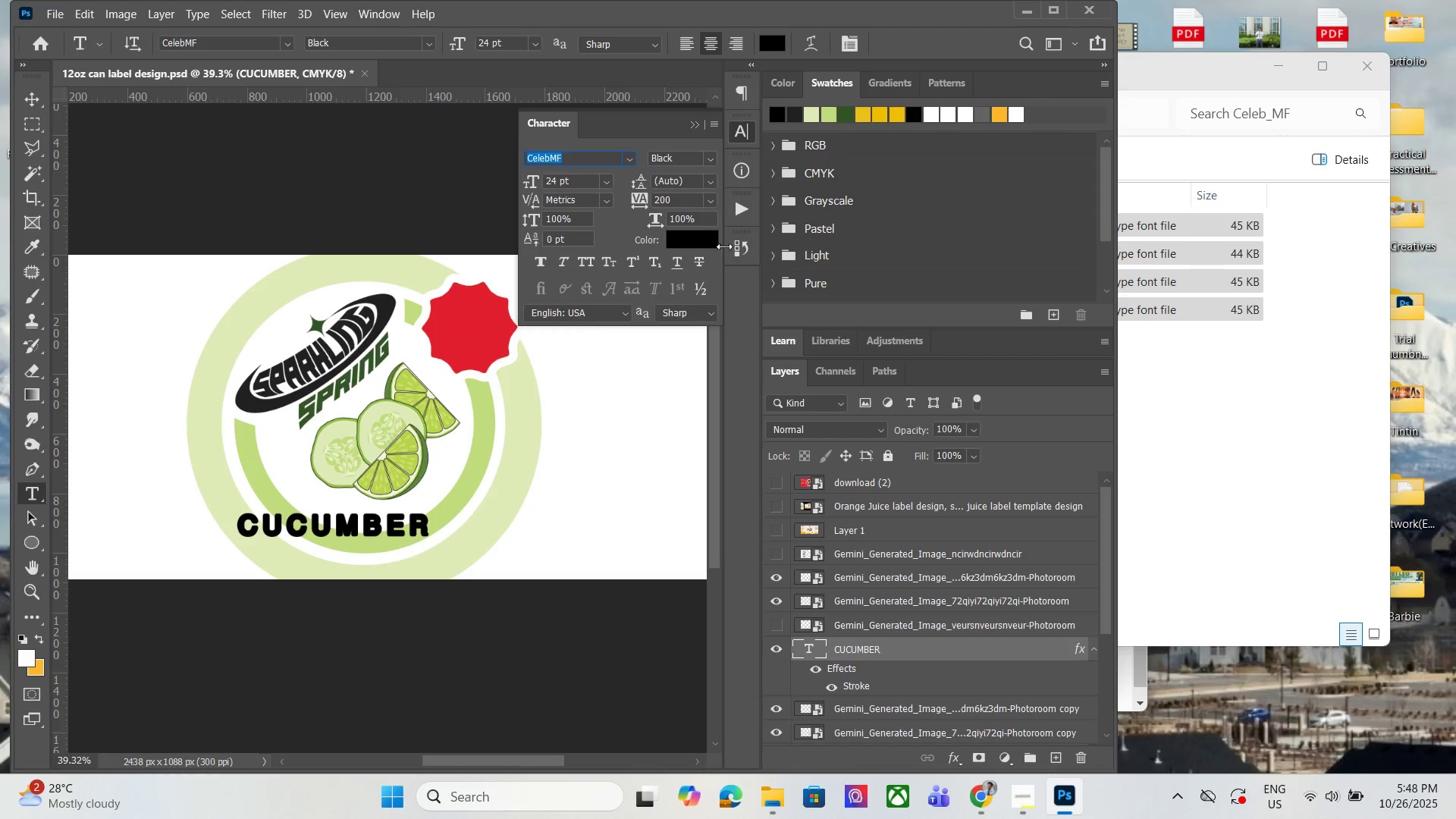 
left_click([714, 206])
 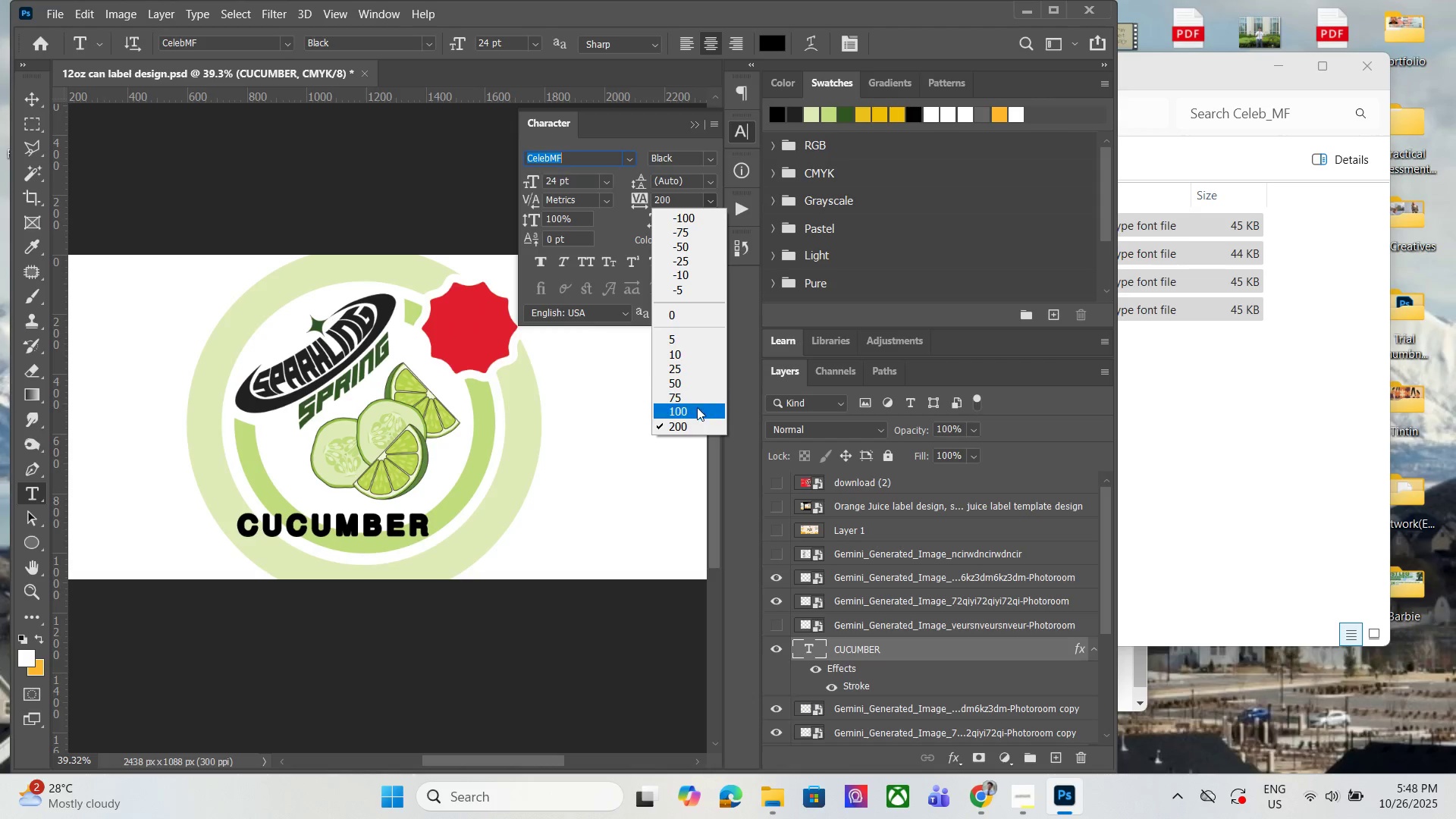 
left_click([697, 409])
 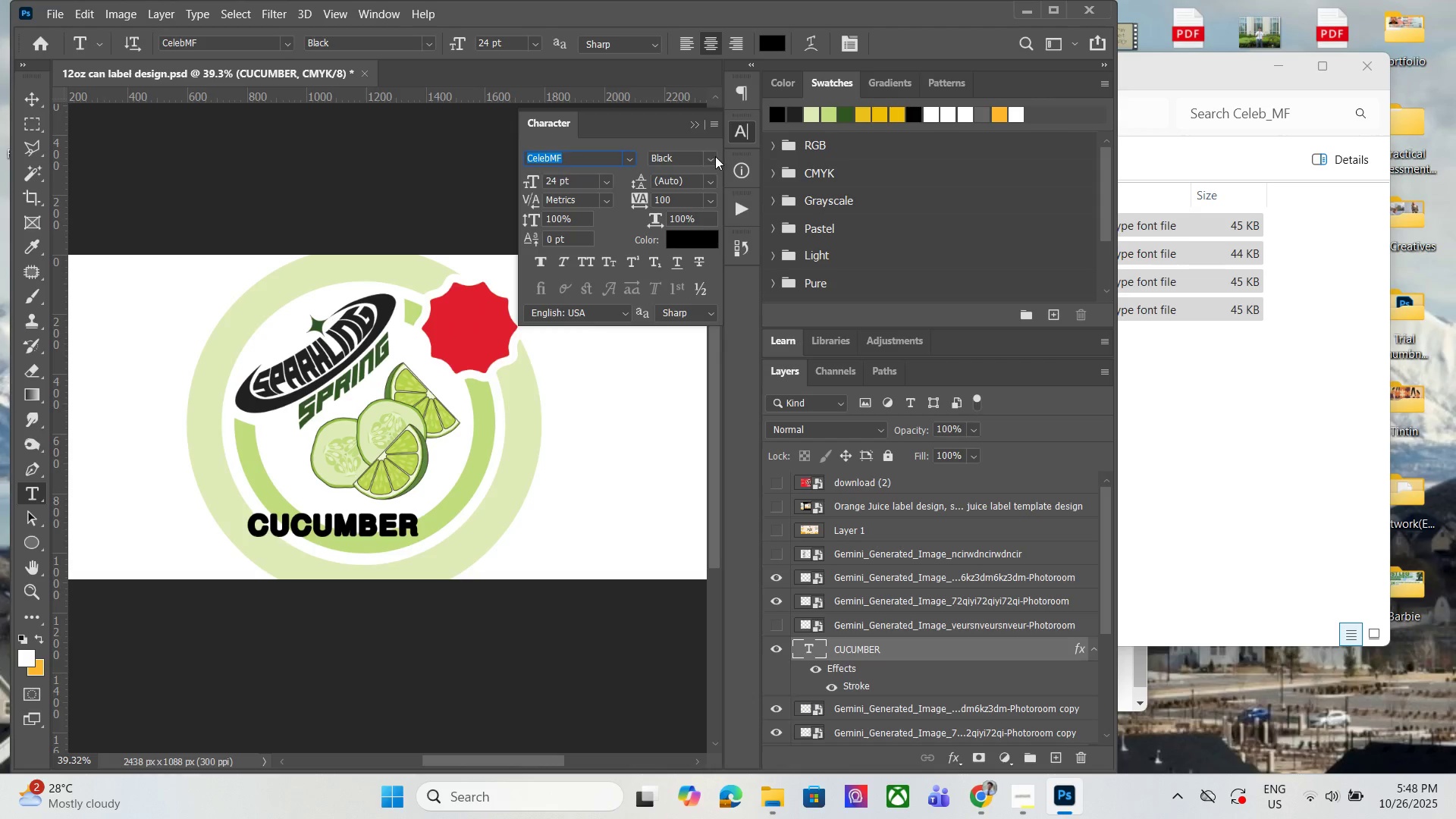 
left_click([702, 122])
 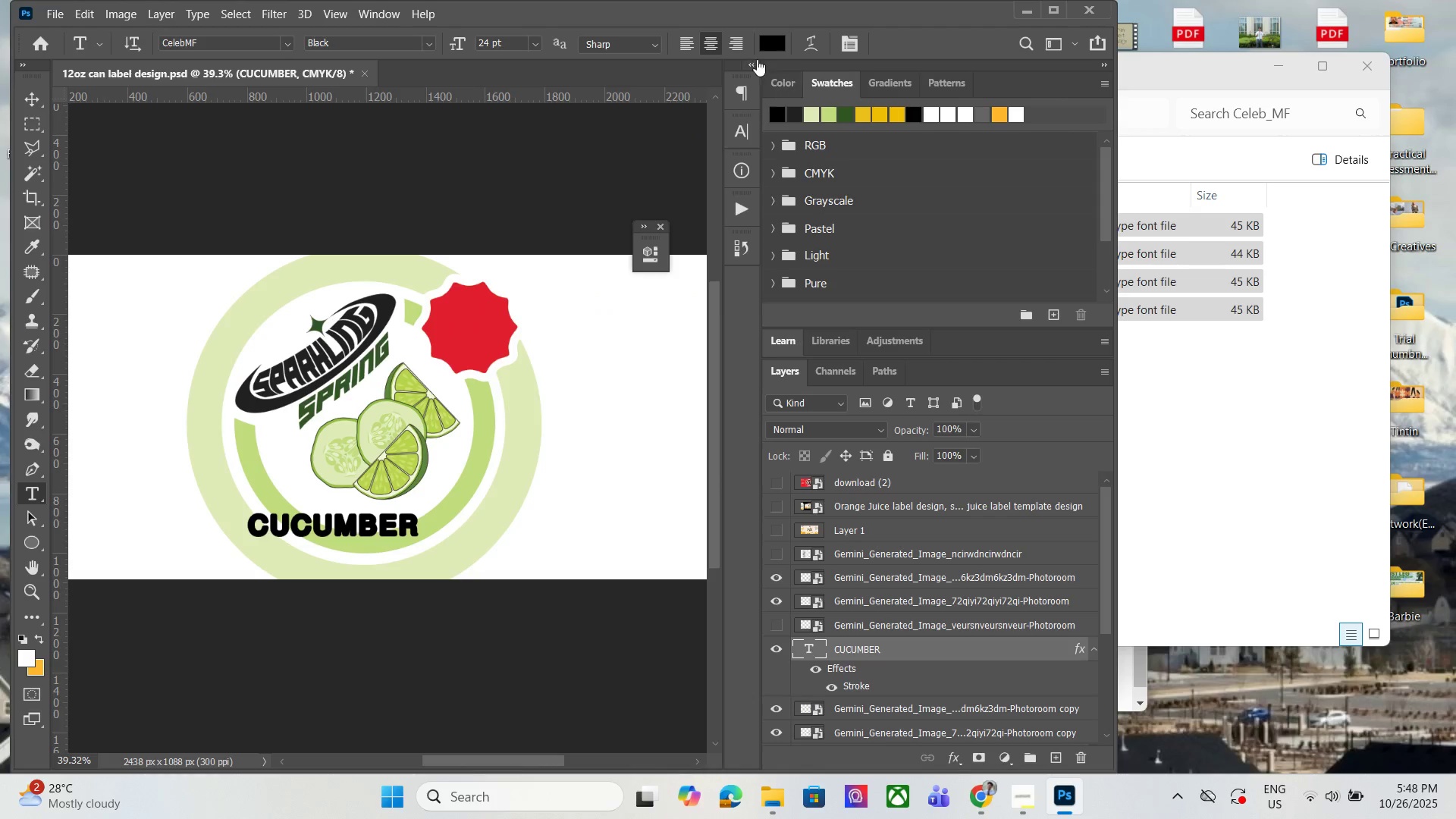 
left_click([767, 44])
 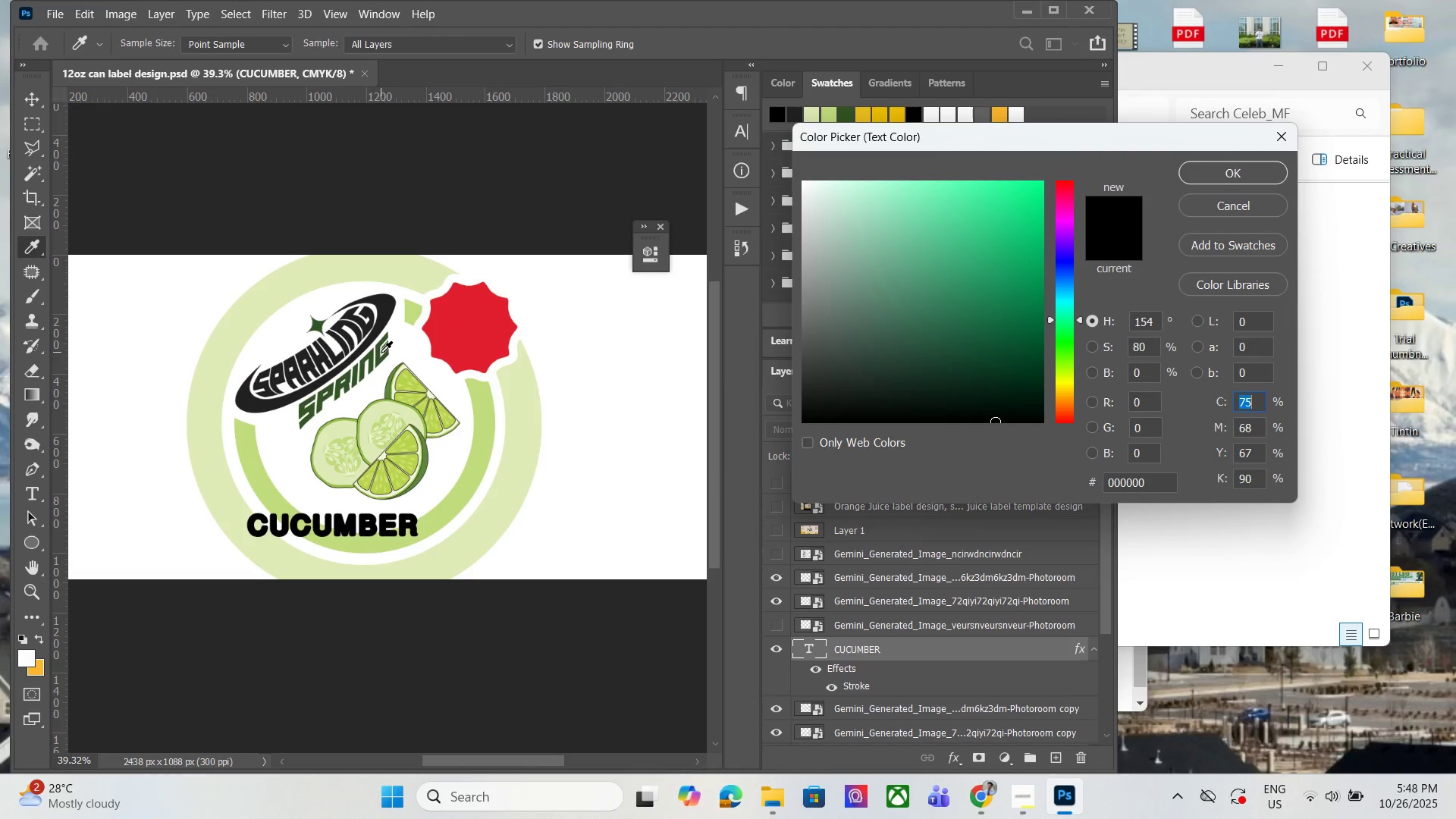 
left_click([378, 351])
 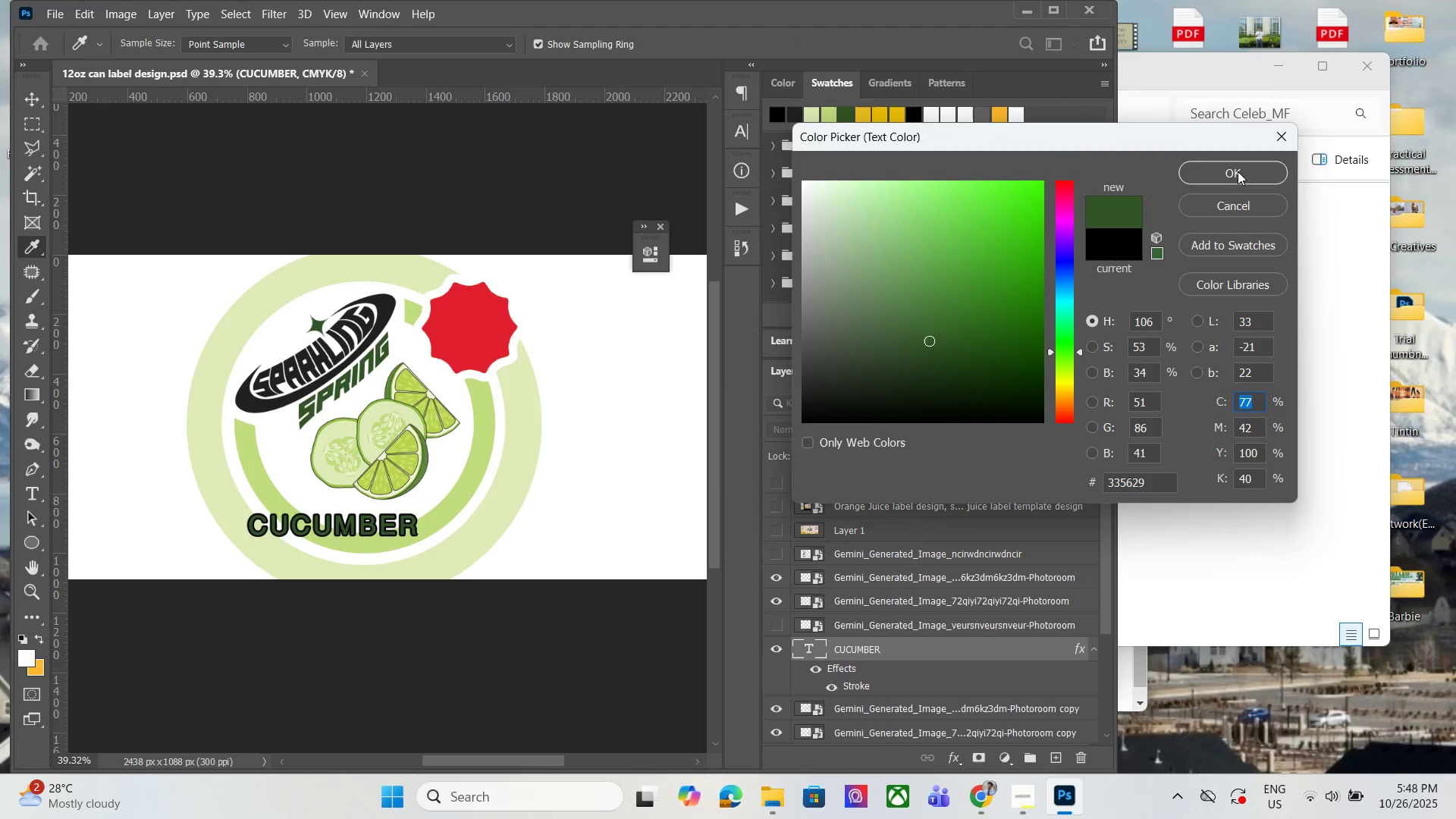 
left_click([425, 450])
 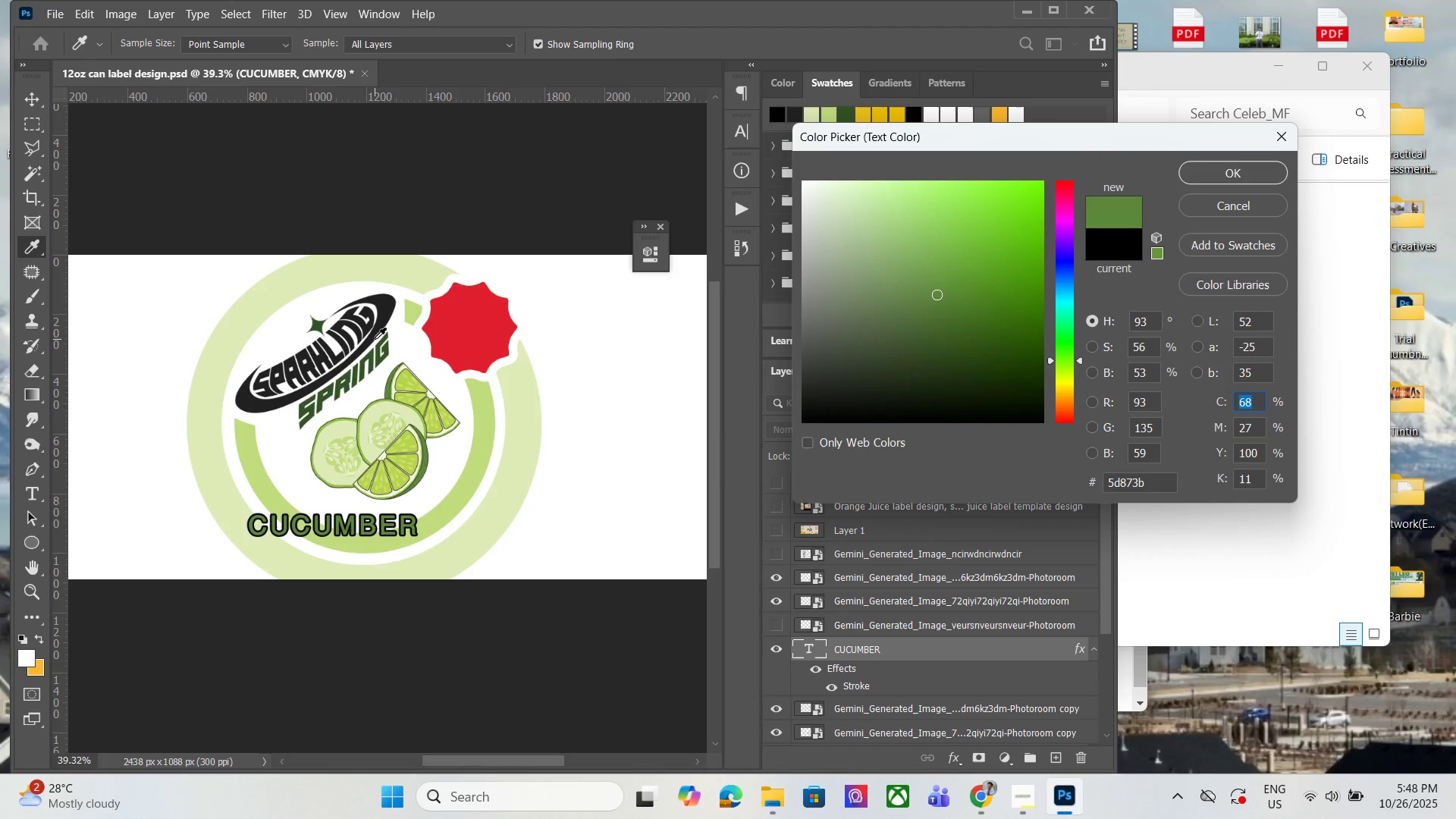 
left_click([378, 347])
 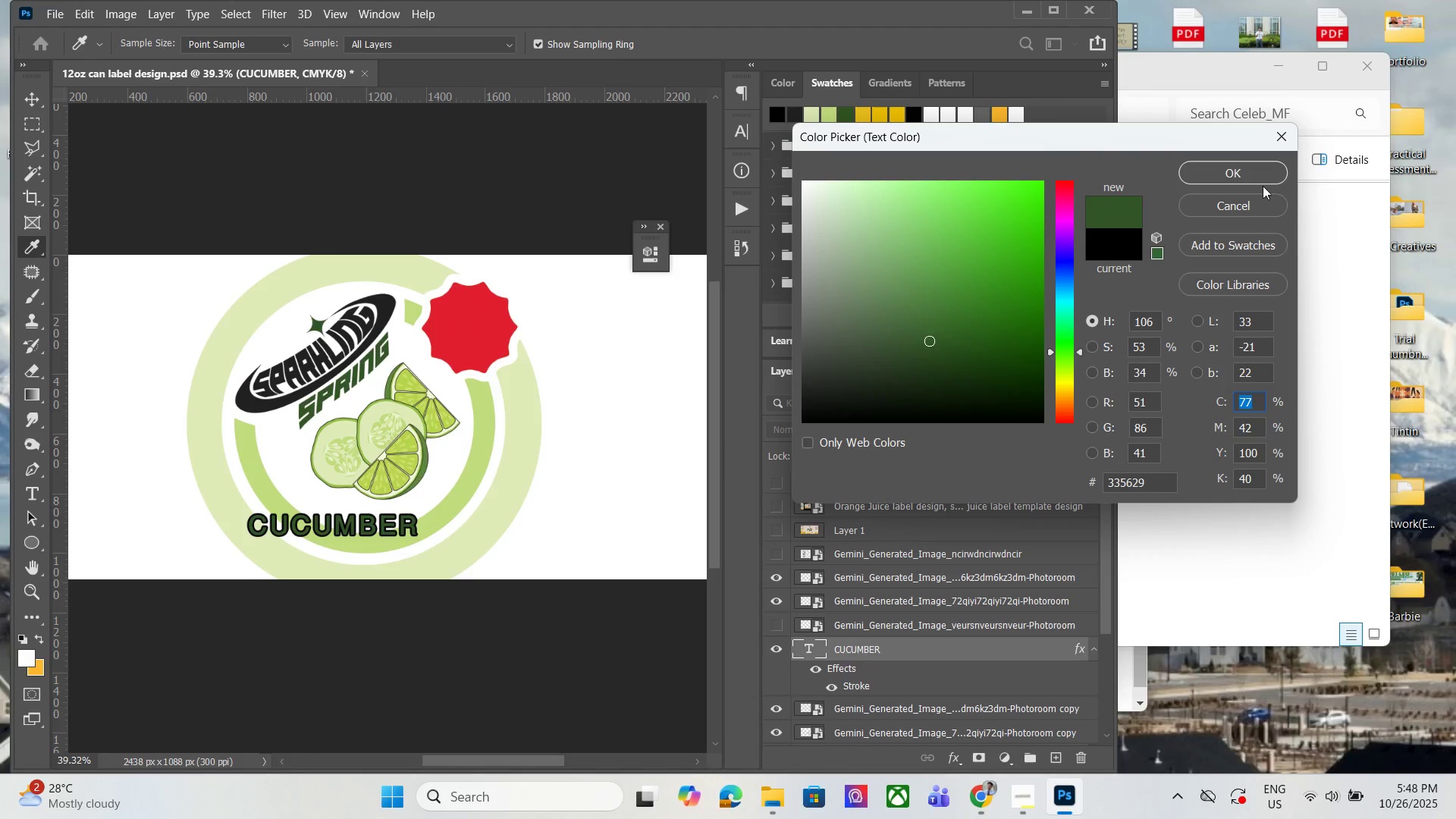 
wait(5.37)
 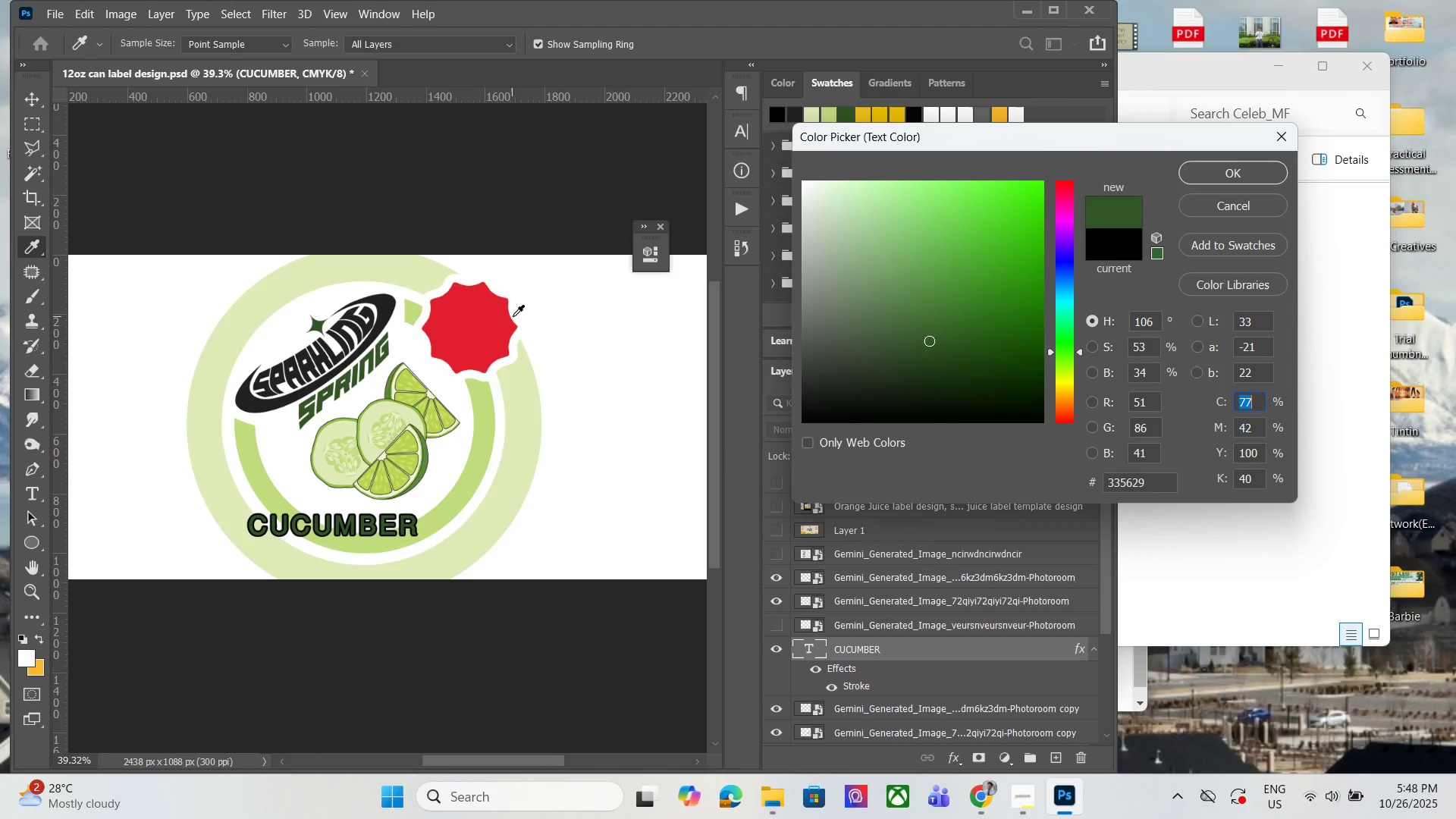 
left_click([1207, 178])
 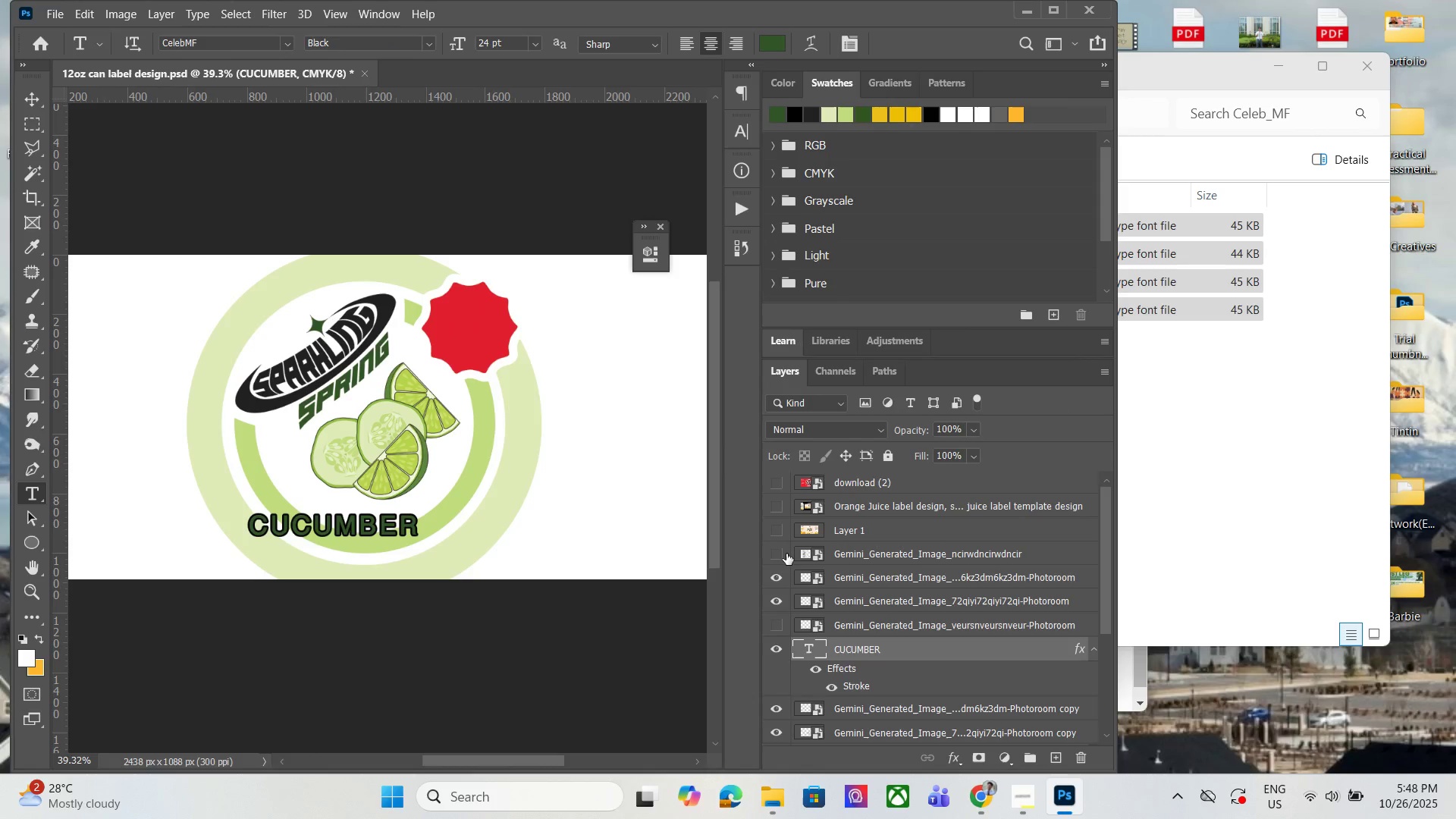 
left_click([786, 554])
 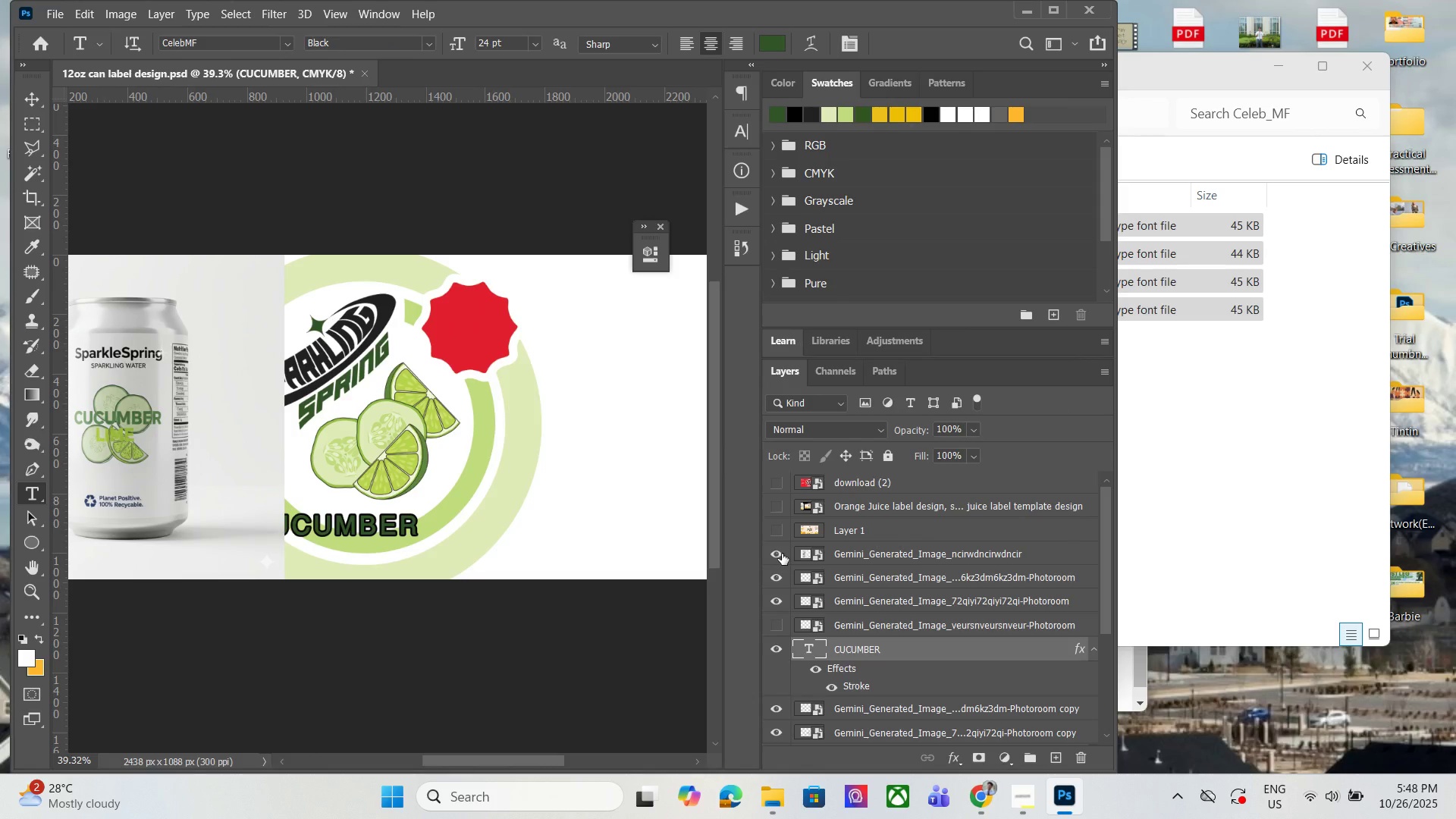 
left_click([782, 554])
 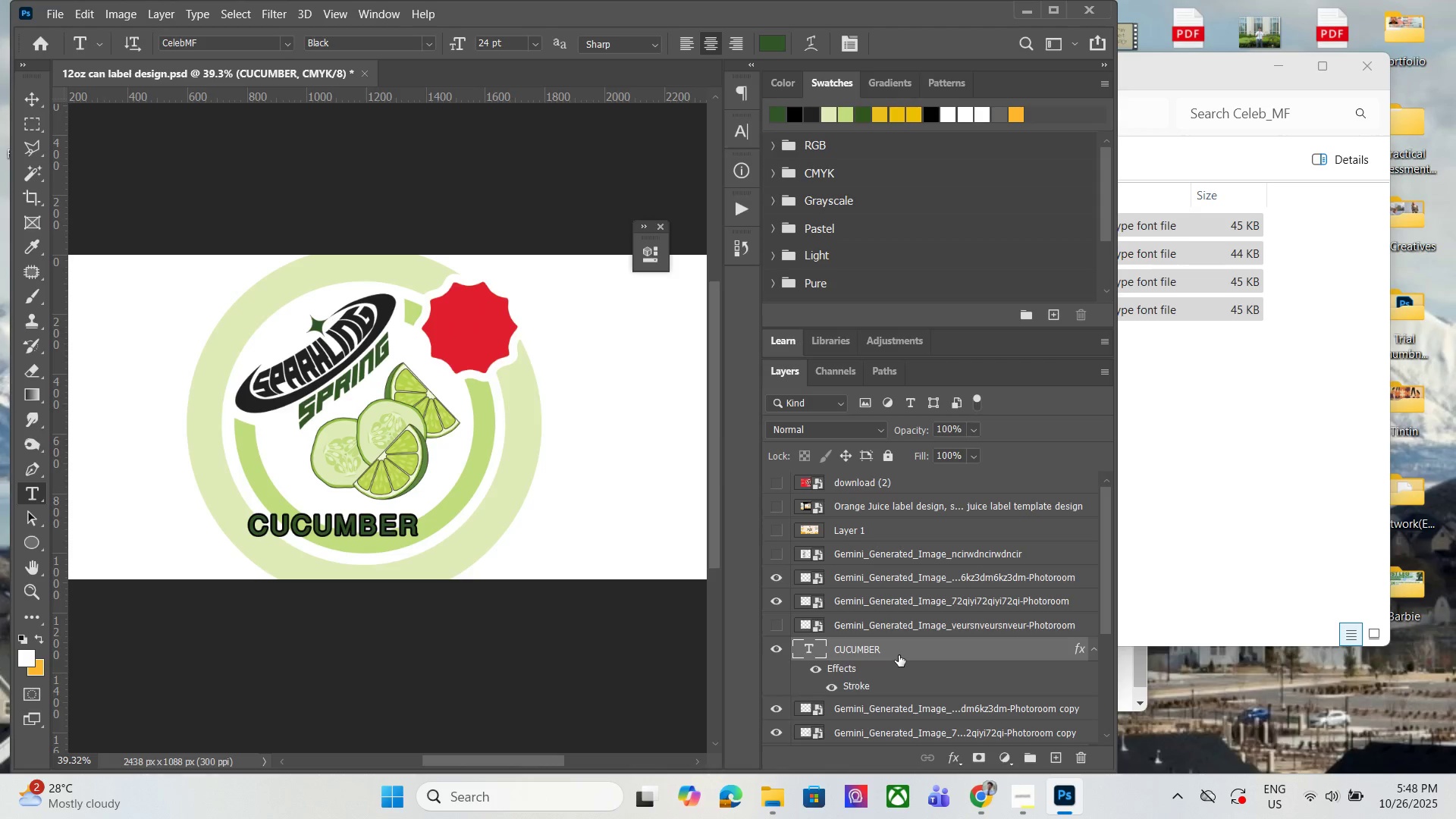 
wait(6.49)
 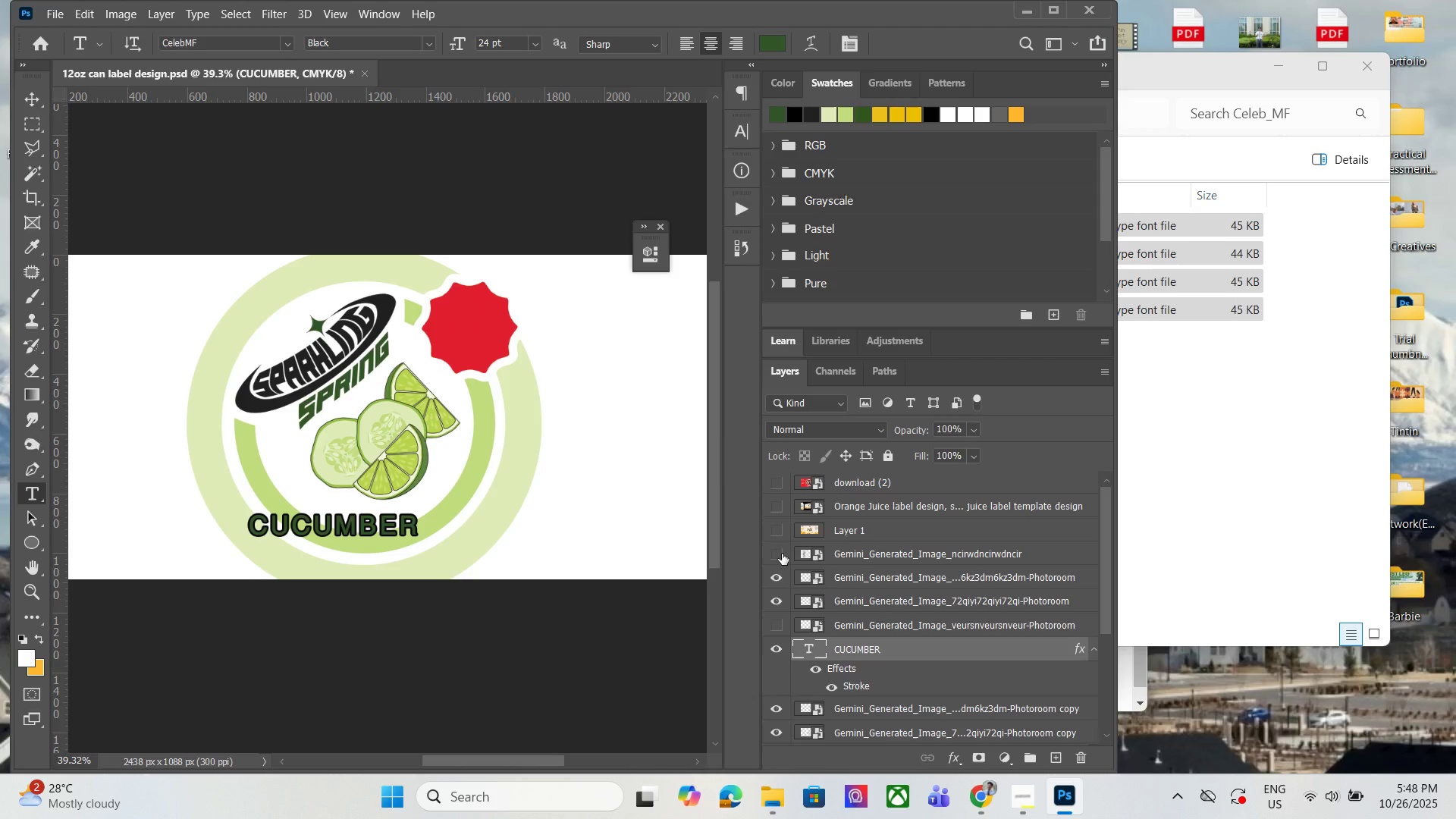 
double_click([851, 687])
 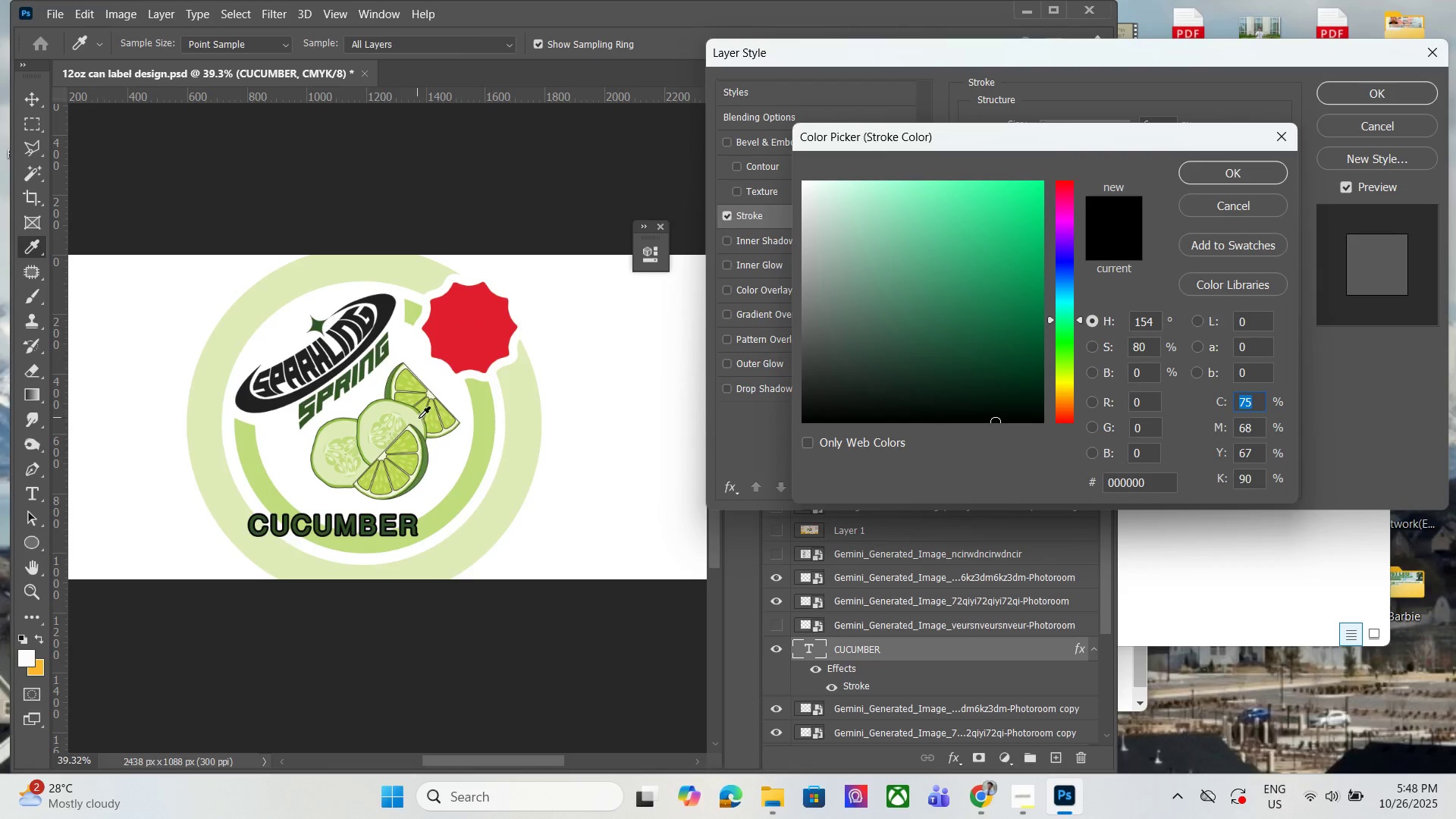 
left_click([418, 411])
 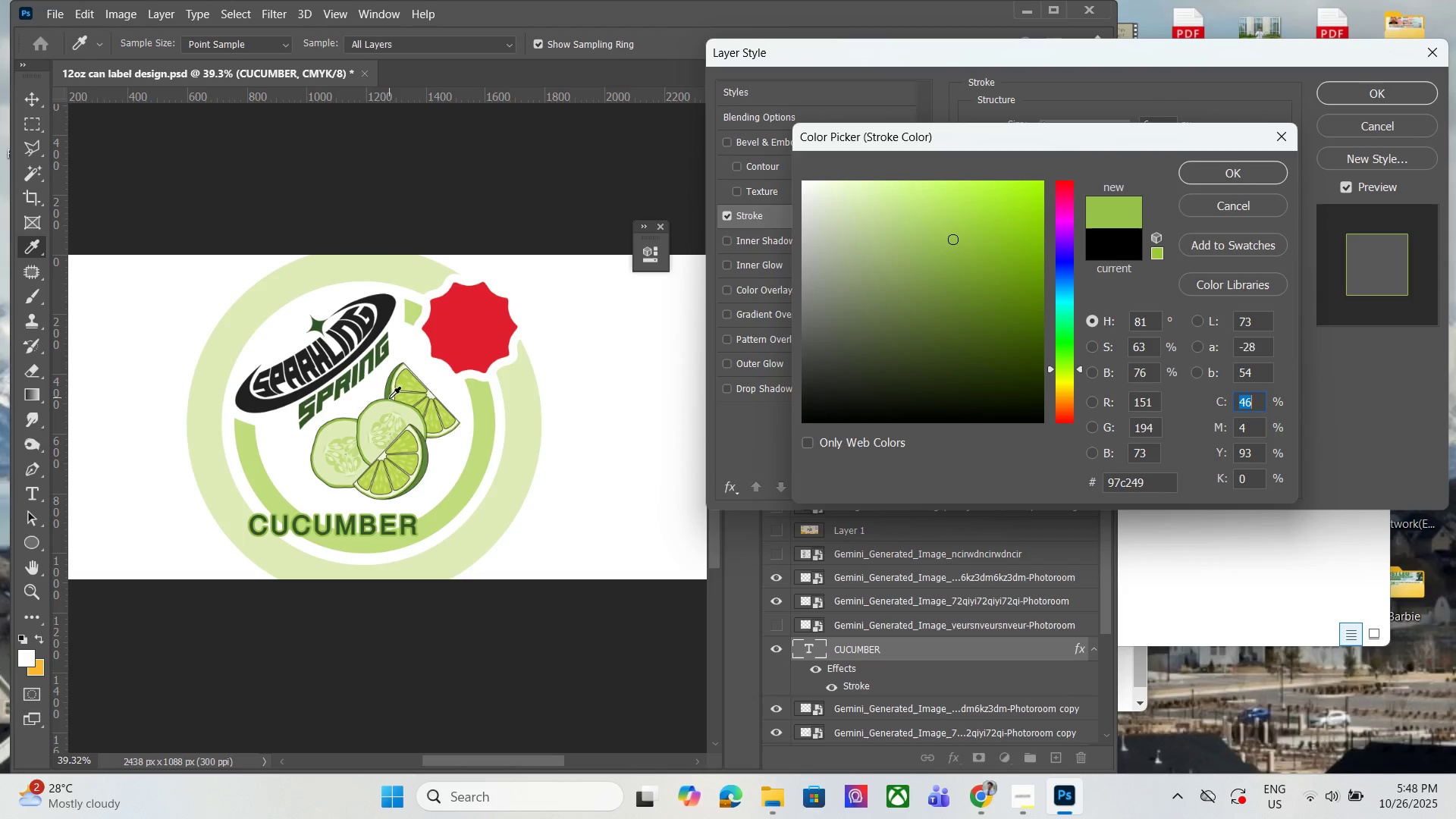 
left_click([385, 399])
 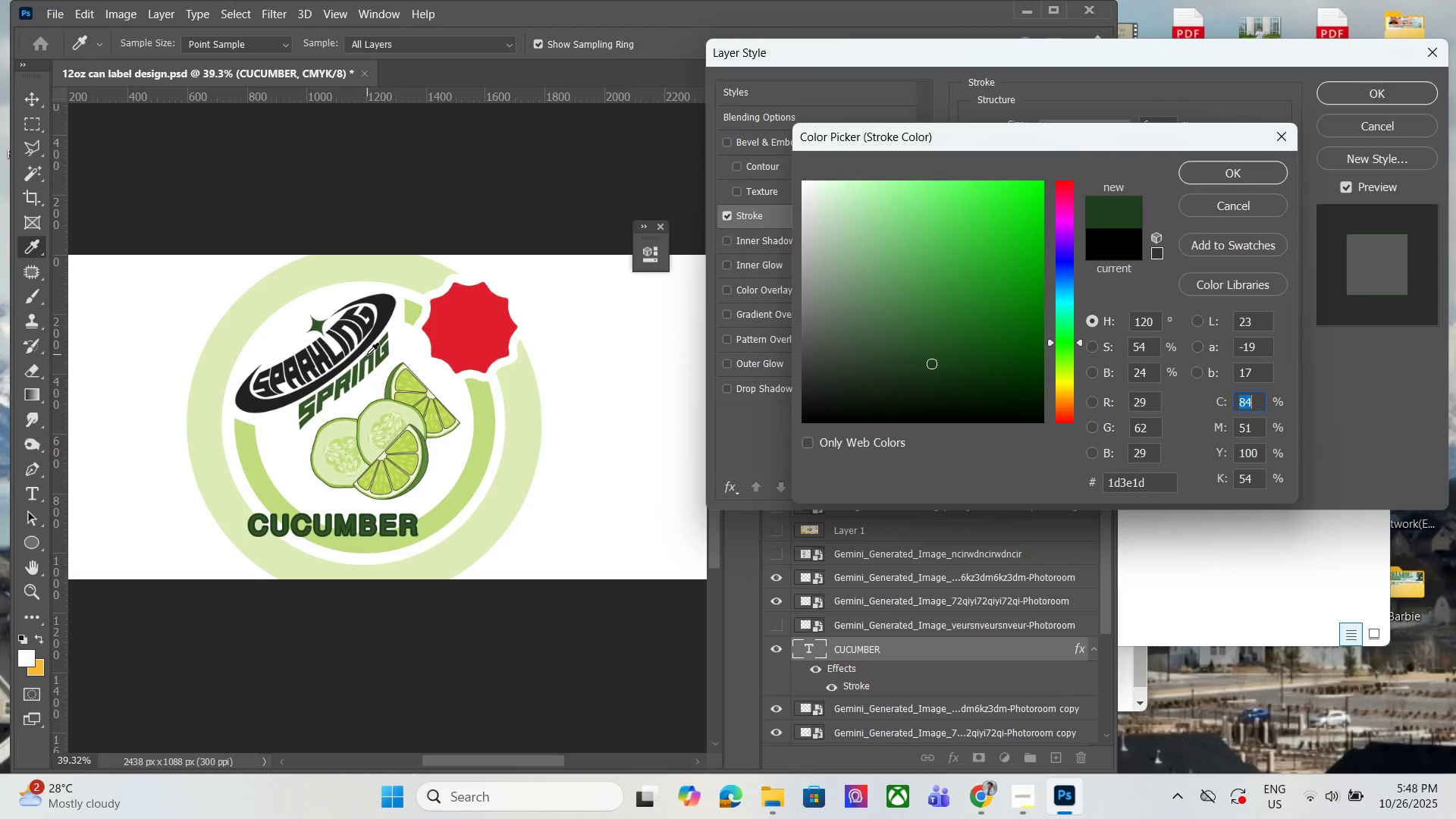 
left_click([369, 355])
 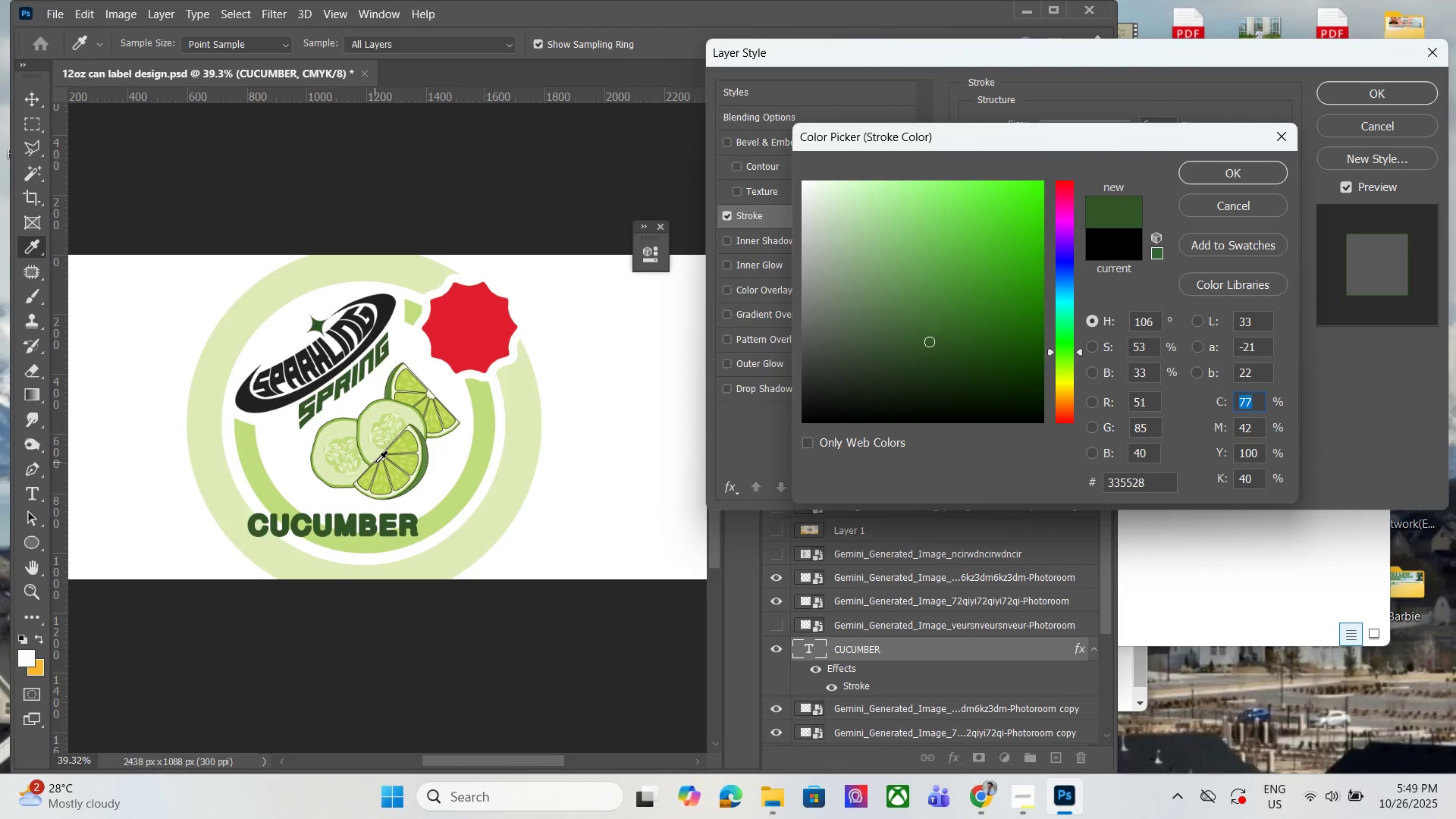 
wait(5.5)
 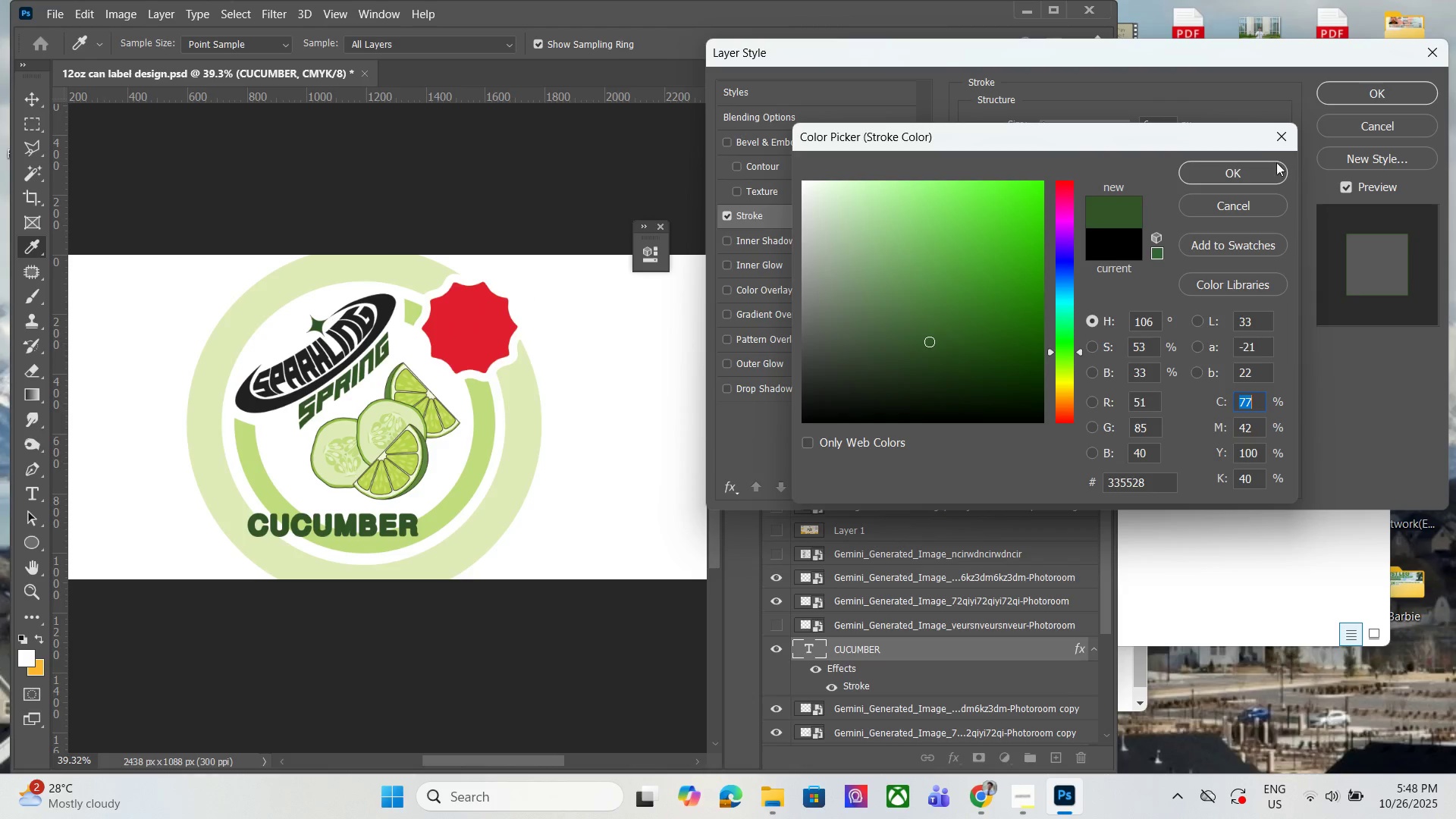 
left_click([374, 416])
 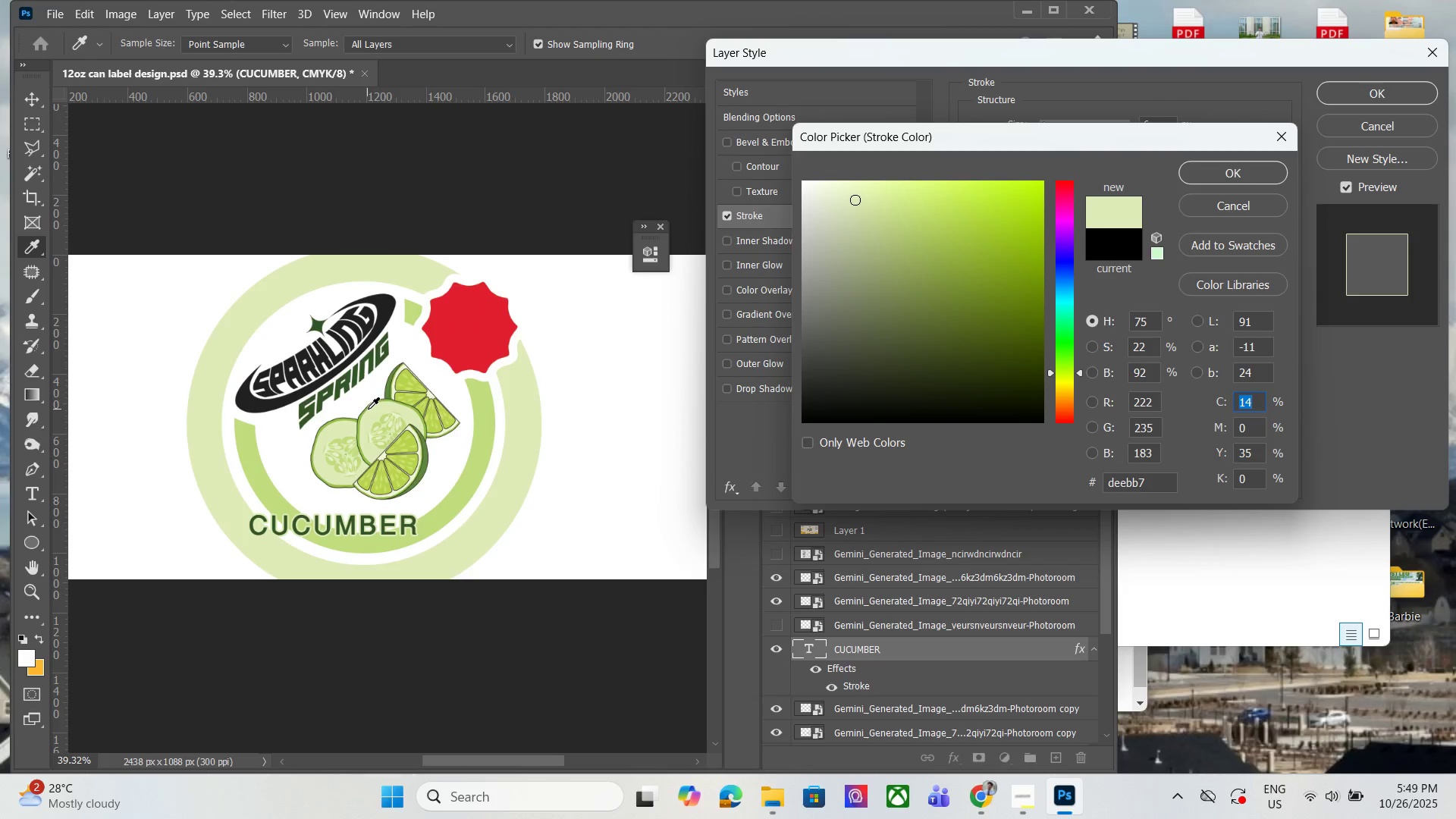 
left_click([367, 408])
 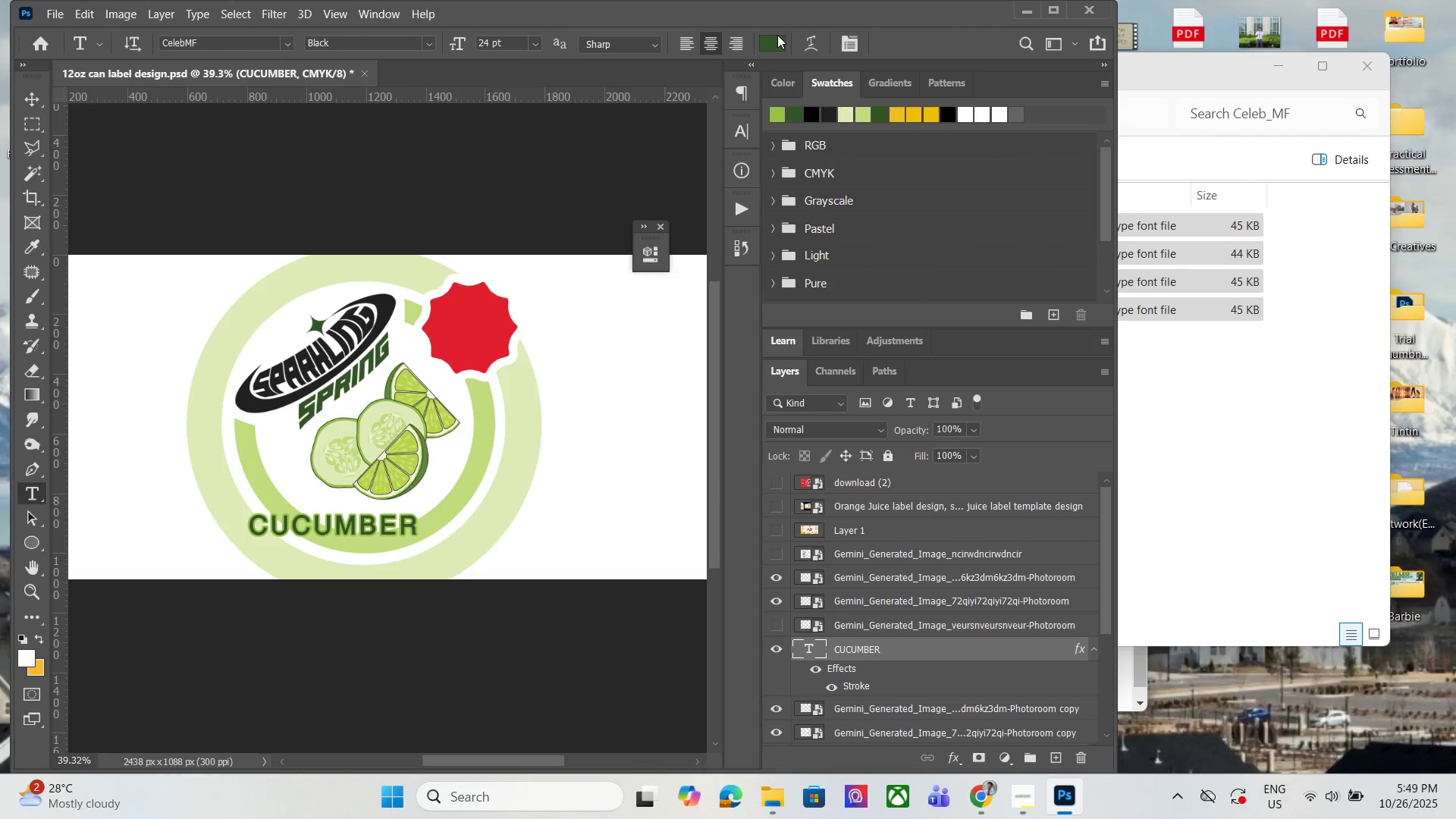 
wait(6.41)
 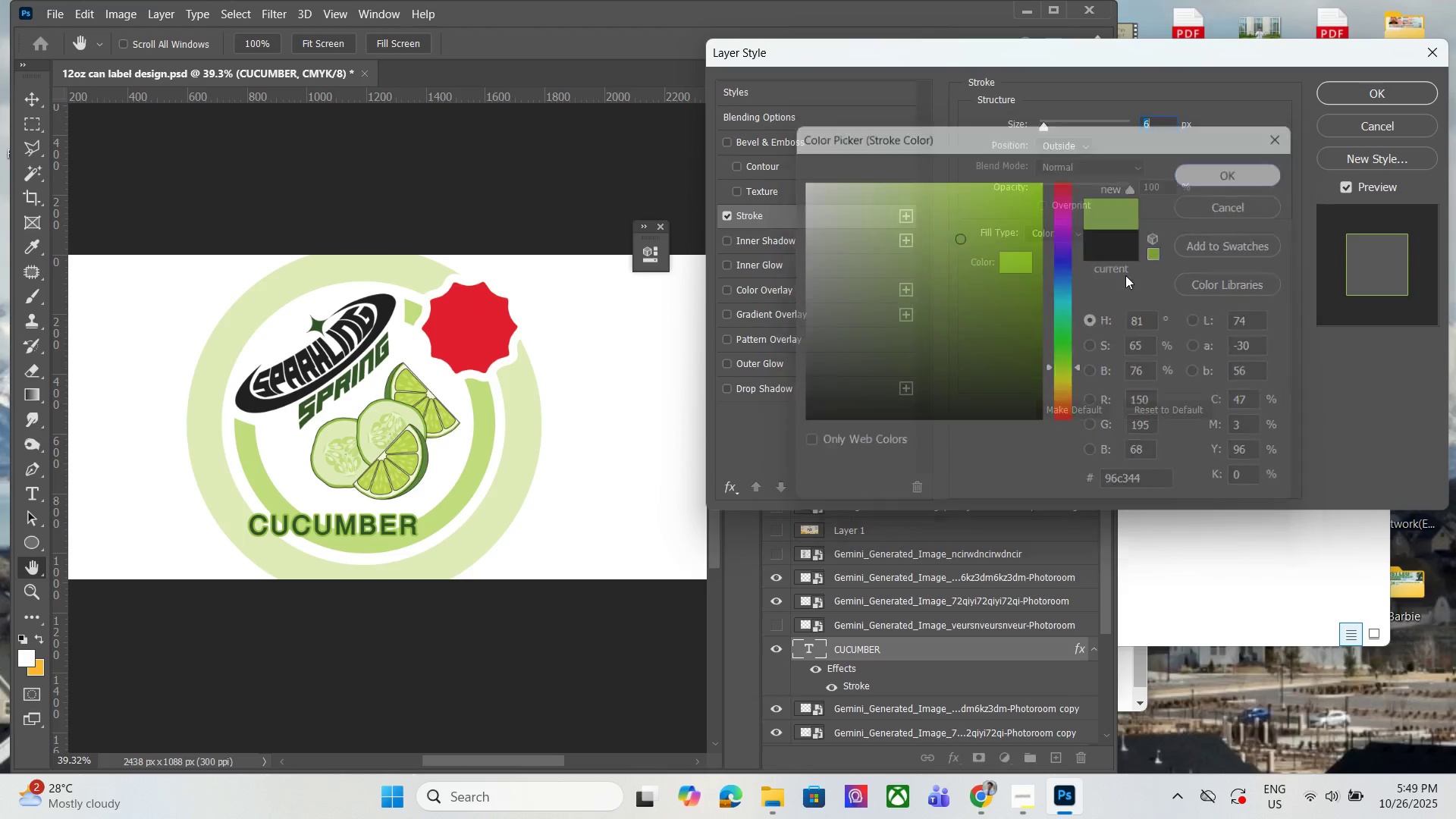 
left_click([771, 48])
 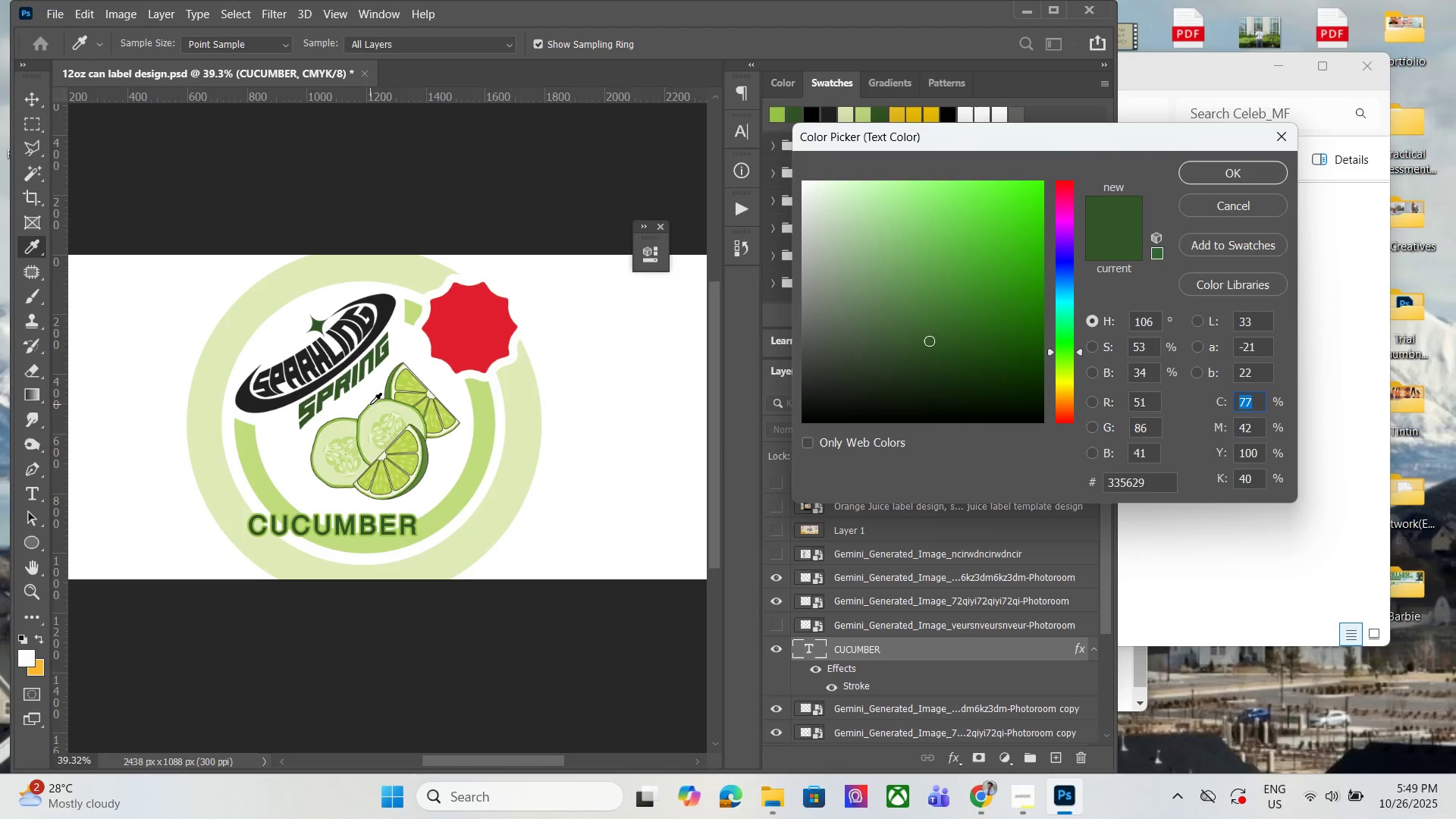 
left_click([370, 404])
 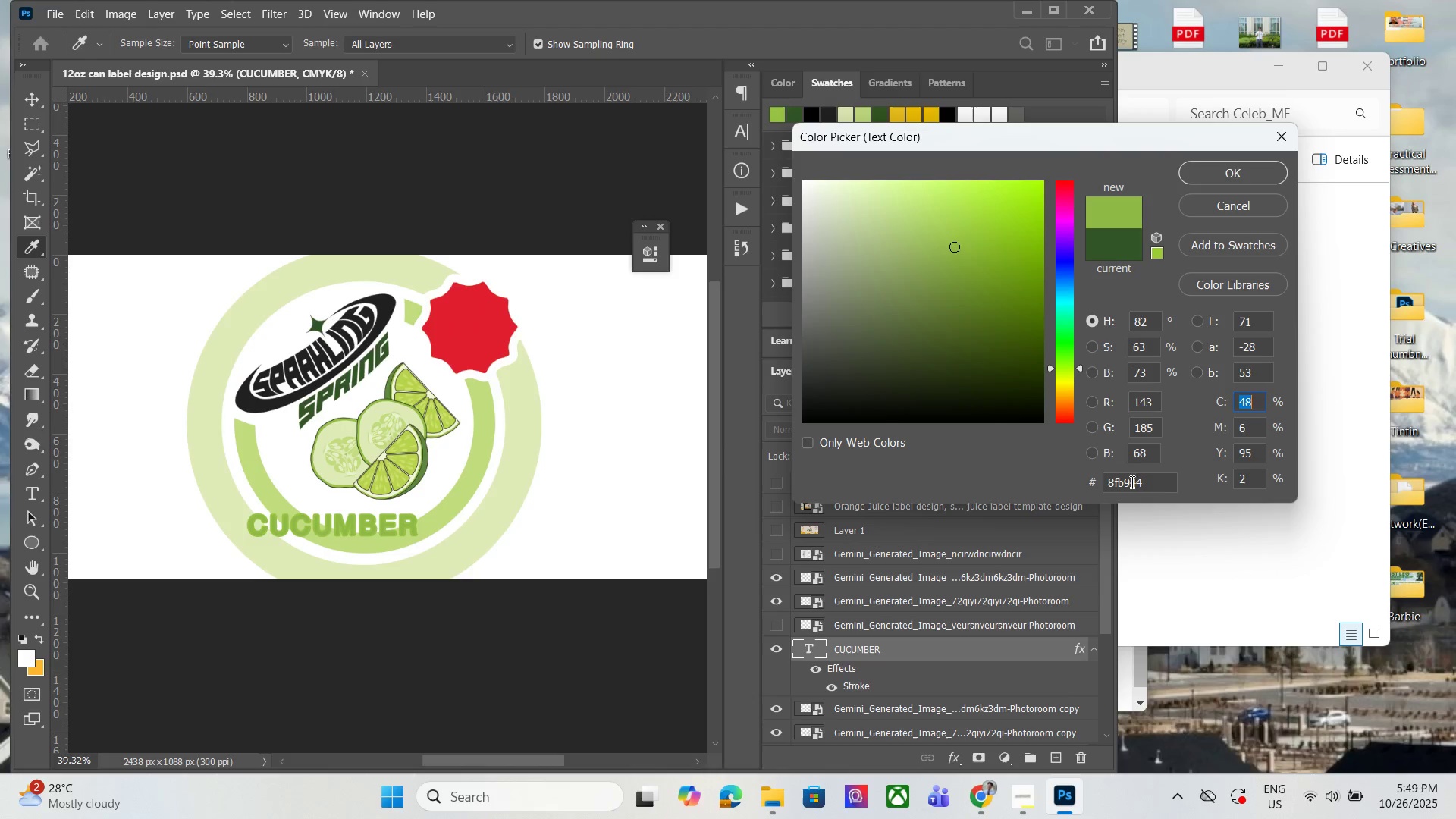 
key(Control+C)
 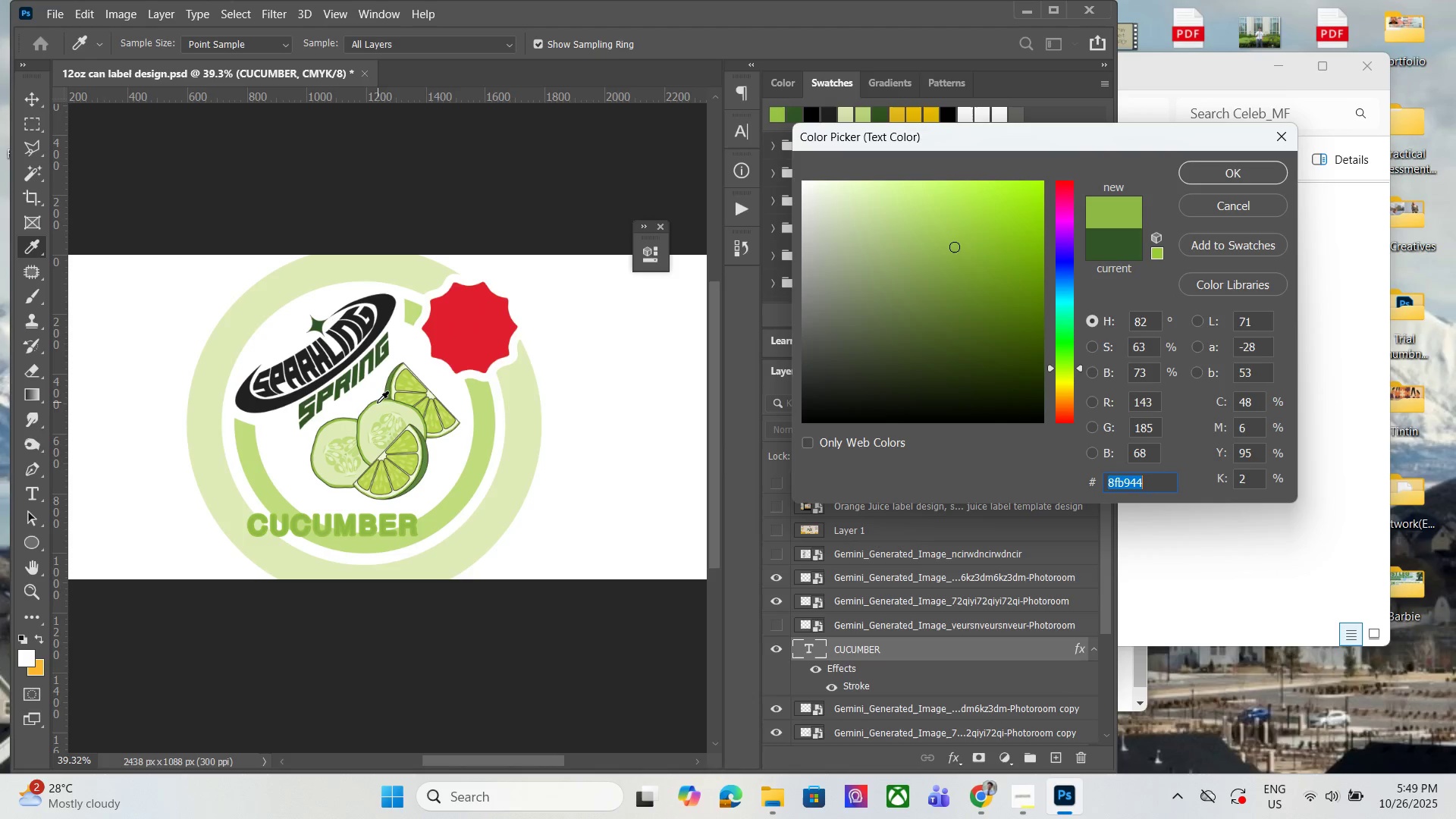 
left_click([374, 401])
 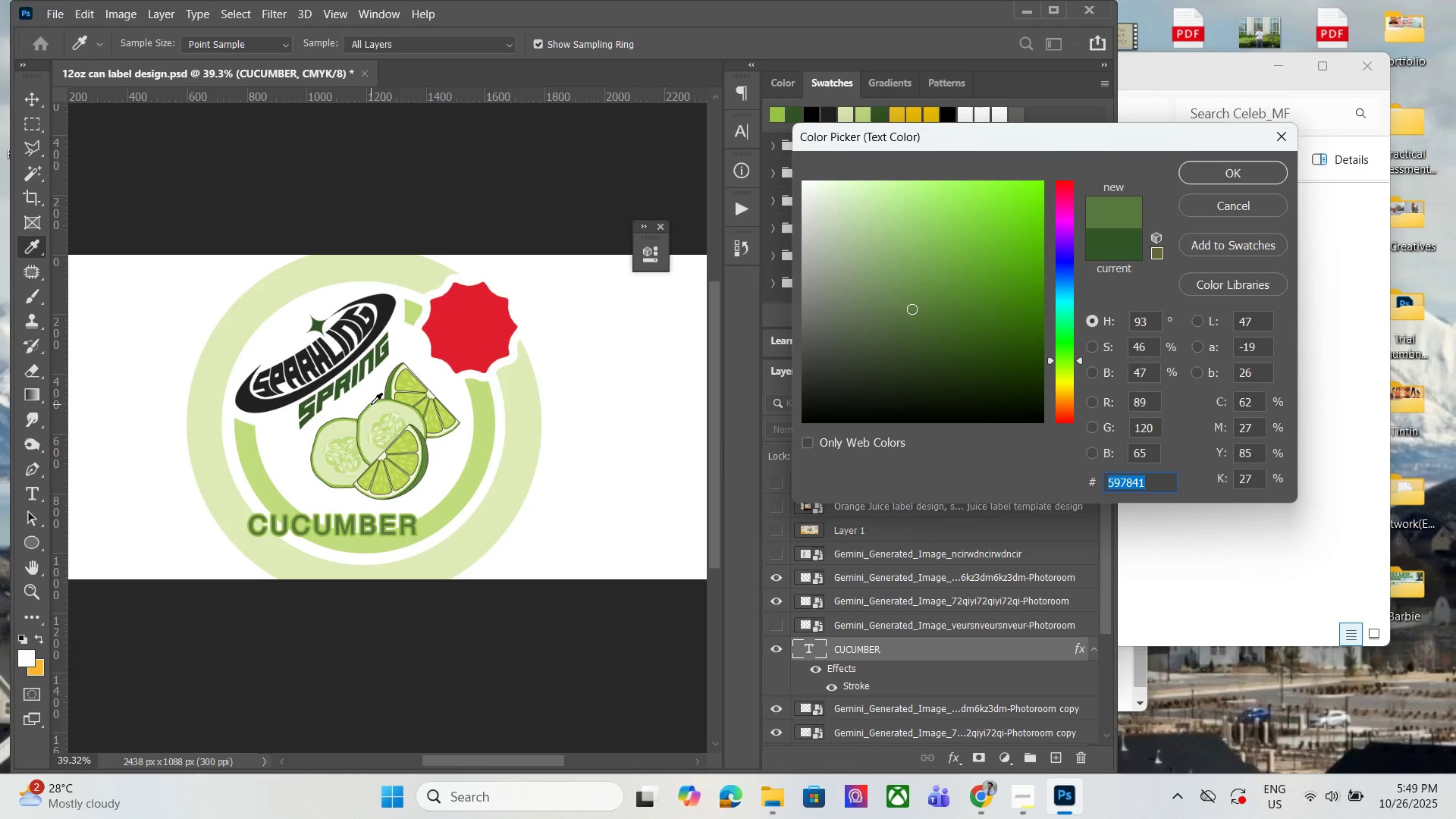 
left_click([371, 404])
 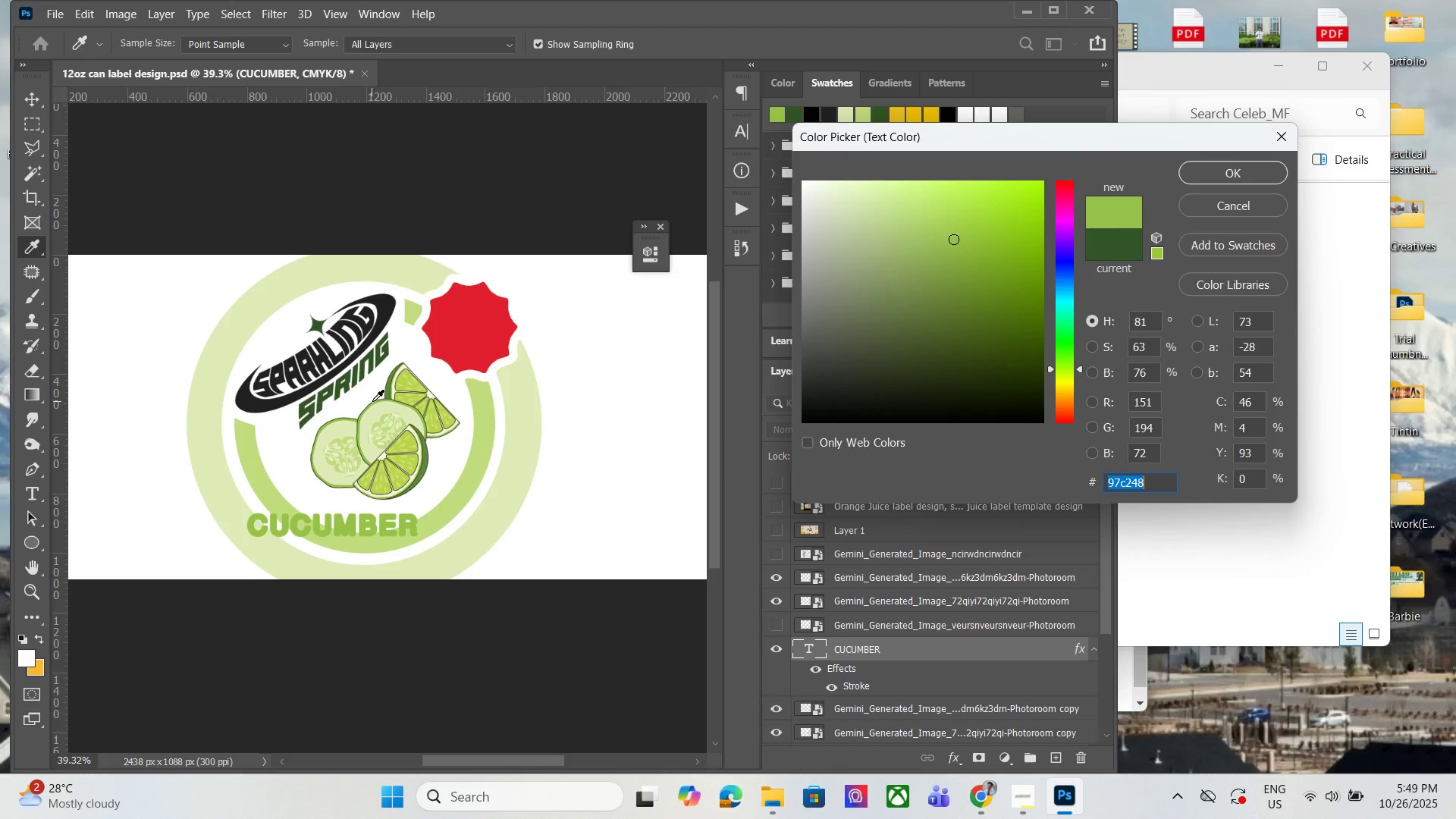 
left_click([372, 401])
 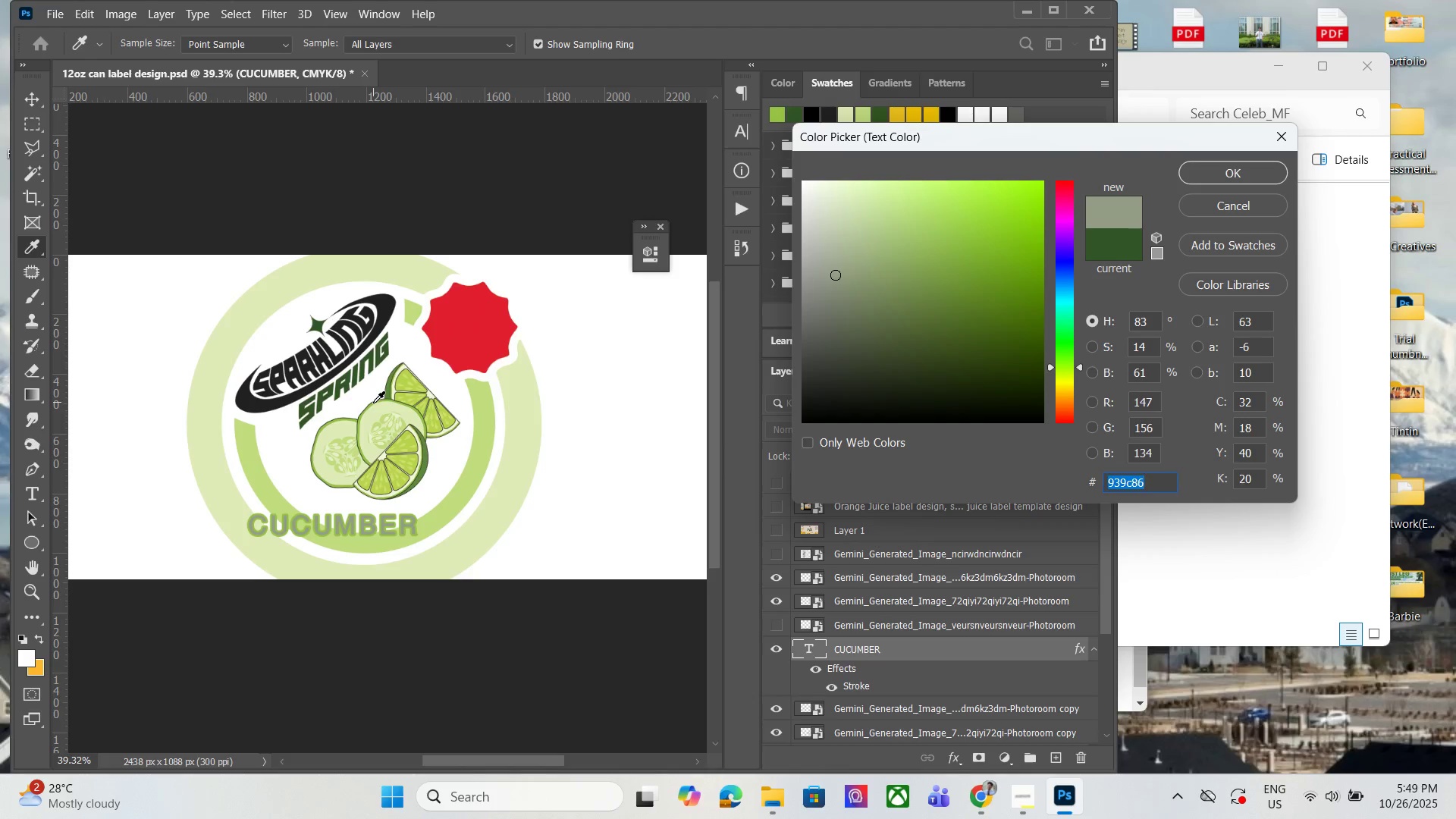 
left_click([373, 403])
 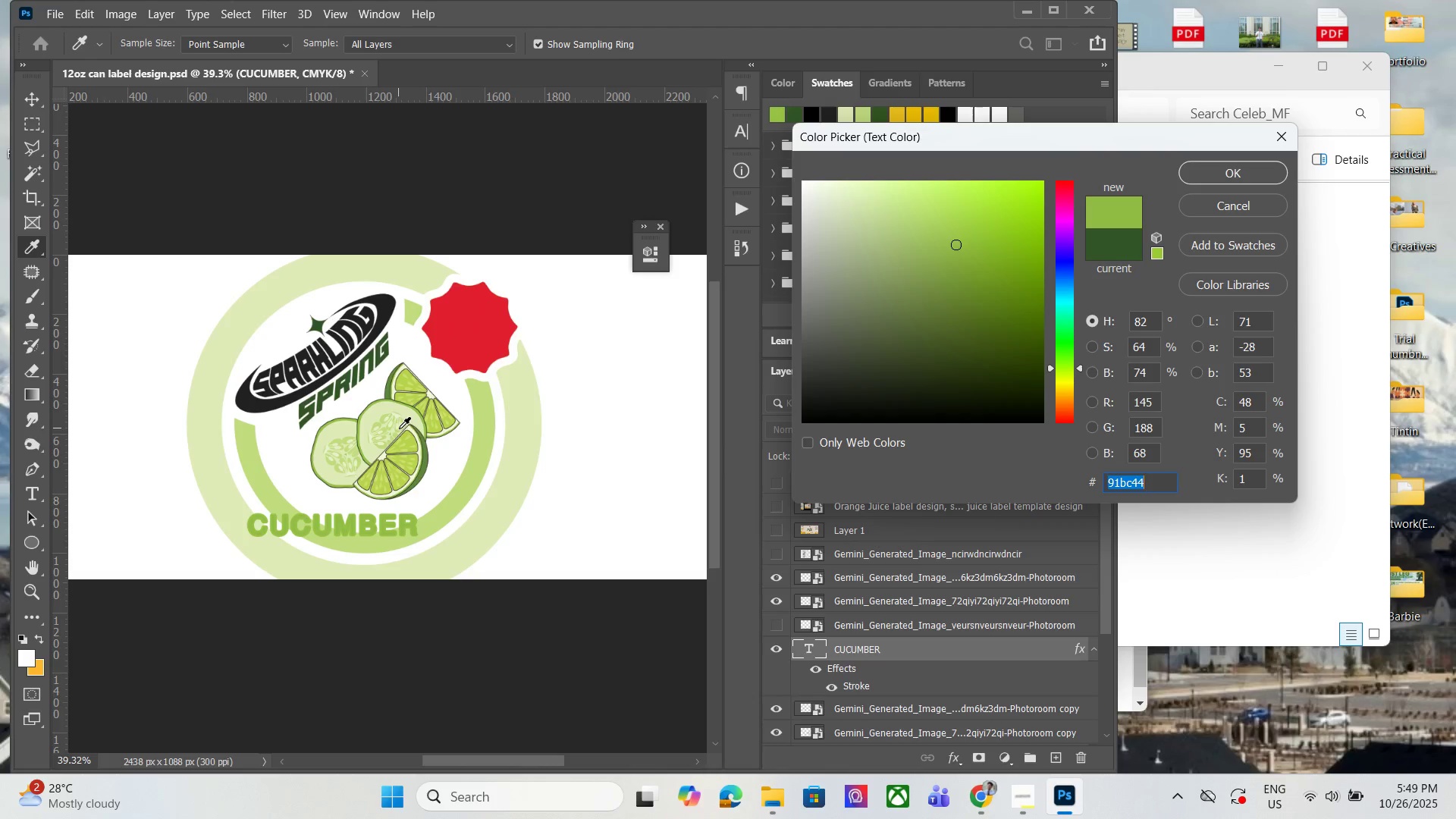 
scroll: coordinate [388, 416], scroll_direction: up, amount: 2.0
 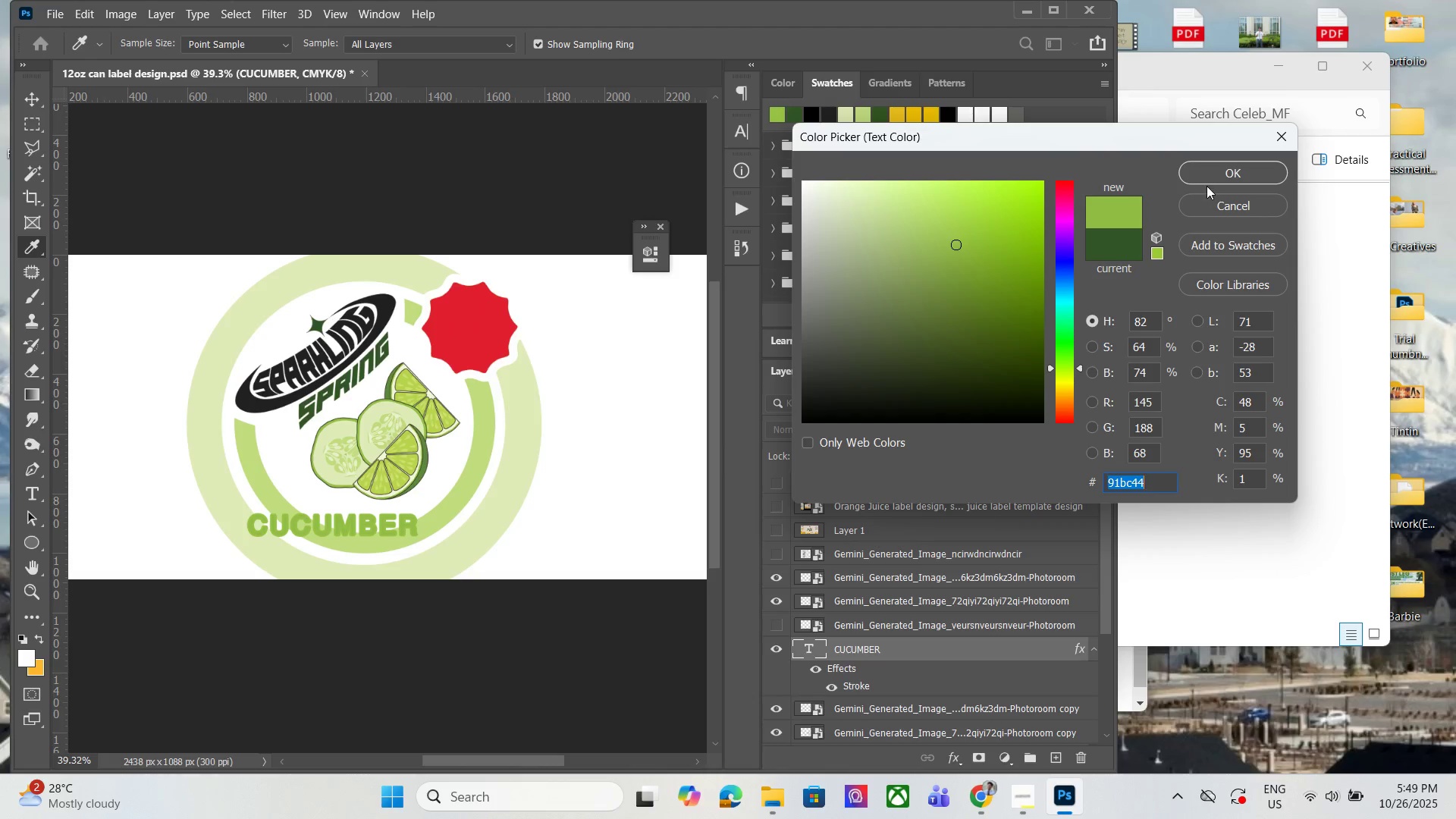 
left_click([1211, 182])
 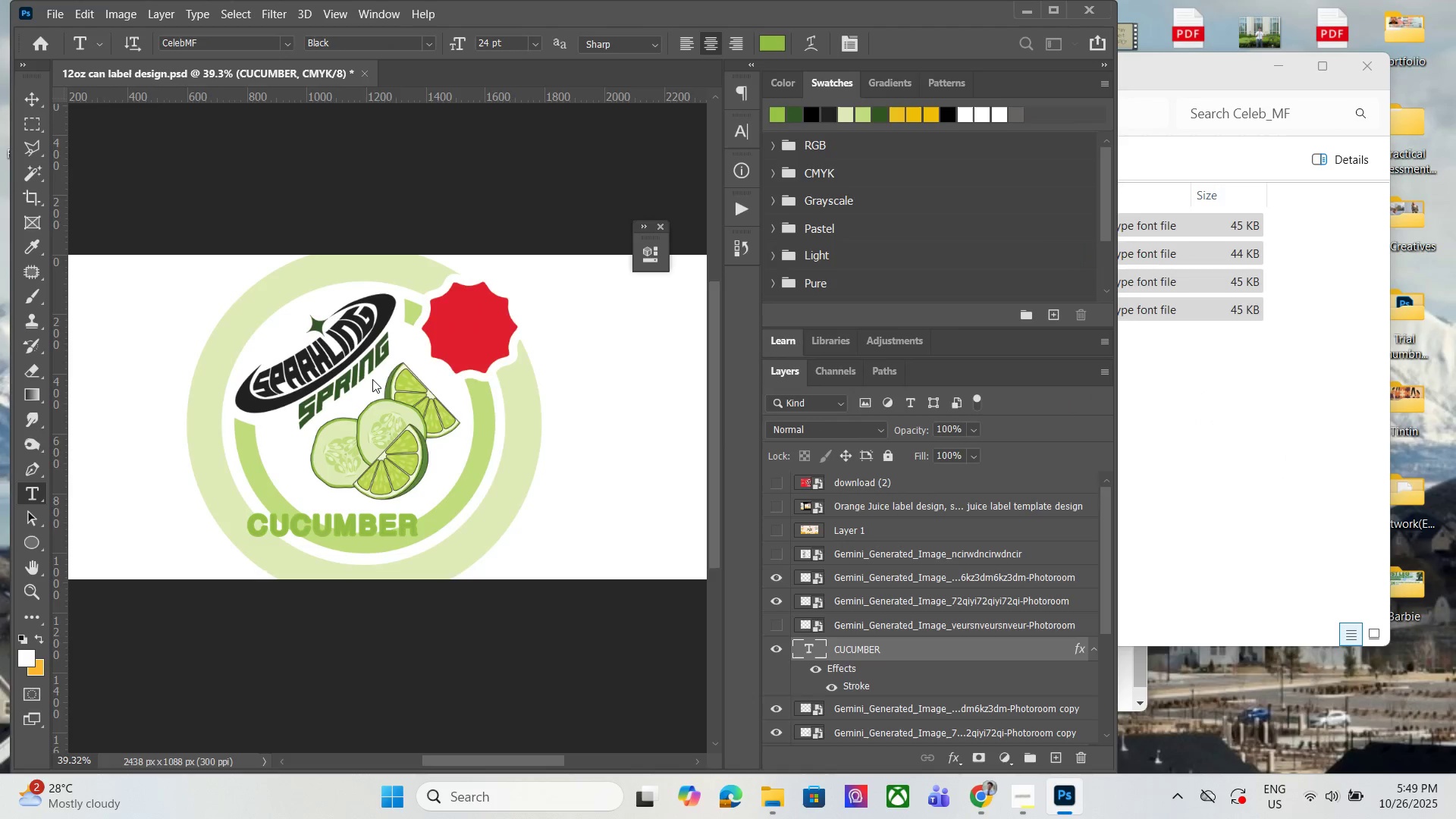 
hold_key(key=AltLeft, duration=1.25)
scroll: coordinate [305, 423], scroll_direction: up, amount: 25.0
 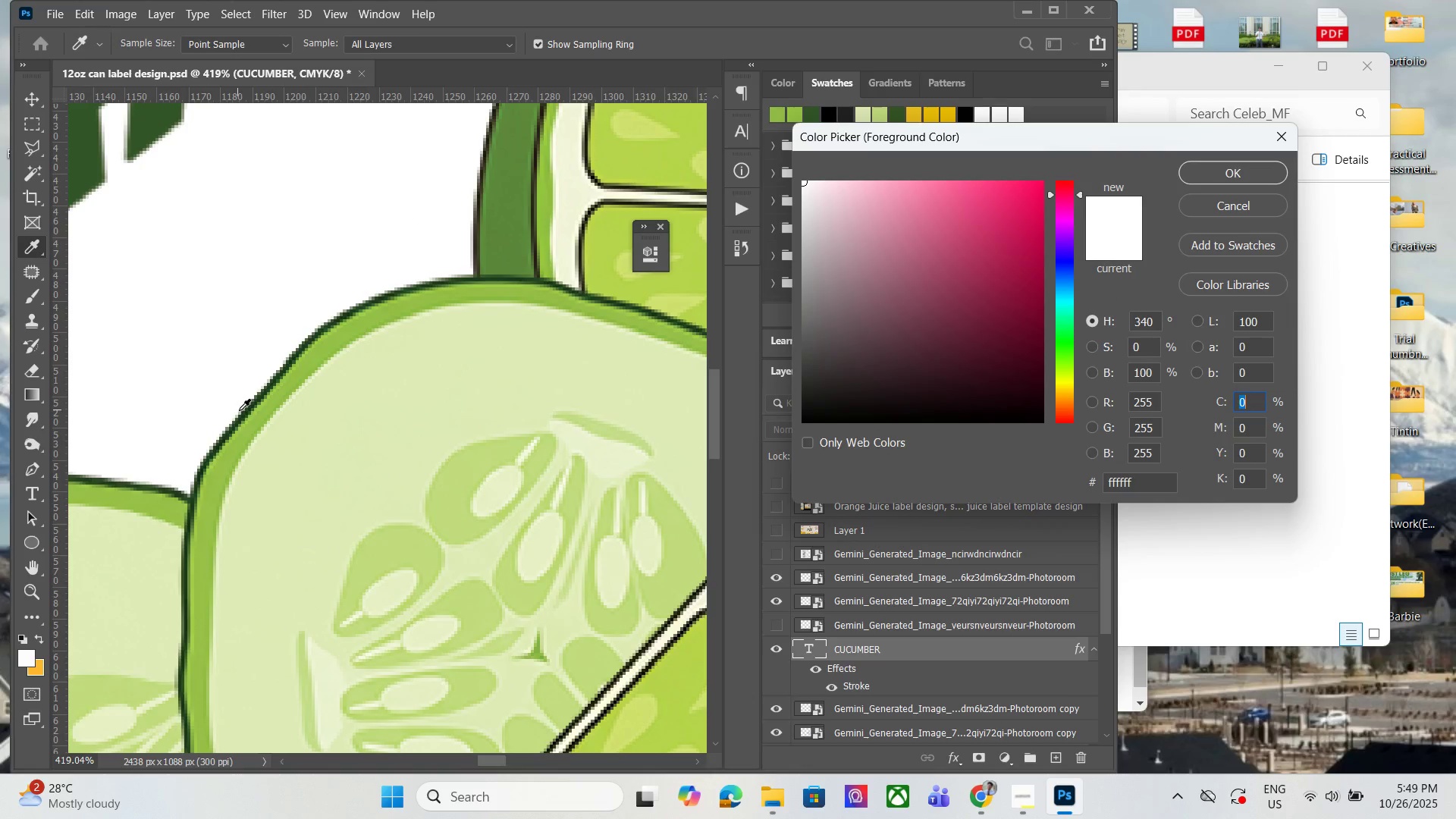 
left_click([245, 413])
 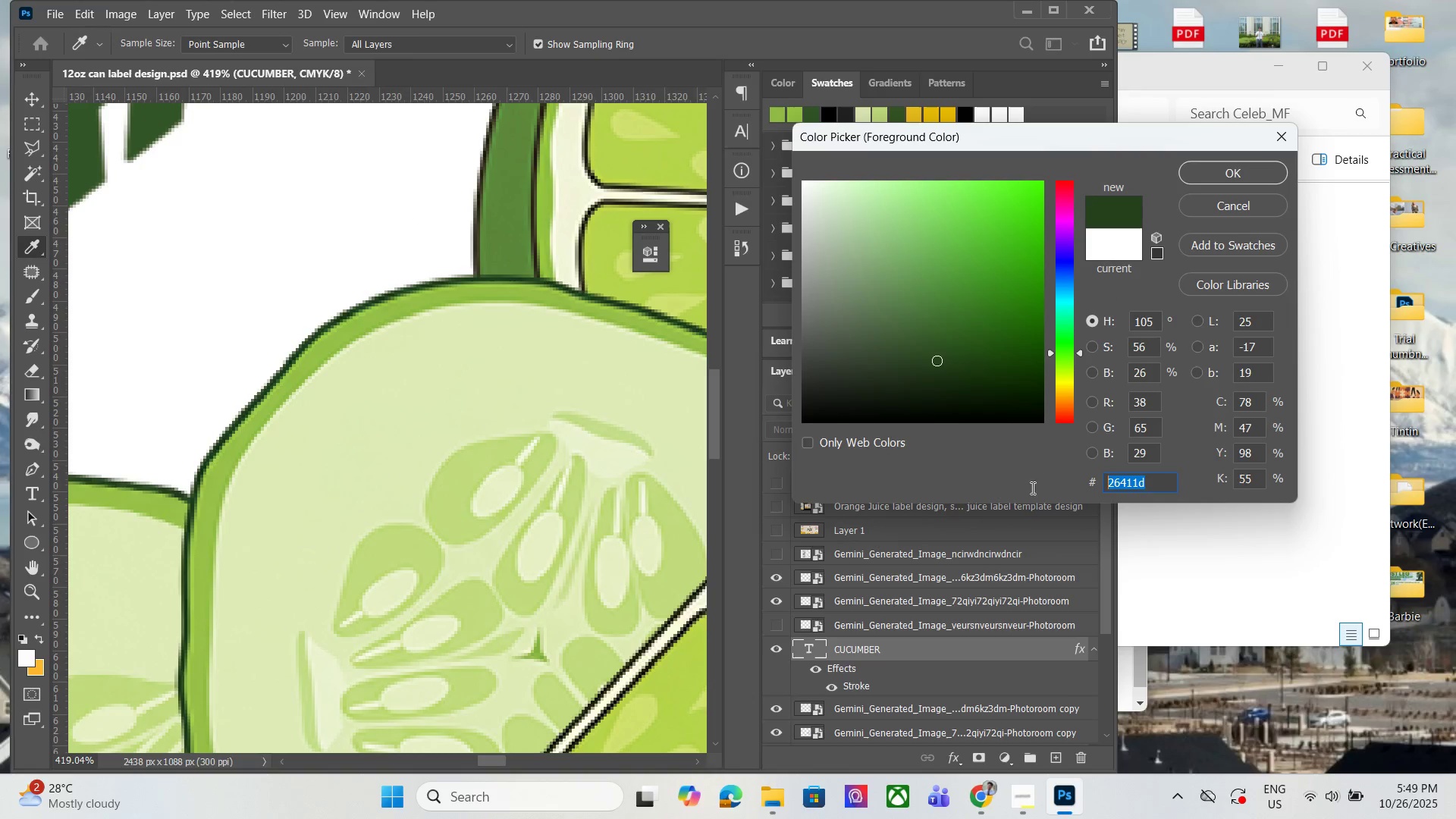 
key(Control+C)
 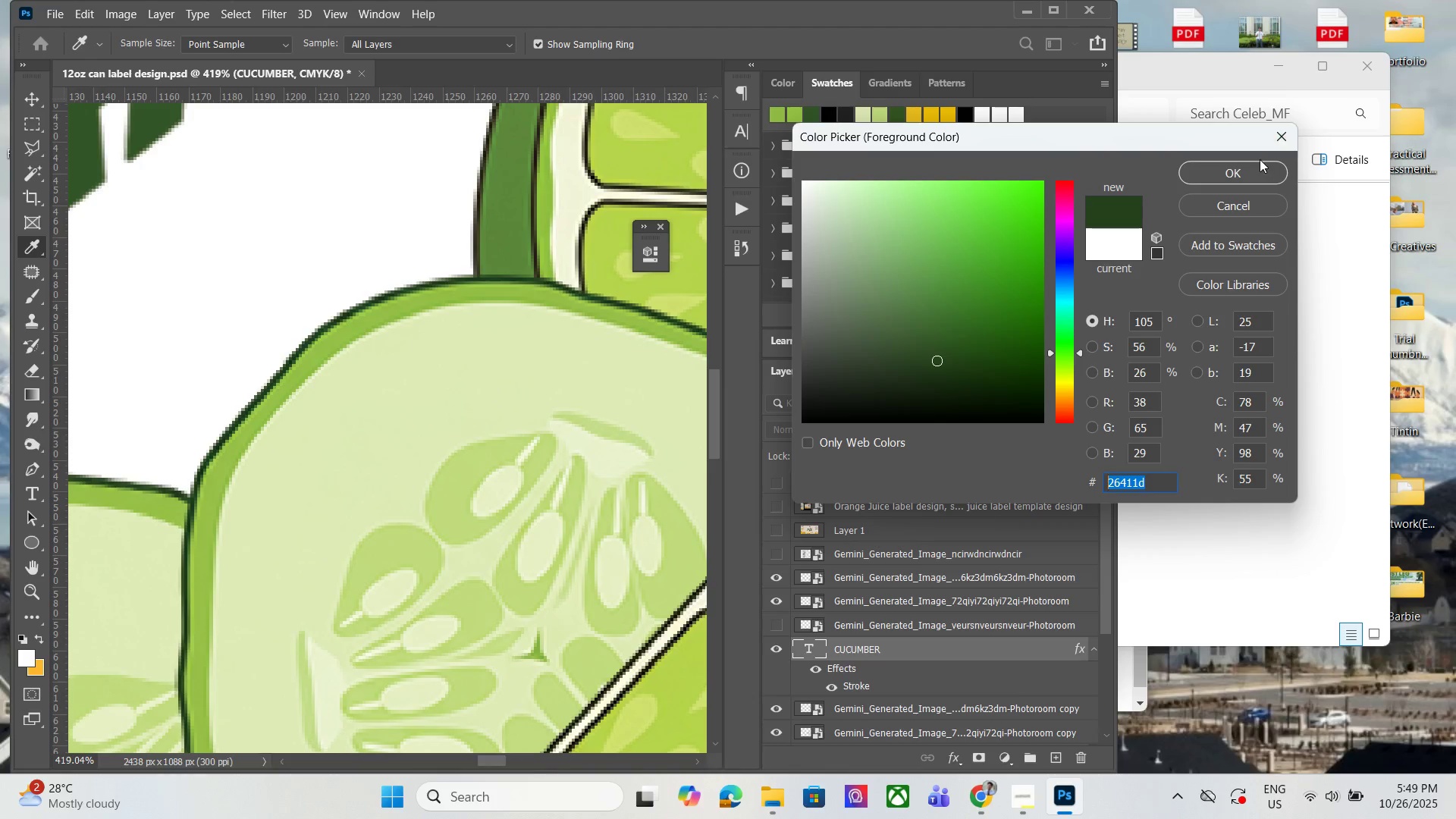 
left_click([1256, 159])
 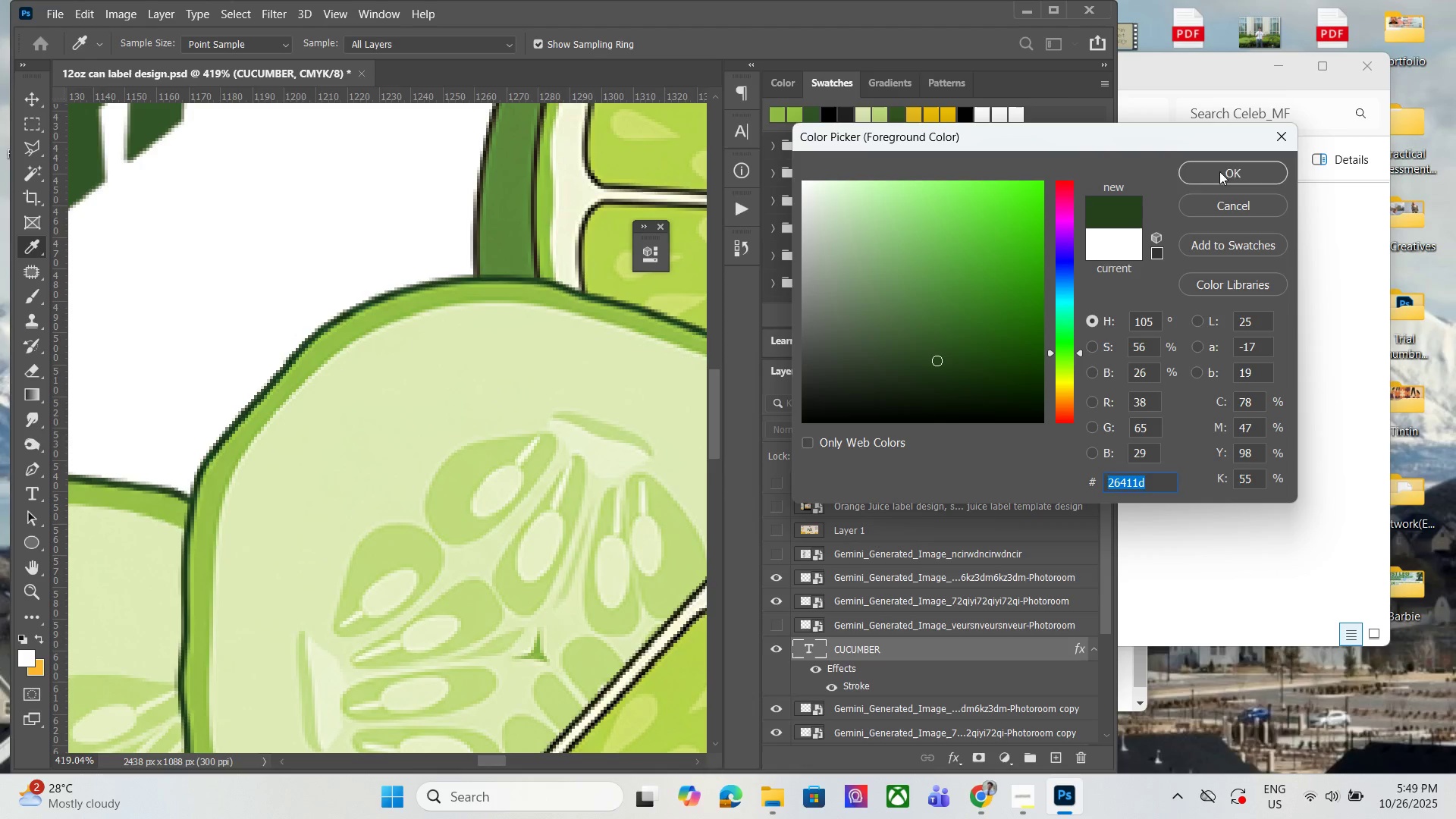 
hold_key(key=AltLeft, duration=1.51)
scroll: coordinate [420, 529], scroll_direction: down, amount: 22.0
 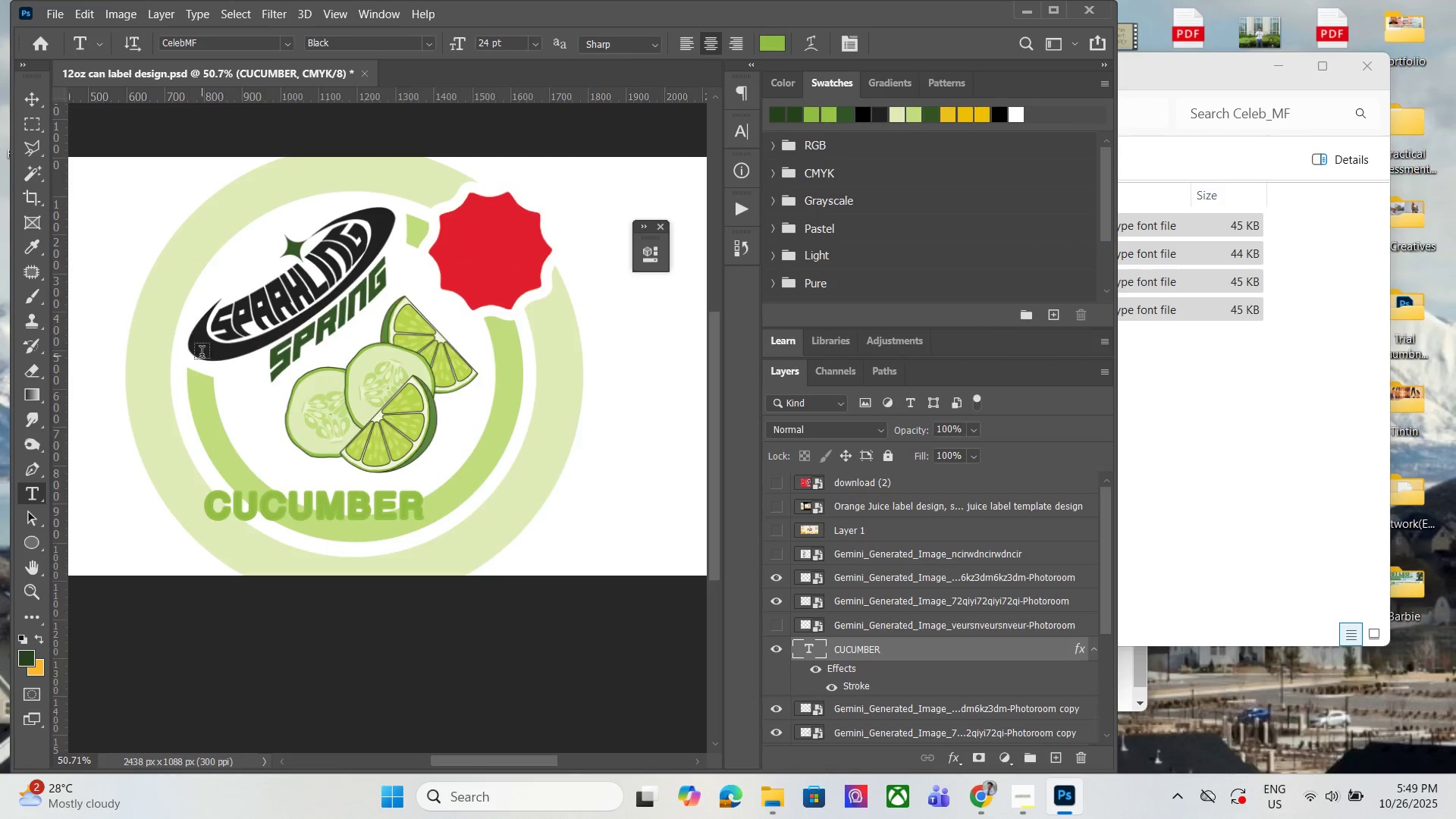 
hold_key(key=AltLeft, duration=1.52)
scroll: coordinate [237, 383], scroll_direction: down, amount: 2.0
 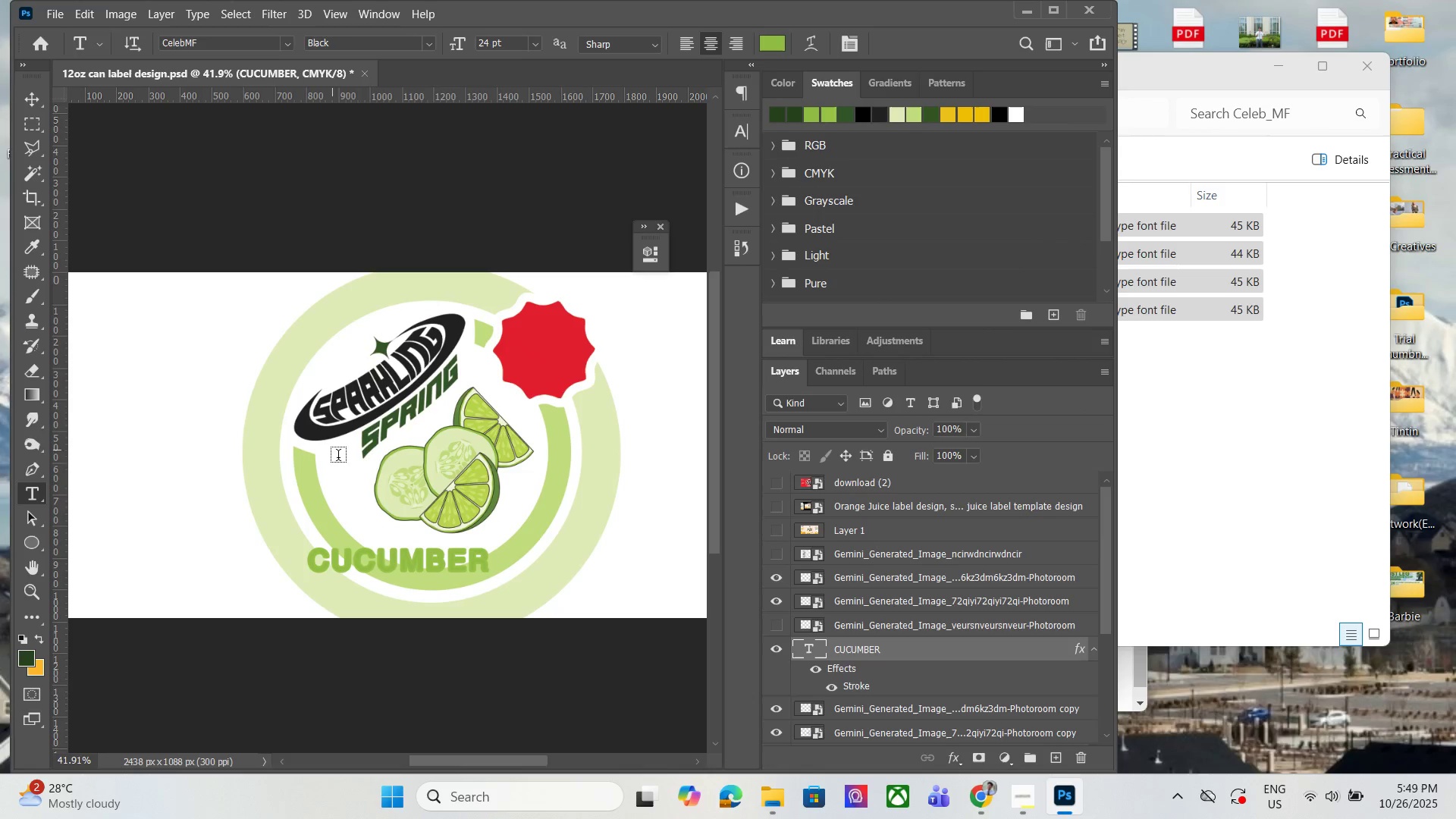 
hold_key(key=AltLeft, duration=0.69)
 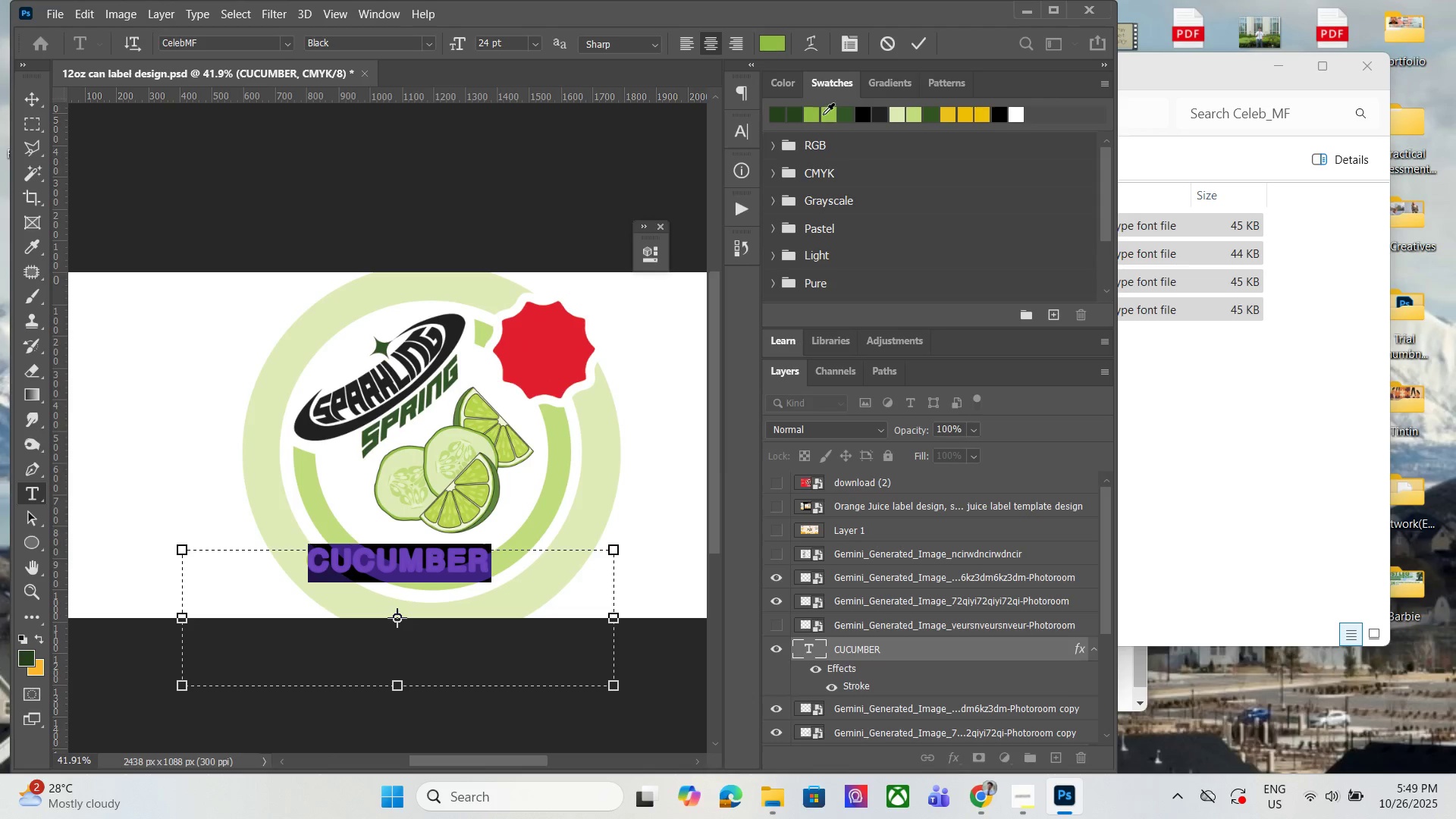 
wait(14.0)
 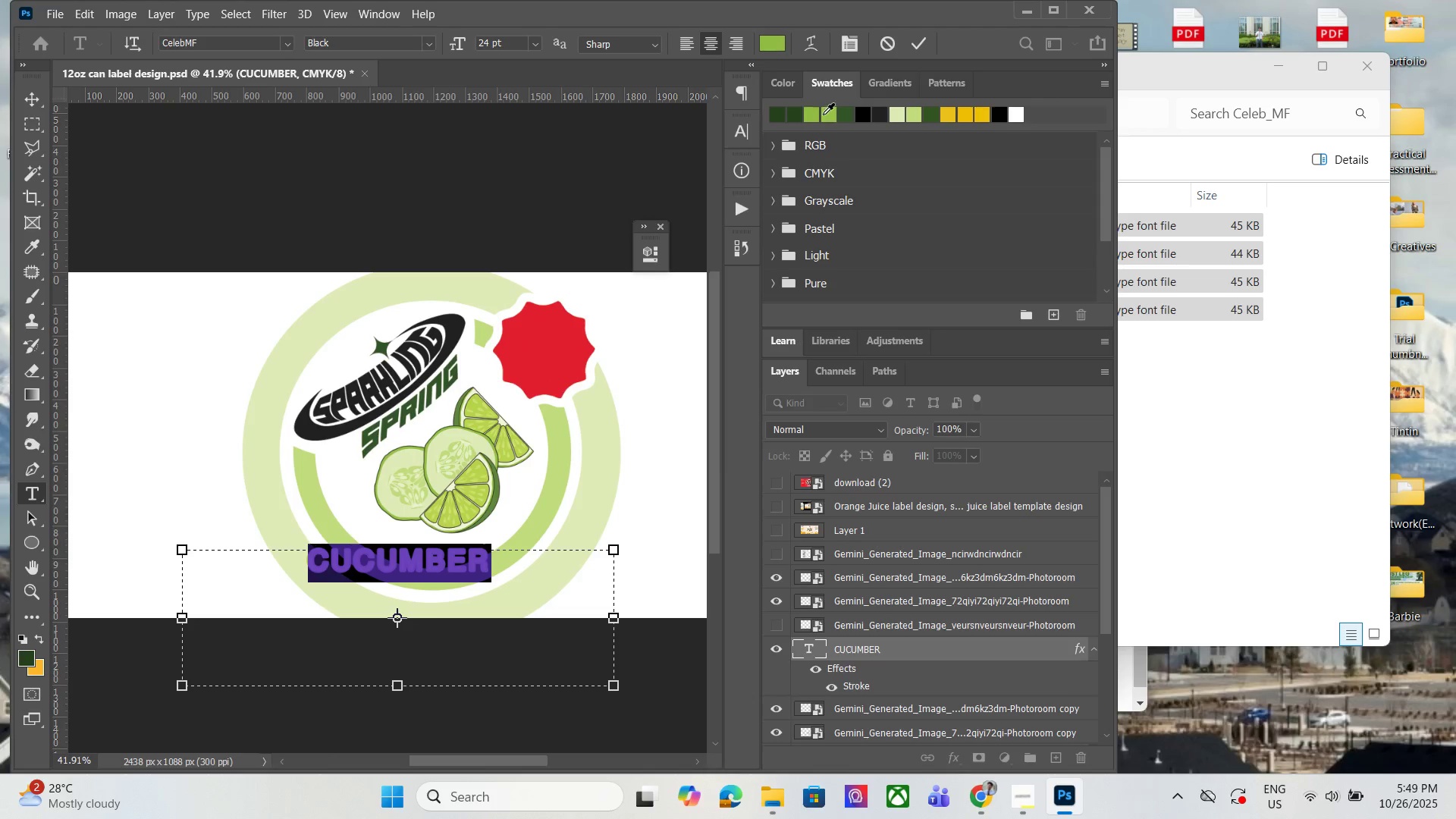 
left_click([777, 36])
 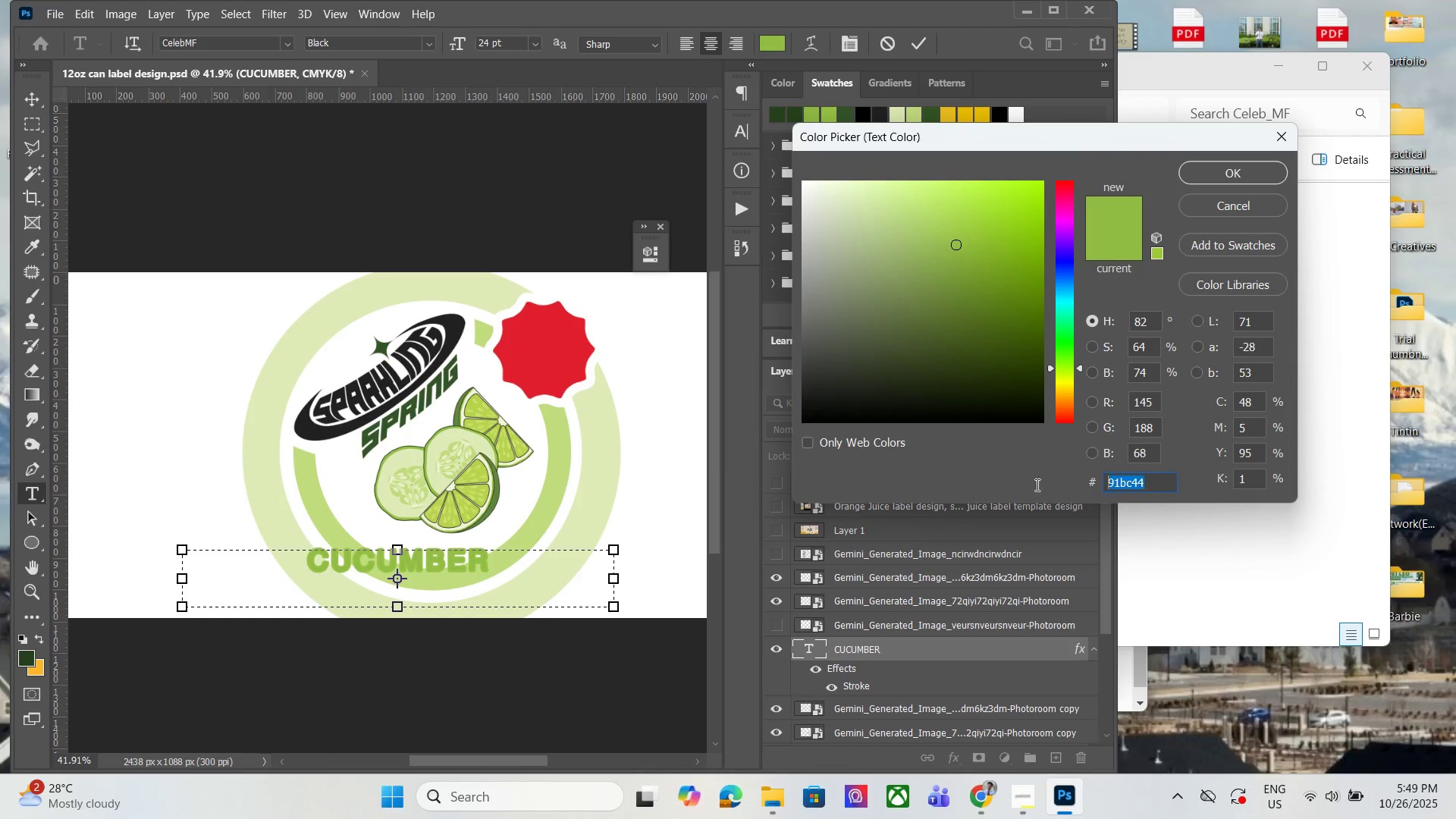 
key(Control+V)
 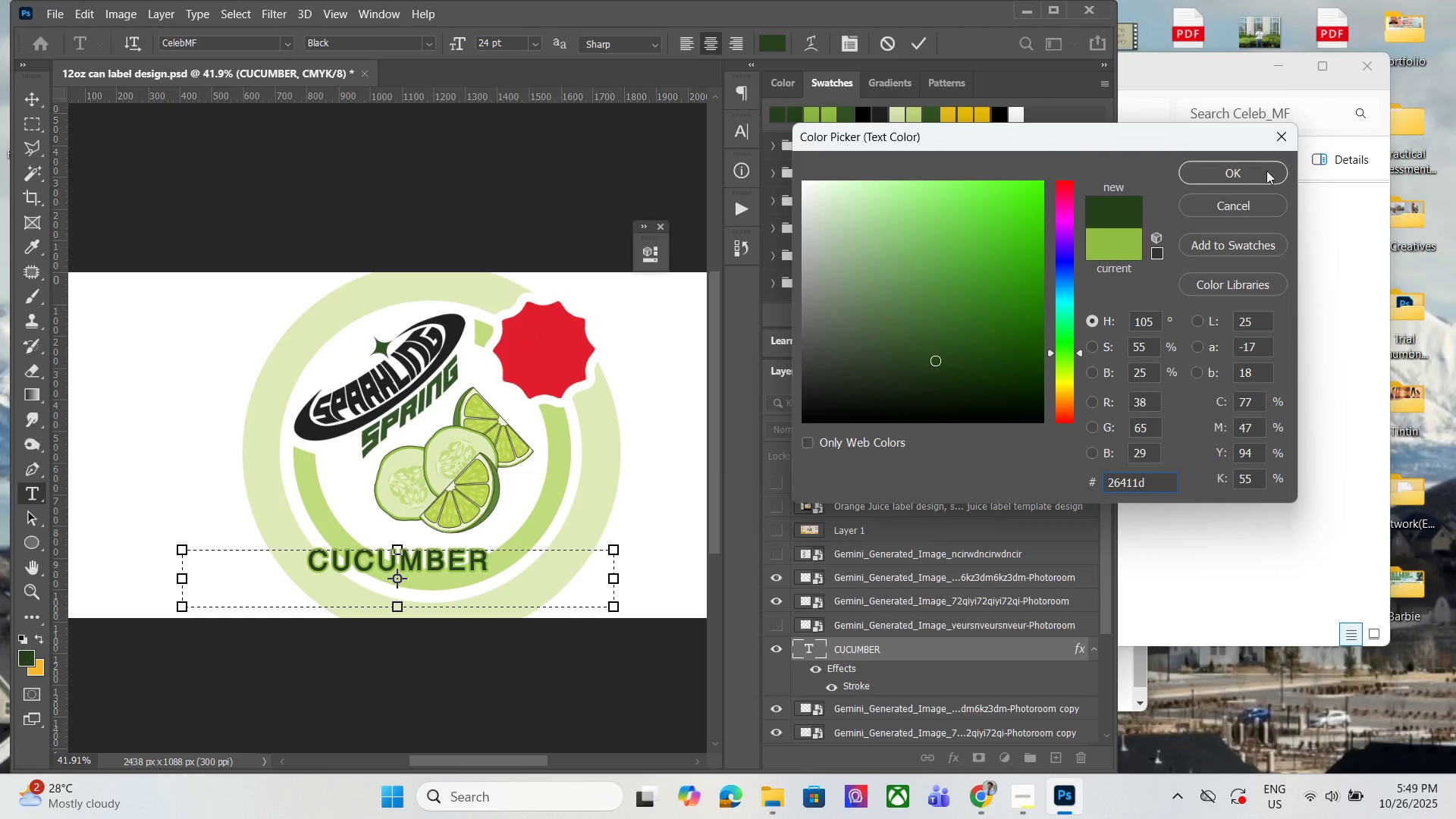 
left_click([1228, 177])
 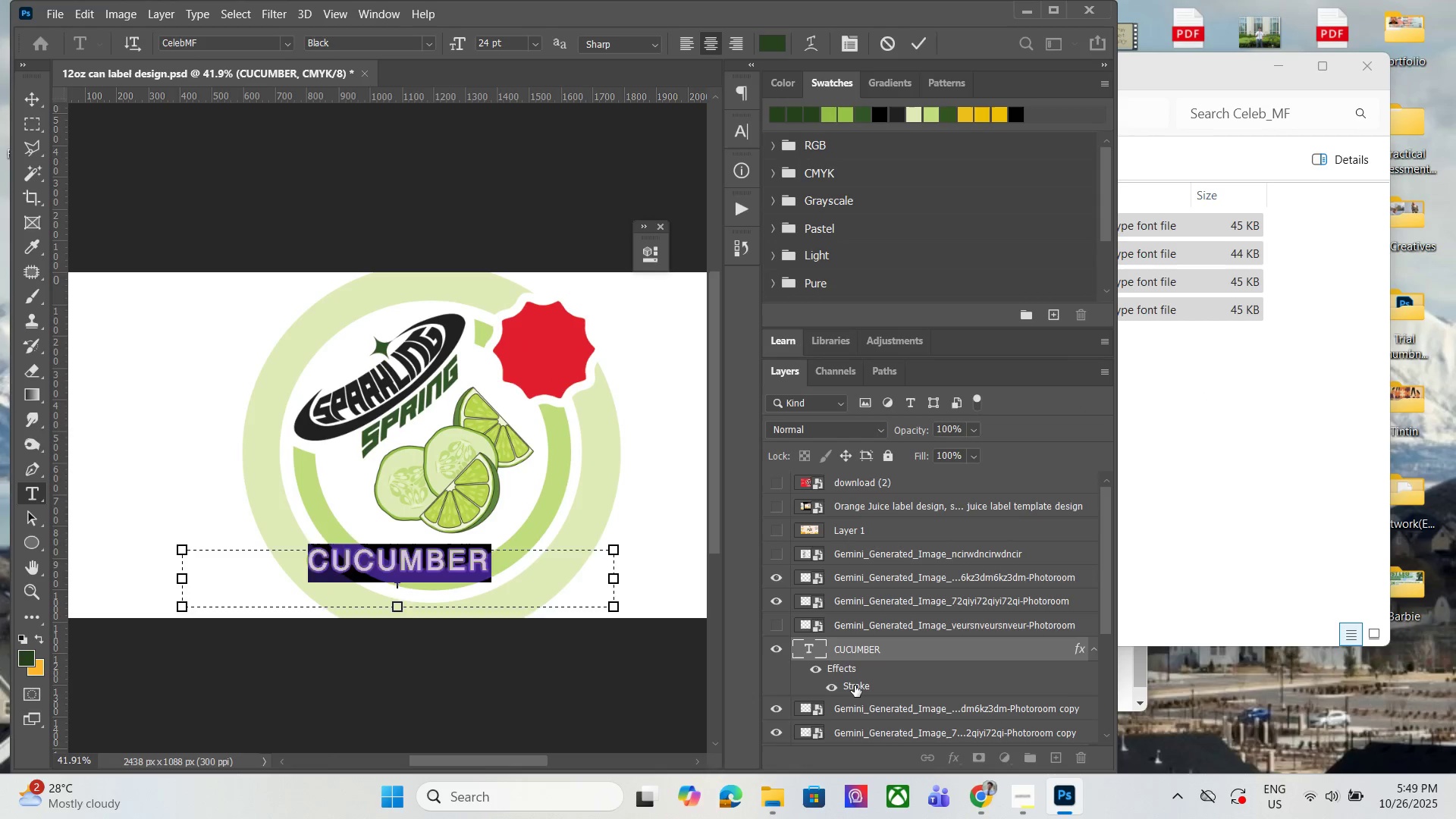 
double_click([855, 686])
 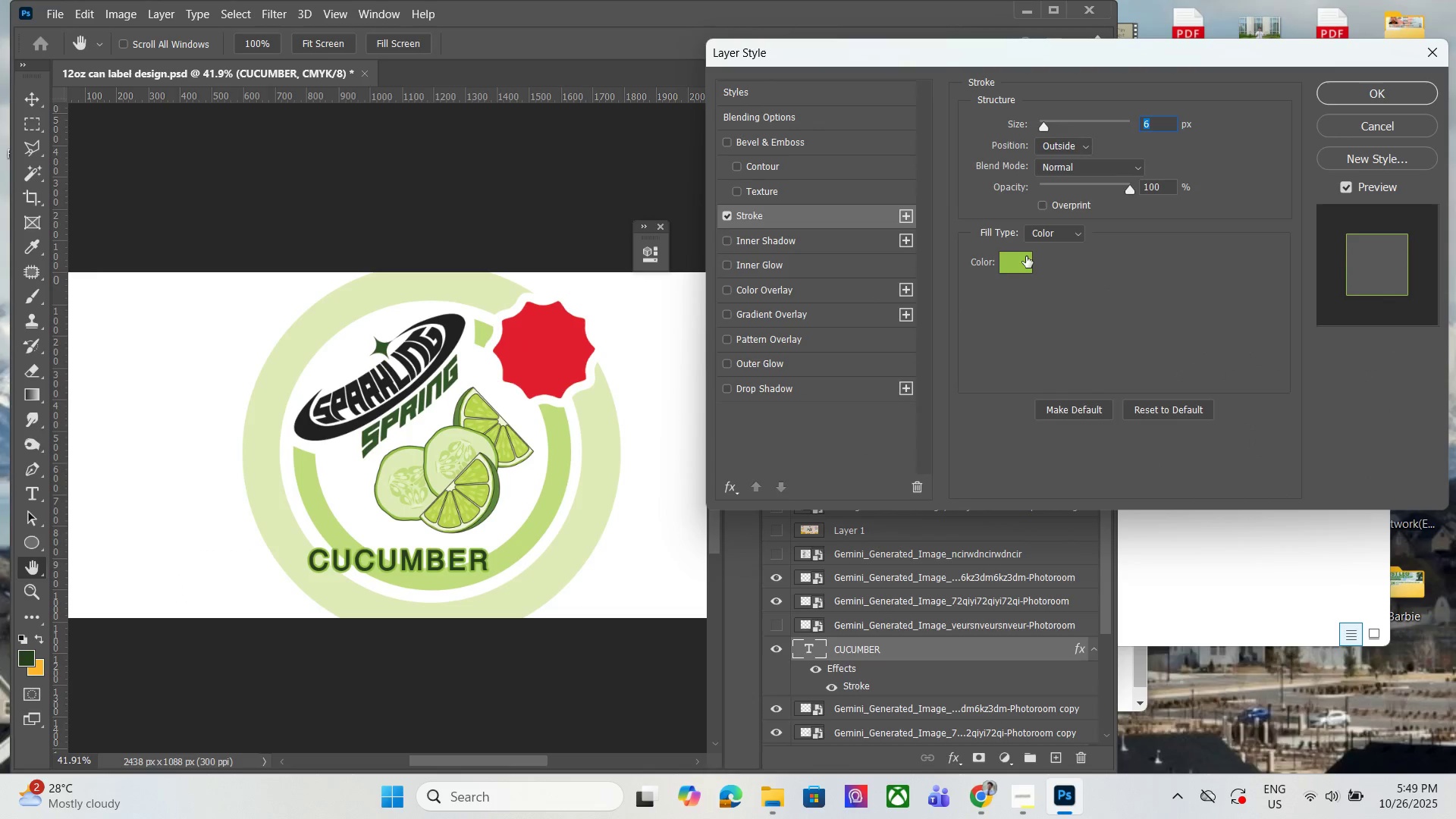 
left_click_drag(start_coordinate=[1161, 485], to_coordinate=[1062, 484])
 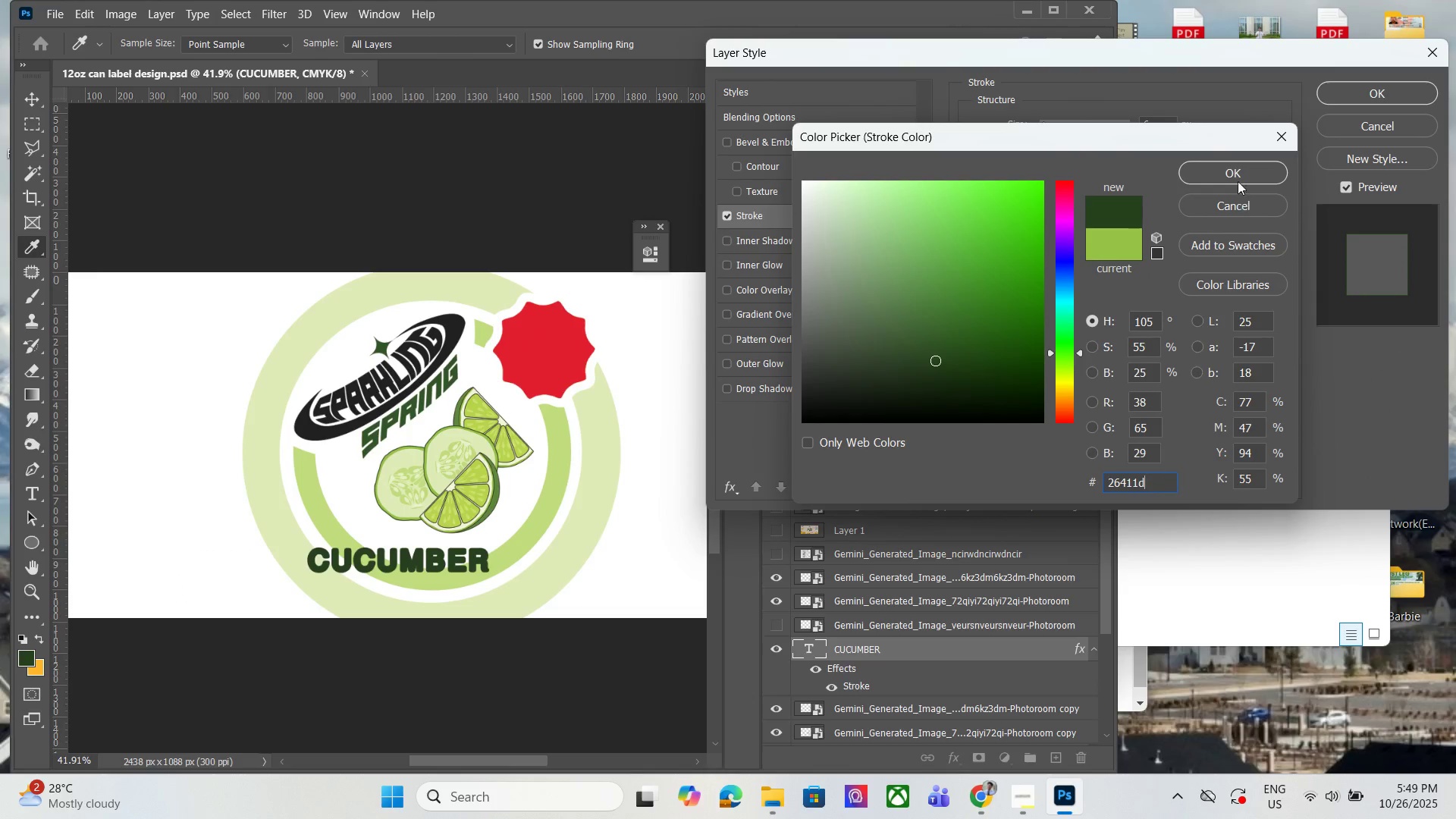 
key(Control+ControlLeft)
 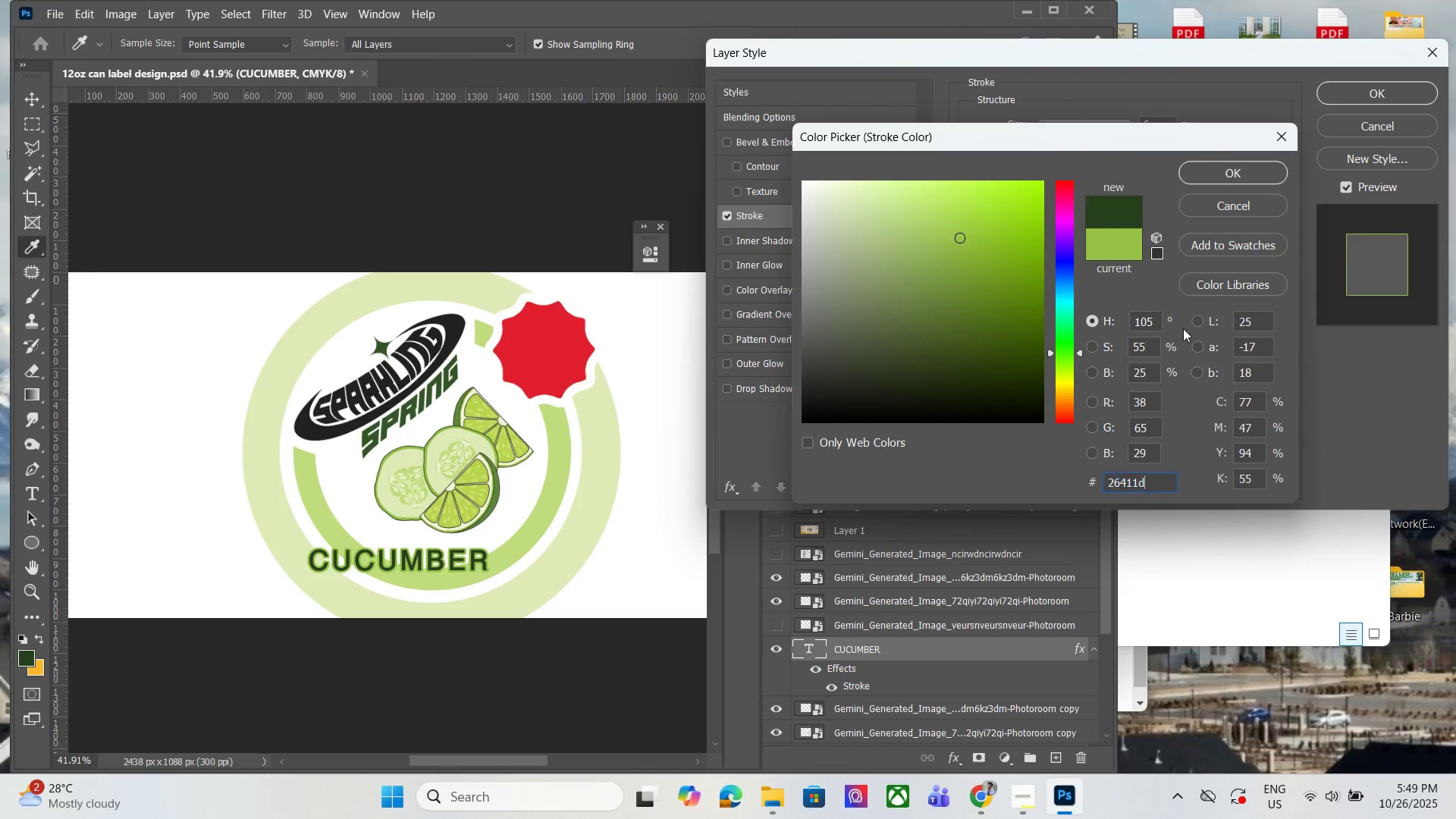 
key(Control+V)
 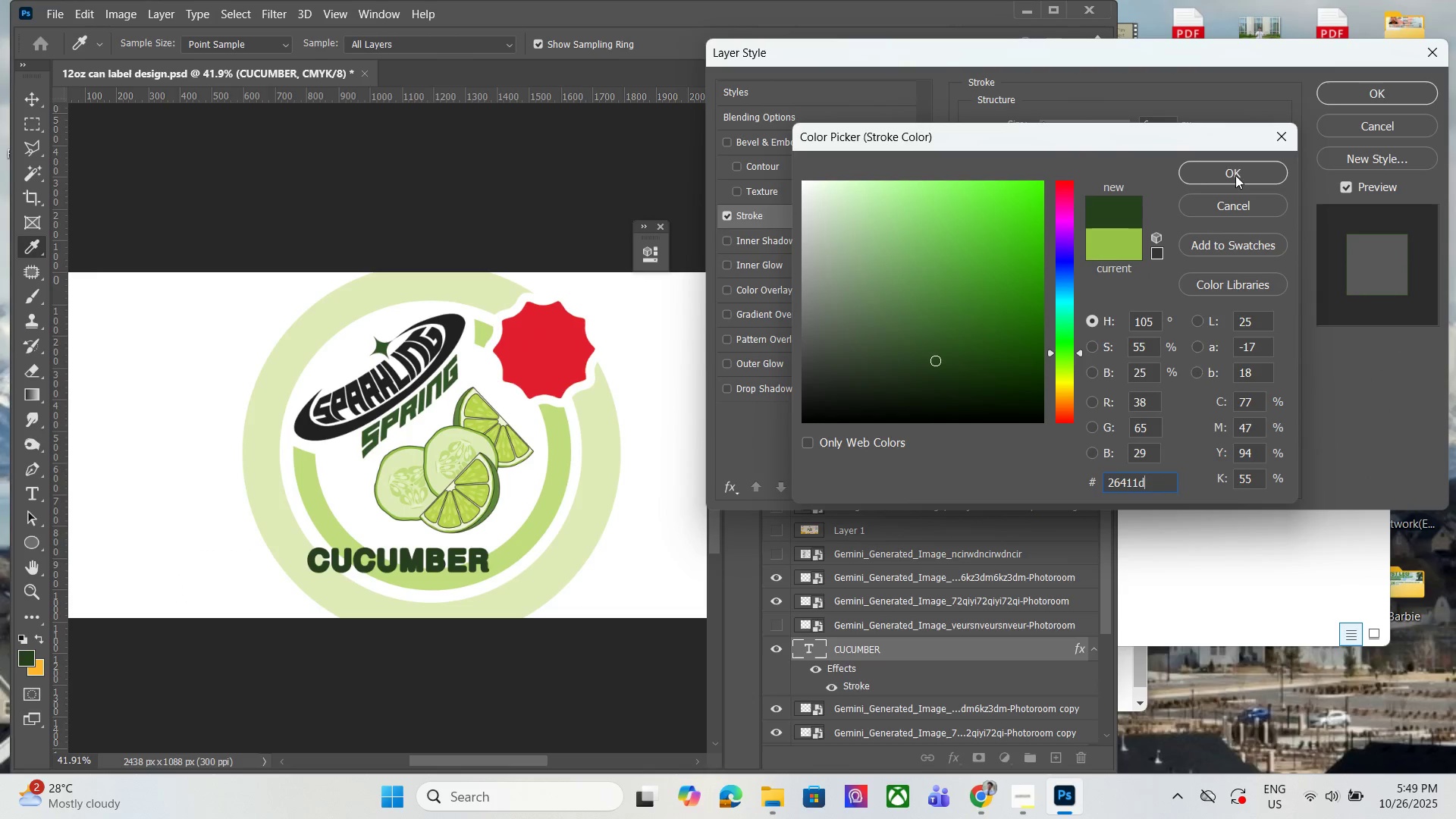 
left_click([1233, 162])
 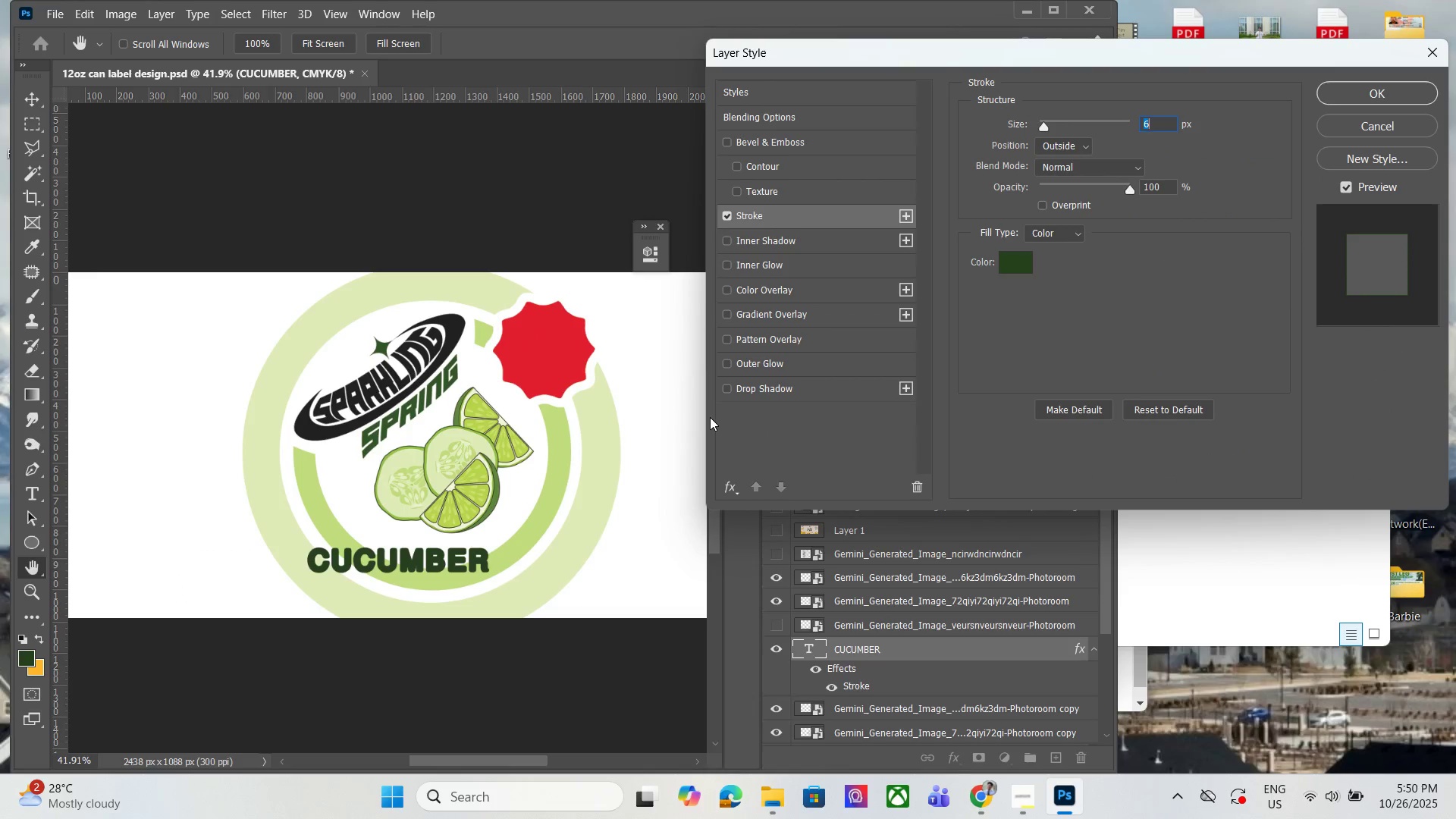 
left_click([1160, 268])
 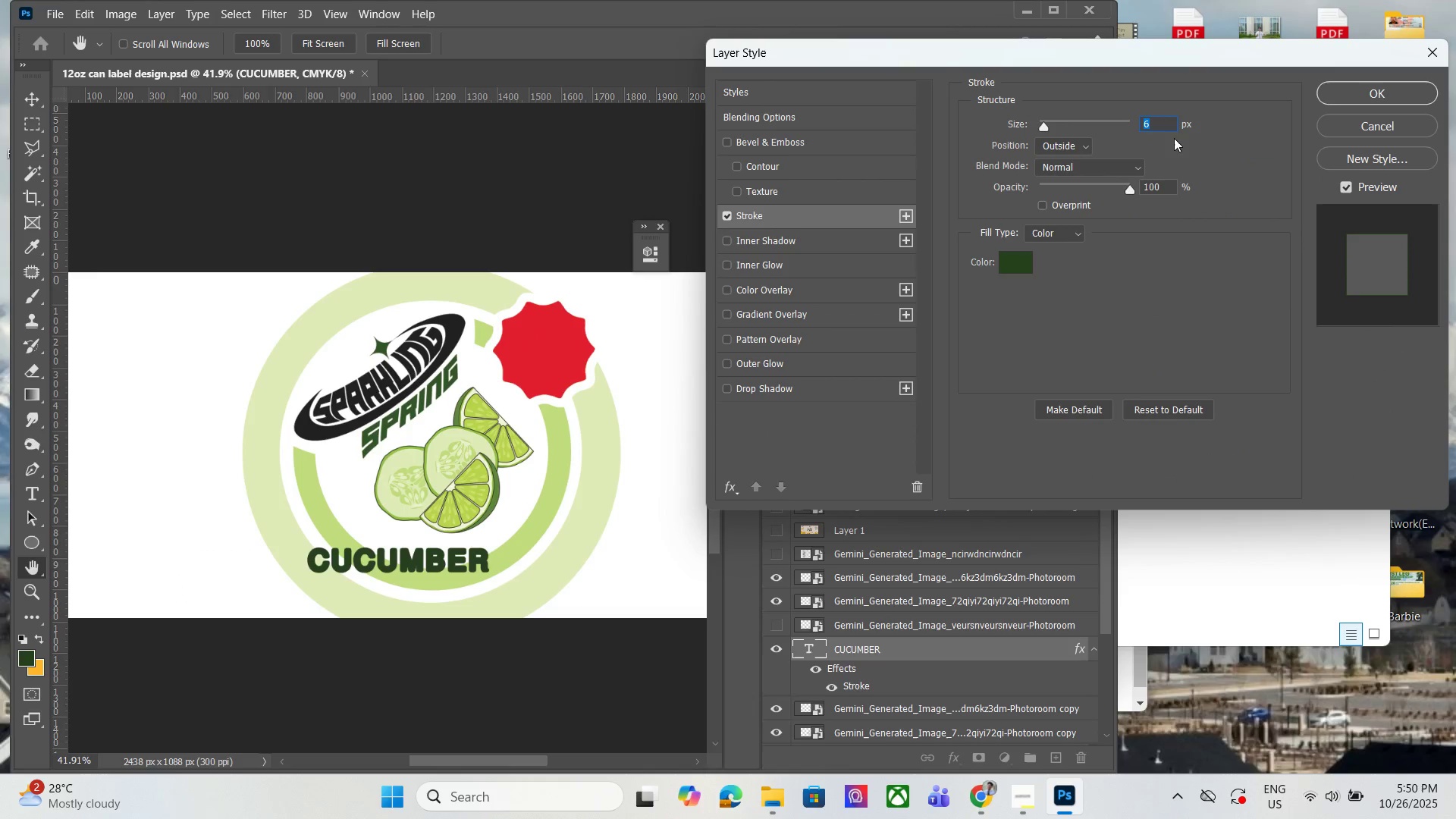 
left_click_drag(start_coordinate=[1168, 125], to_coordinate=[1109, 134])
 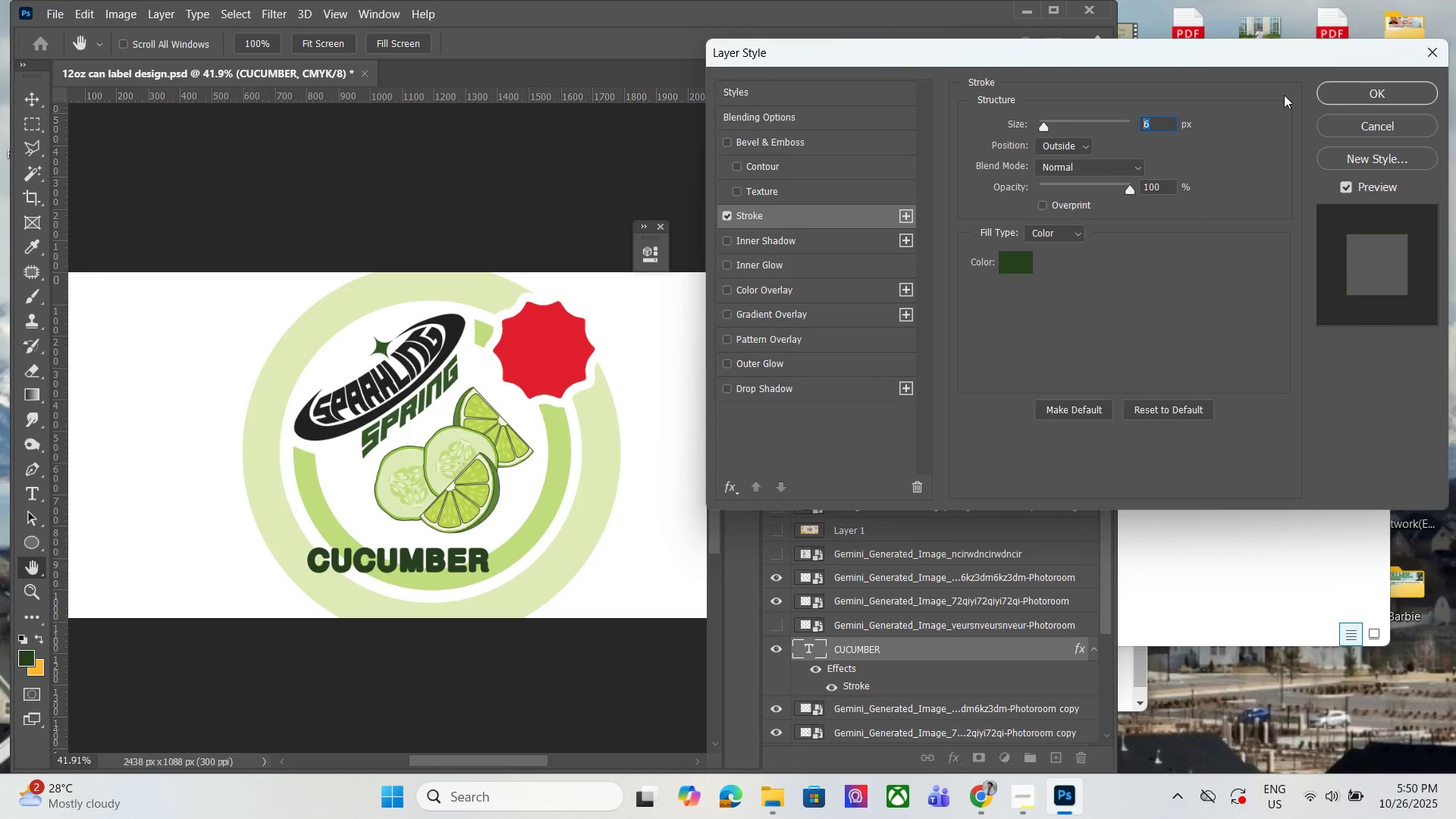 
key(ArrowDown)
 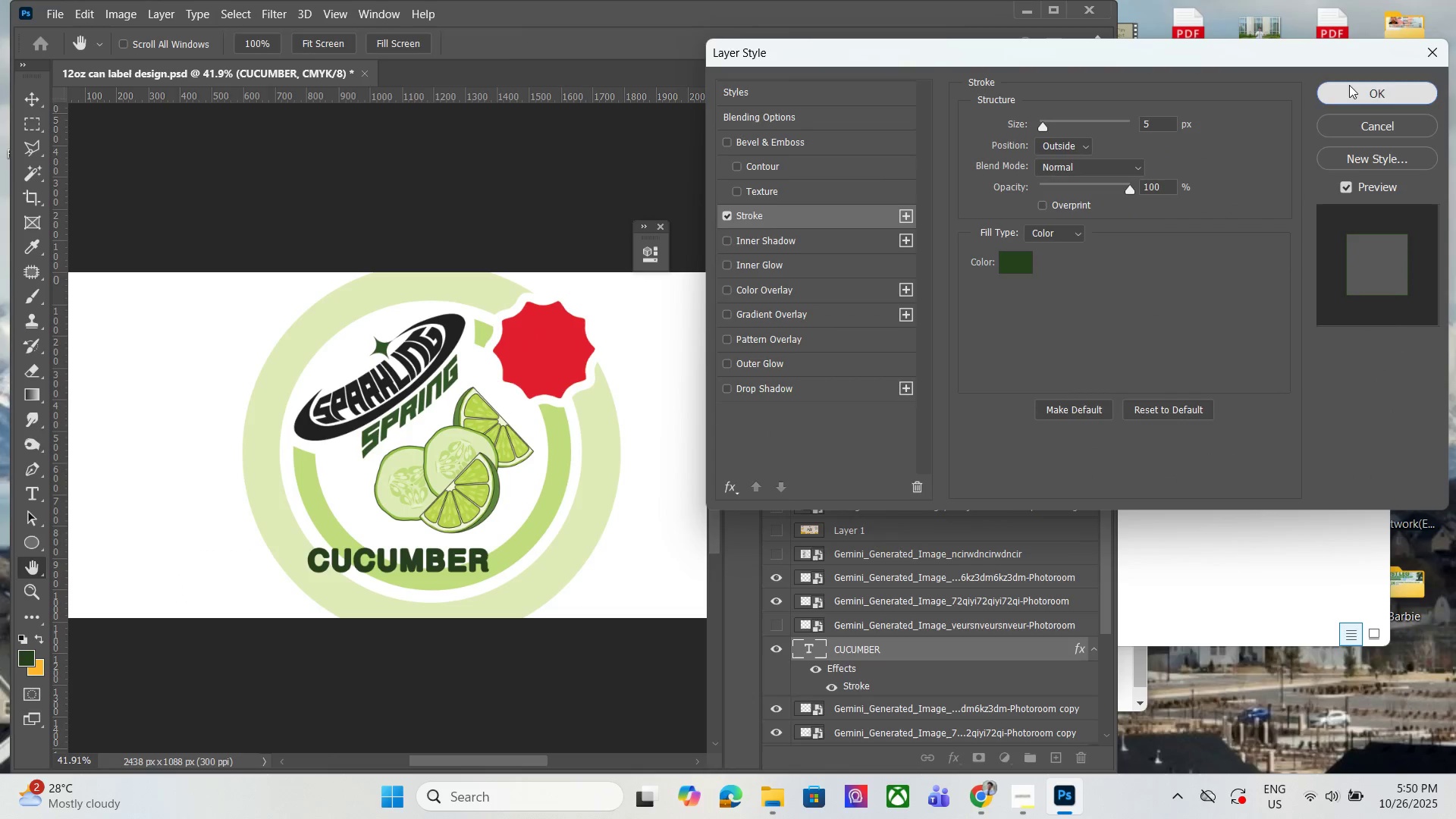 
left_click([1349, 85])
 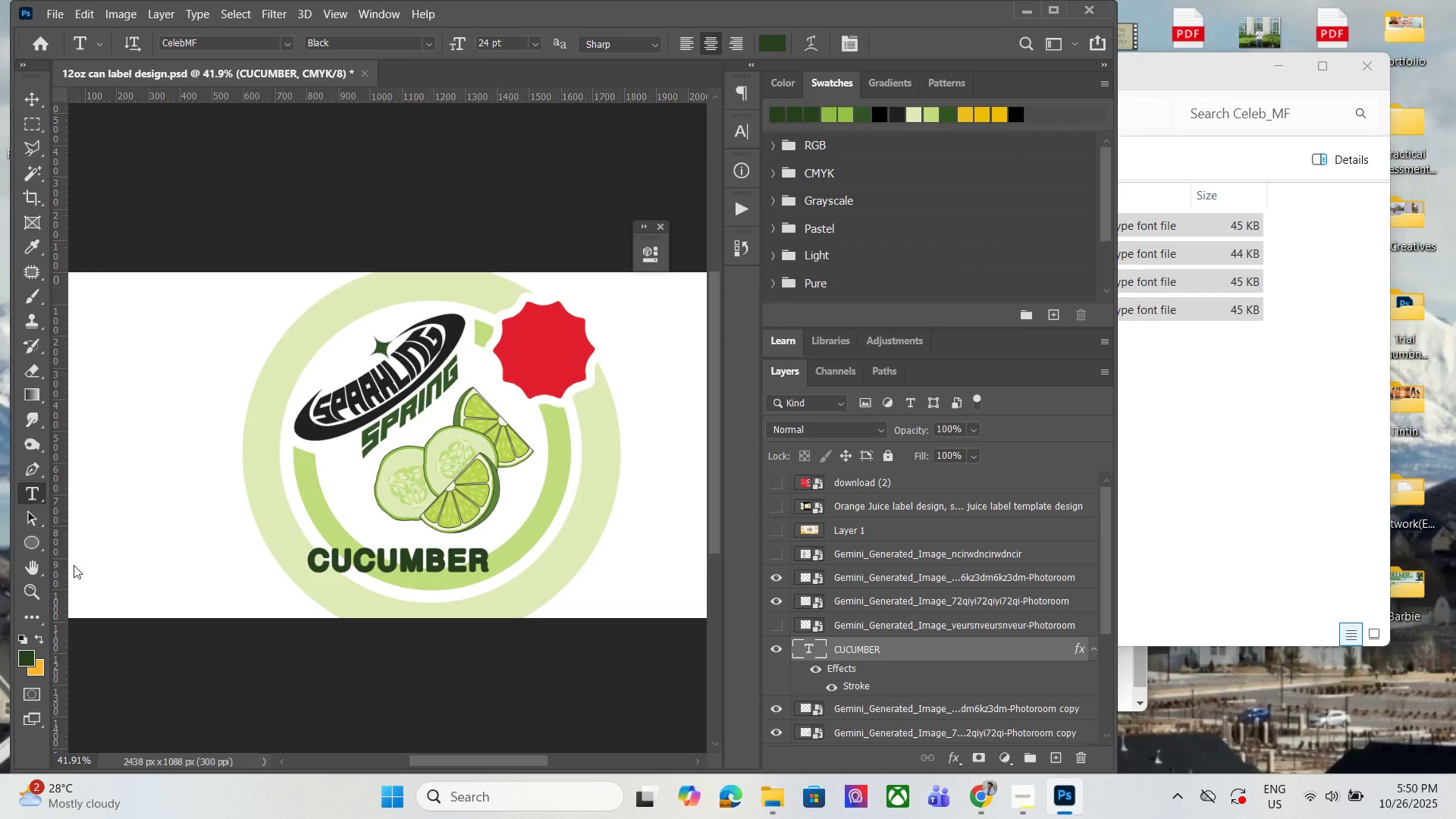 
hold_key(key=AltLeft, duration=1.52)
scroll: coordinate [411, 535], scroll_direction: up, amount: 17.0
 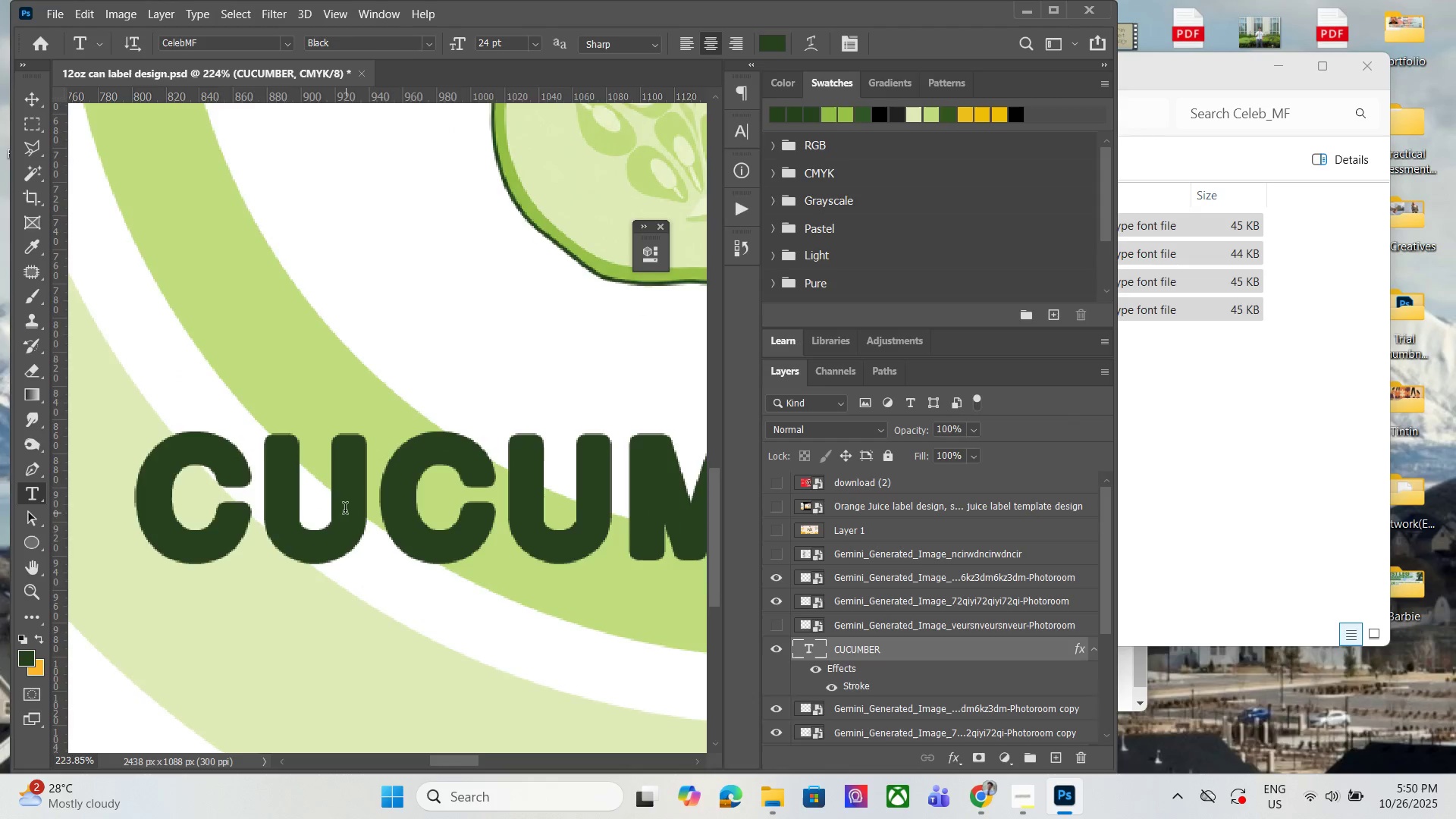 
scroll: coordinate [384, 496], scroll_direction: down, amount: 19.0
 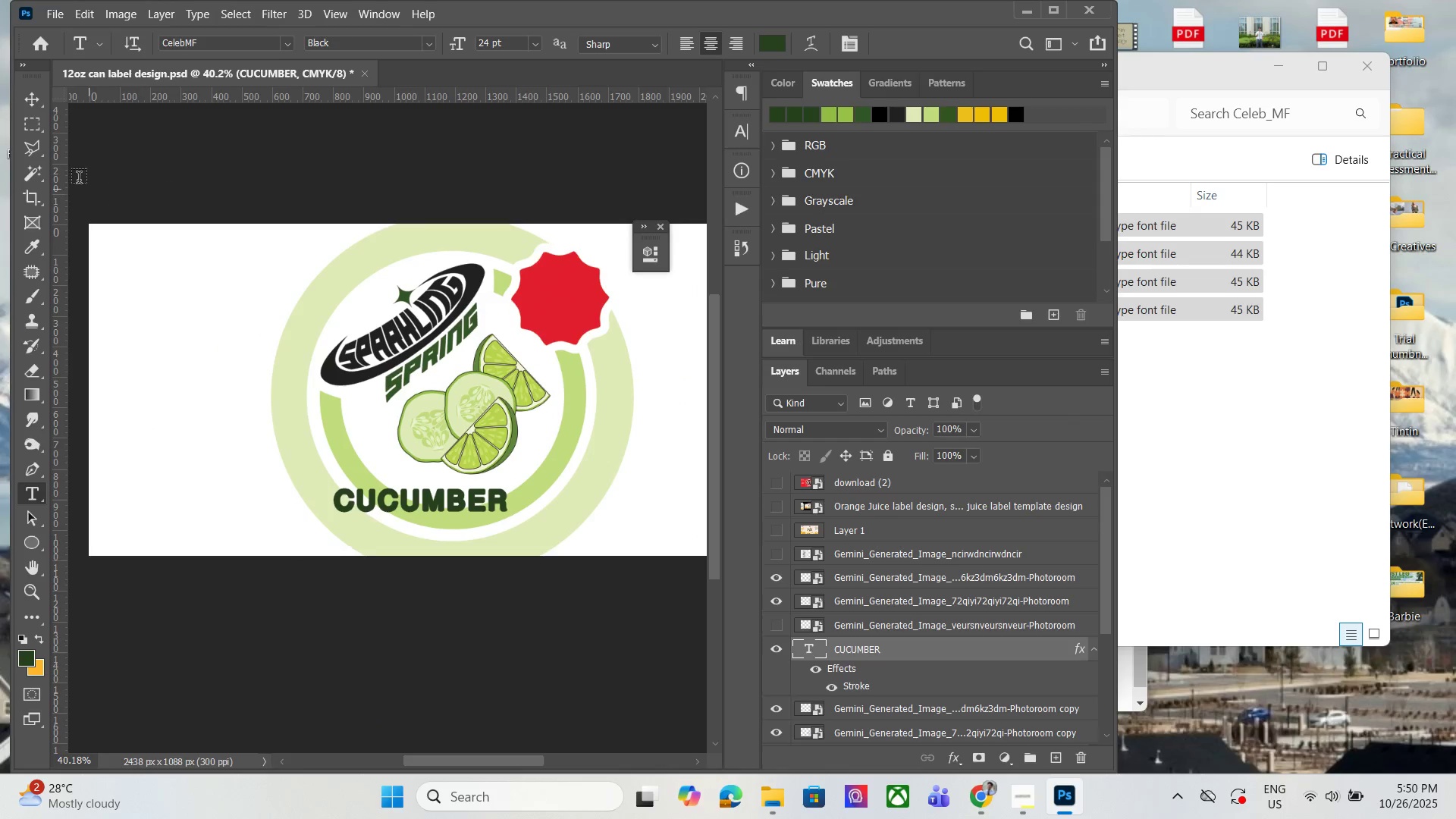 
hold_key(key=AltLeft, duration=1.51)
 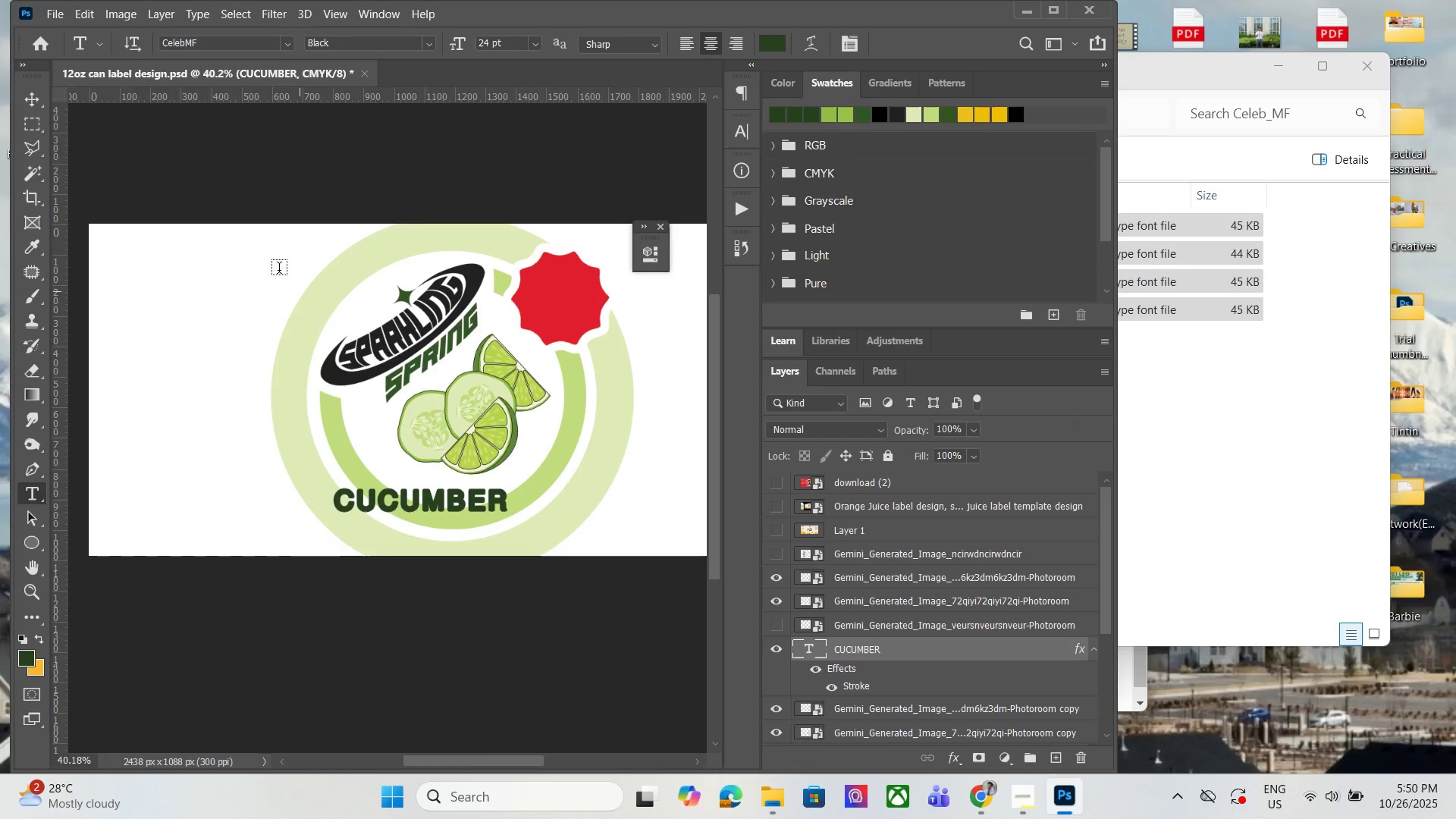 
key(Alt+AltLeft)
 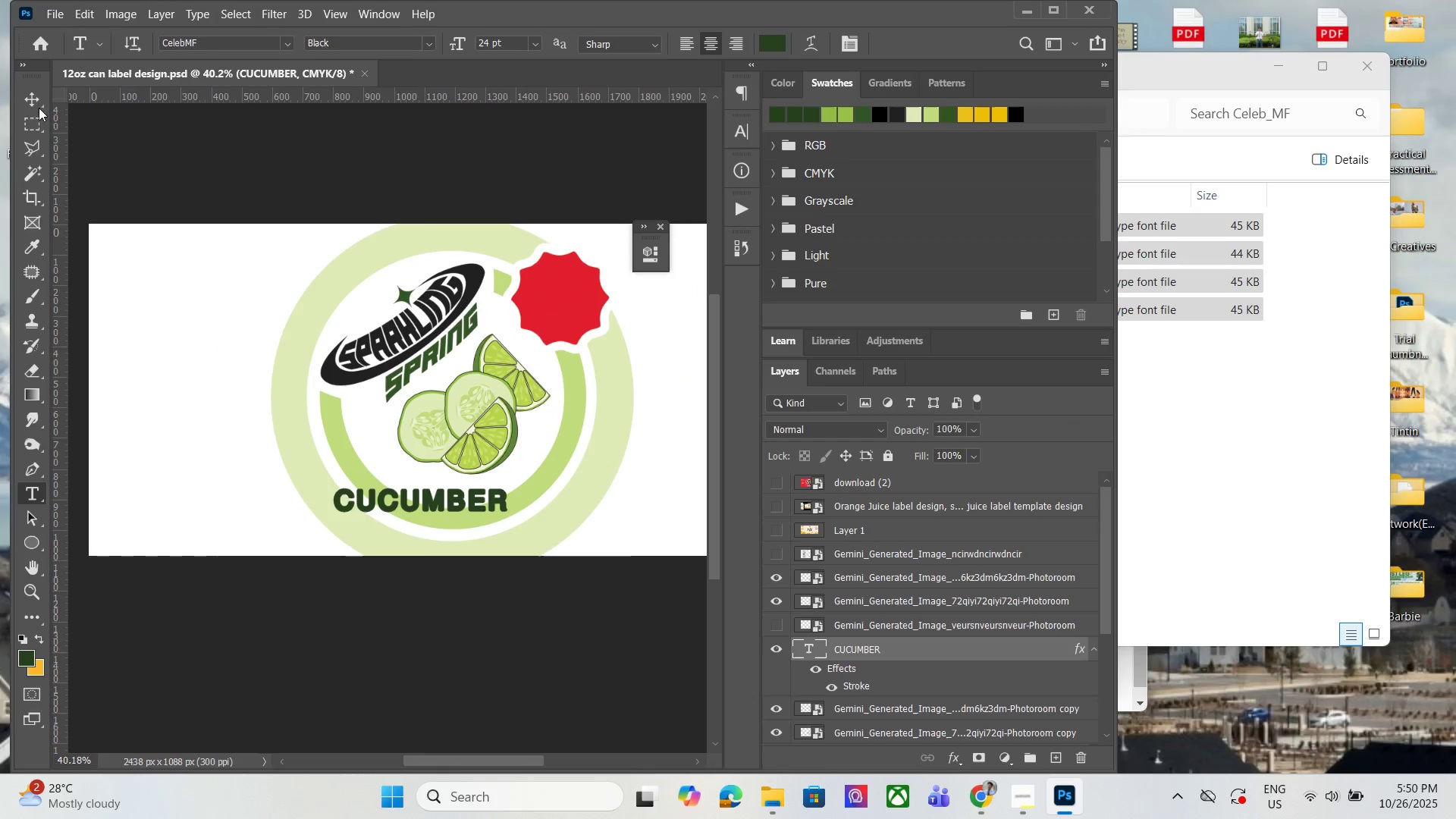 
left_click([30, 101])
 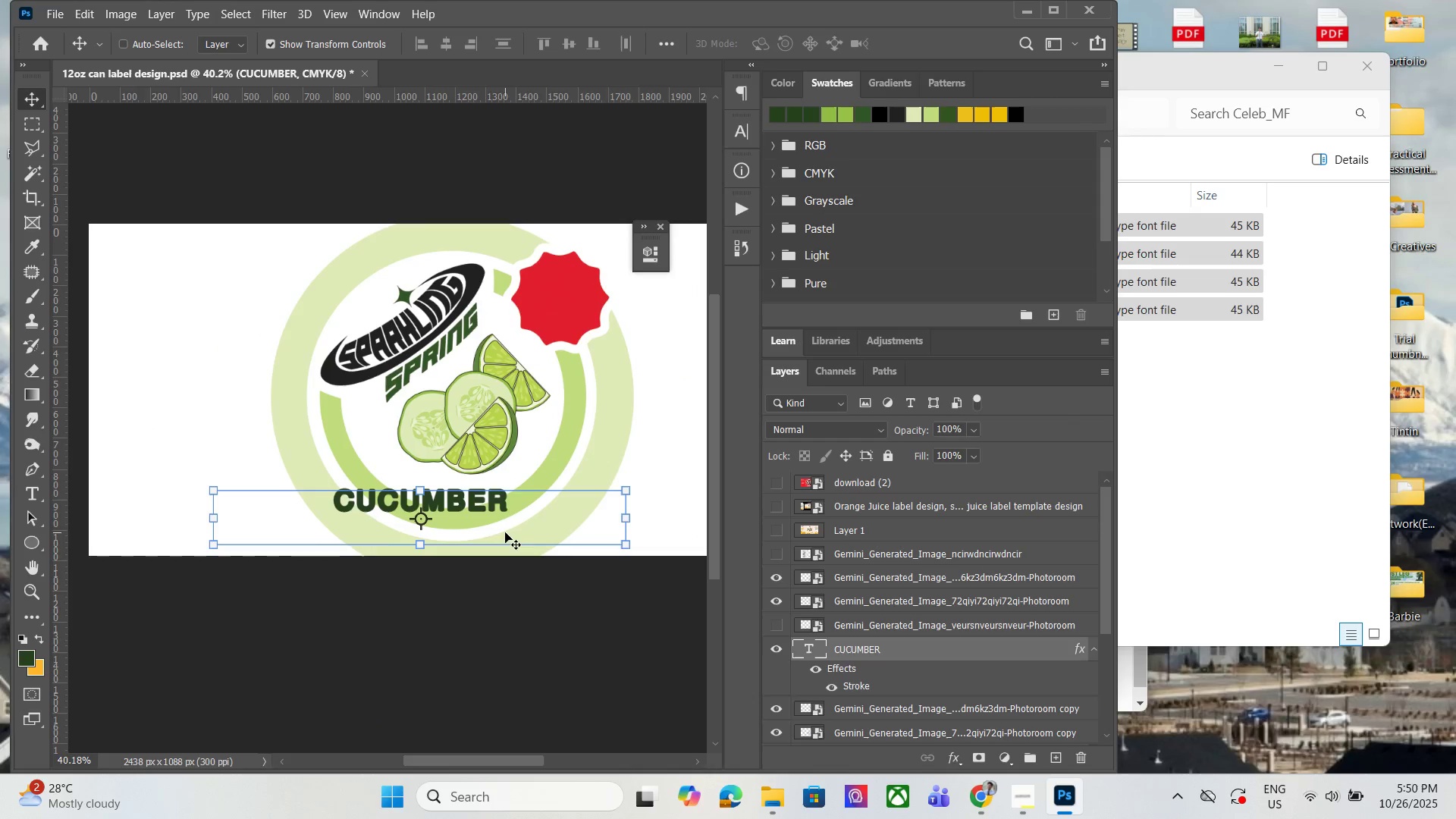 
left_click_drag(start_coordinate=[516, 518], to_coordinate=[529, 516])
 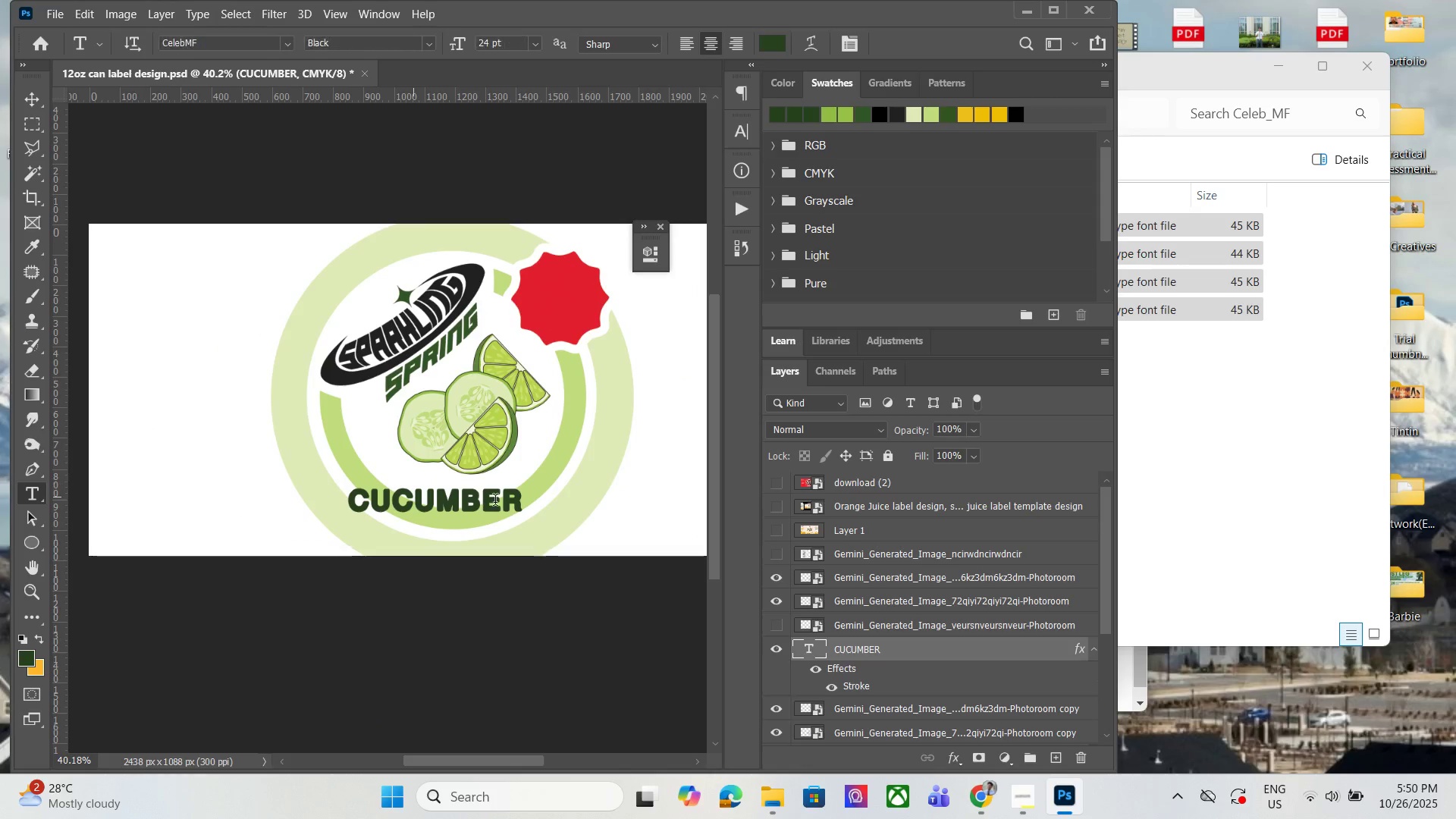 
left_click([528, 510])
 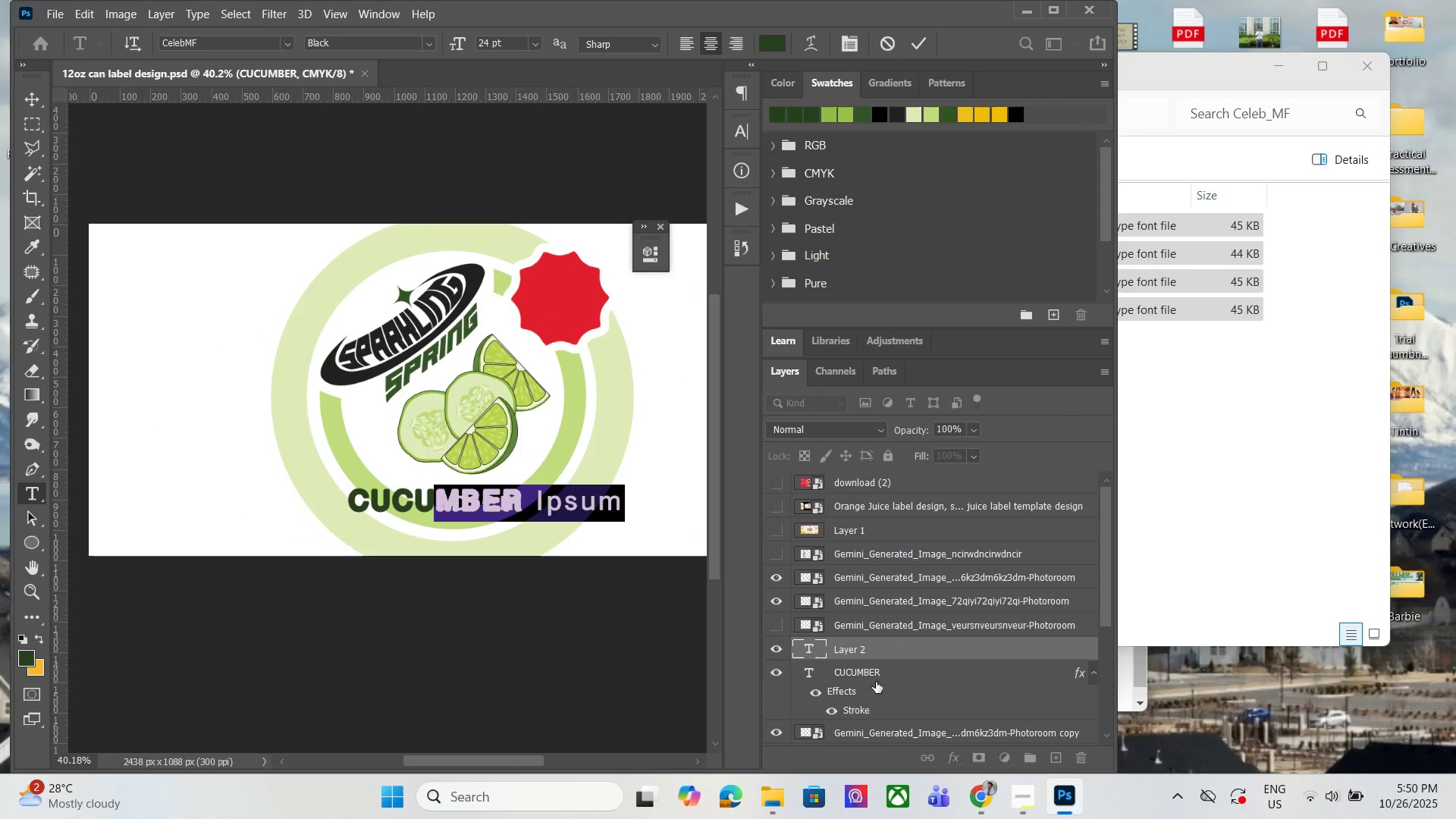 
left_click([888, 670])
 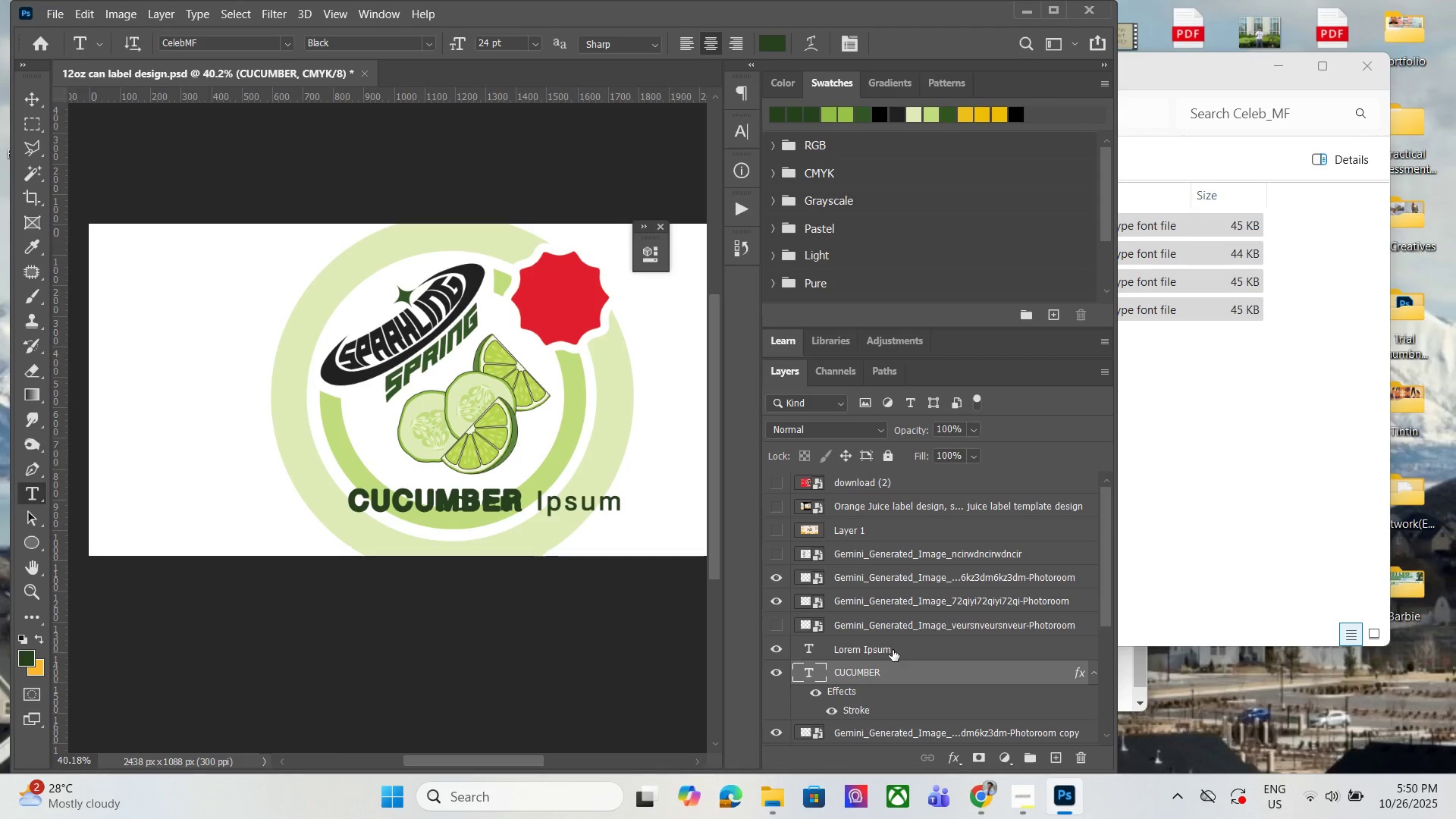 
left_click([893, 650])
 